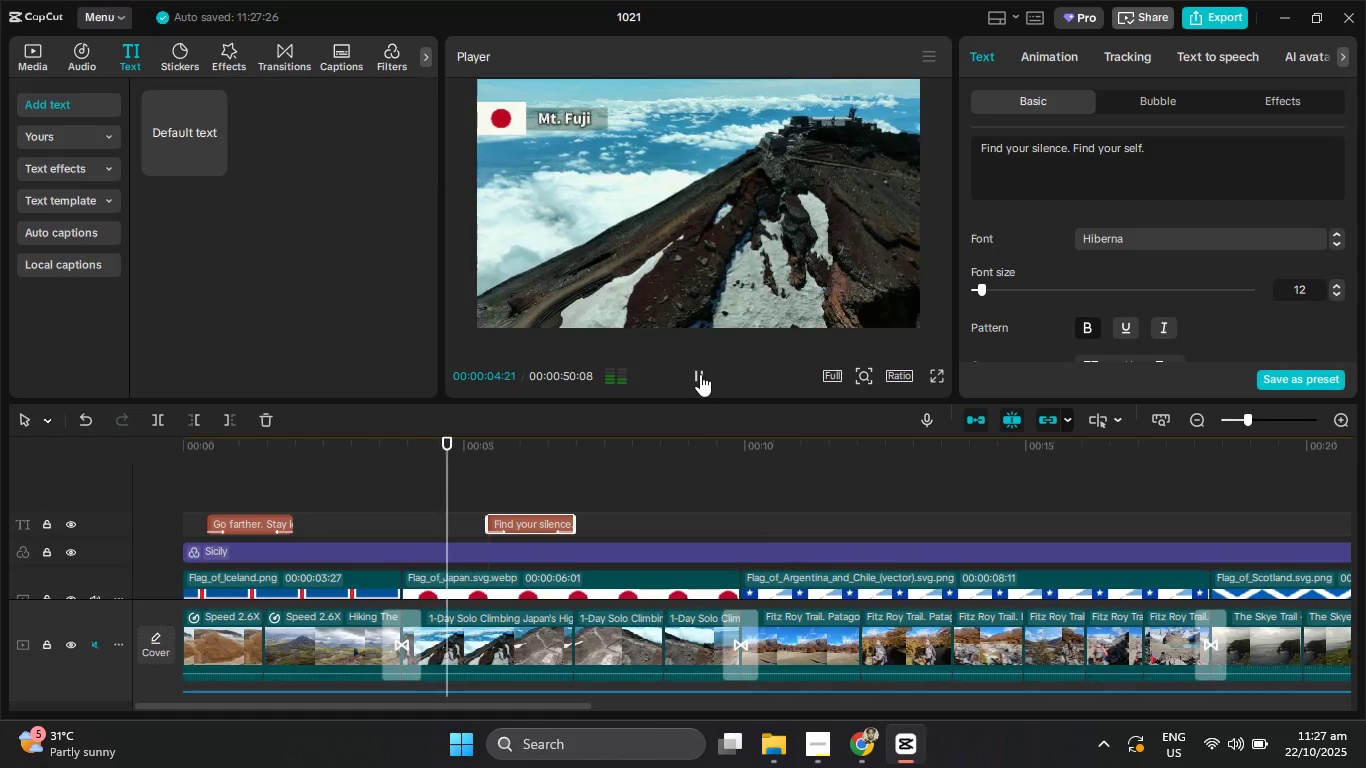 
left_click([700, 374])
 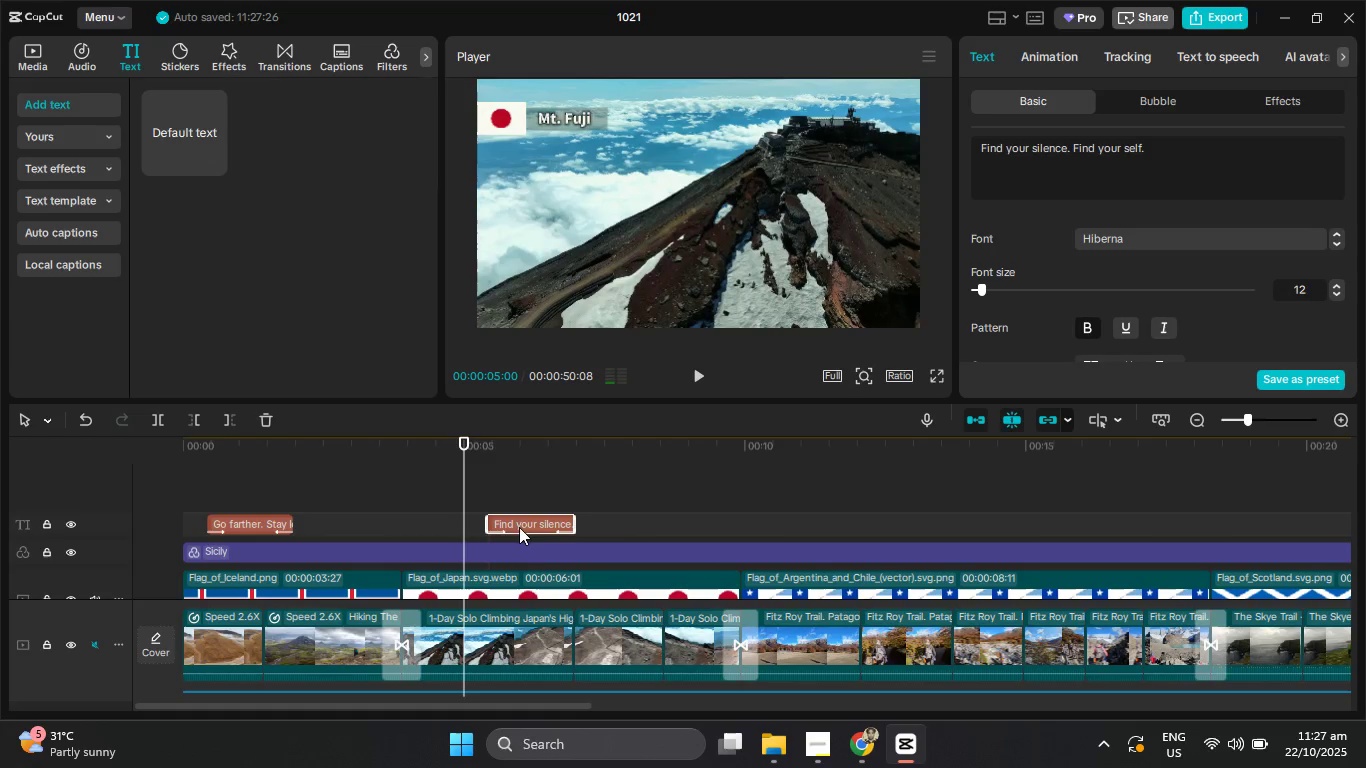 
left_click_drag(start_coordinate=[519, 523], to_coordinate=[500, 526])
 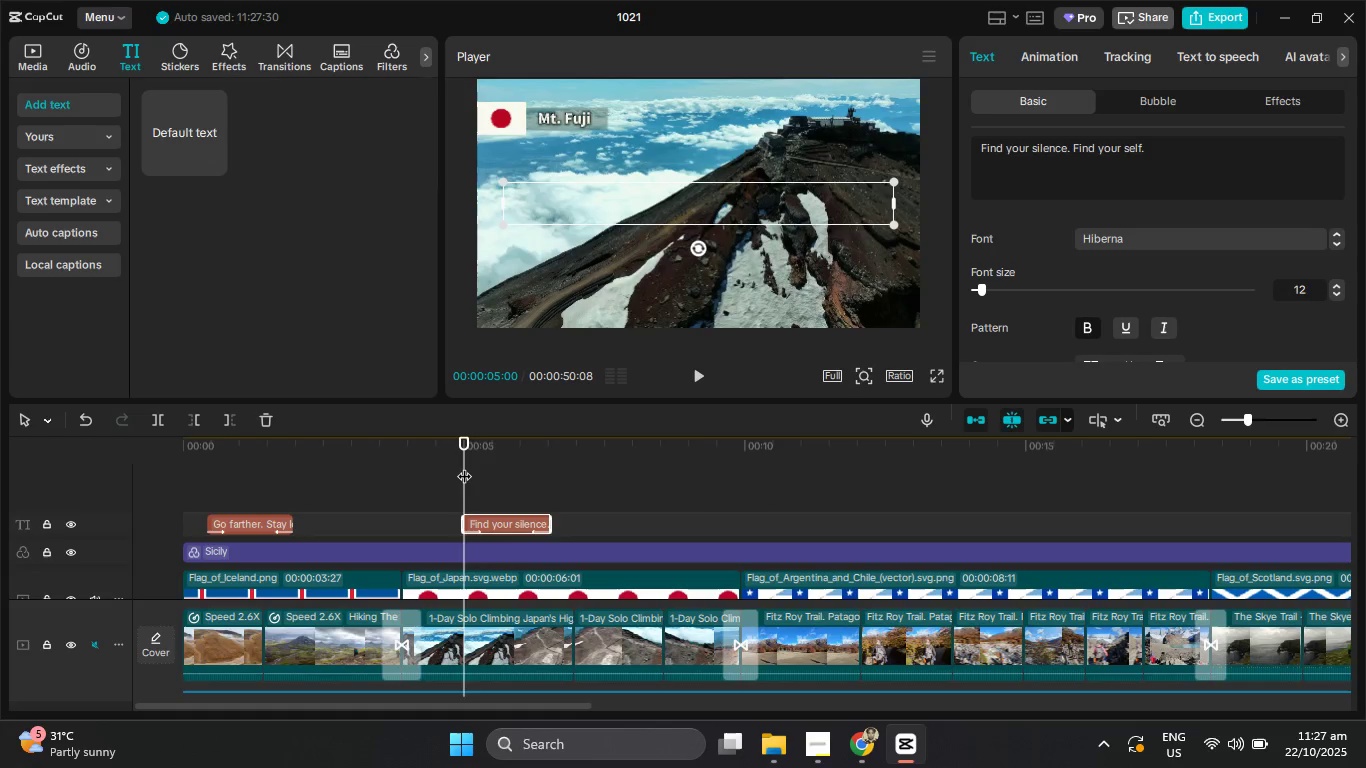 
left_click_drag(start_coordinate=[464, 466], to_coordinate=[396, 472])
 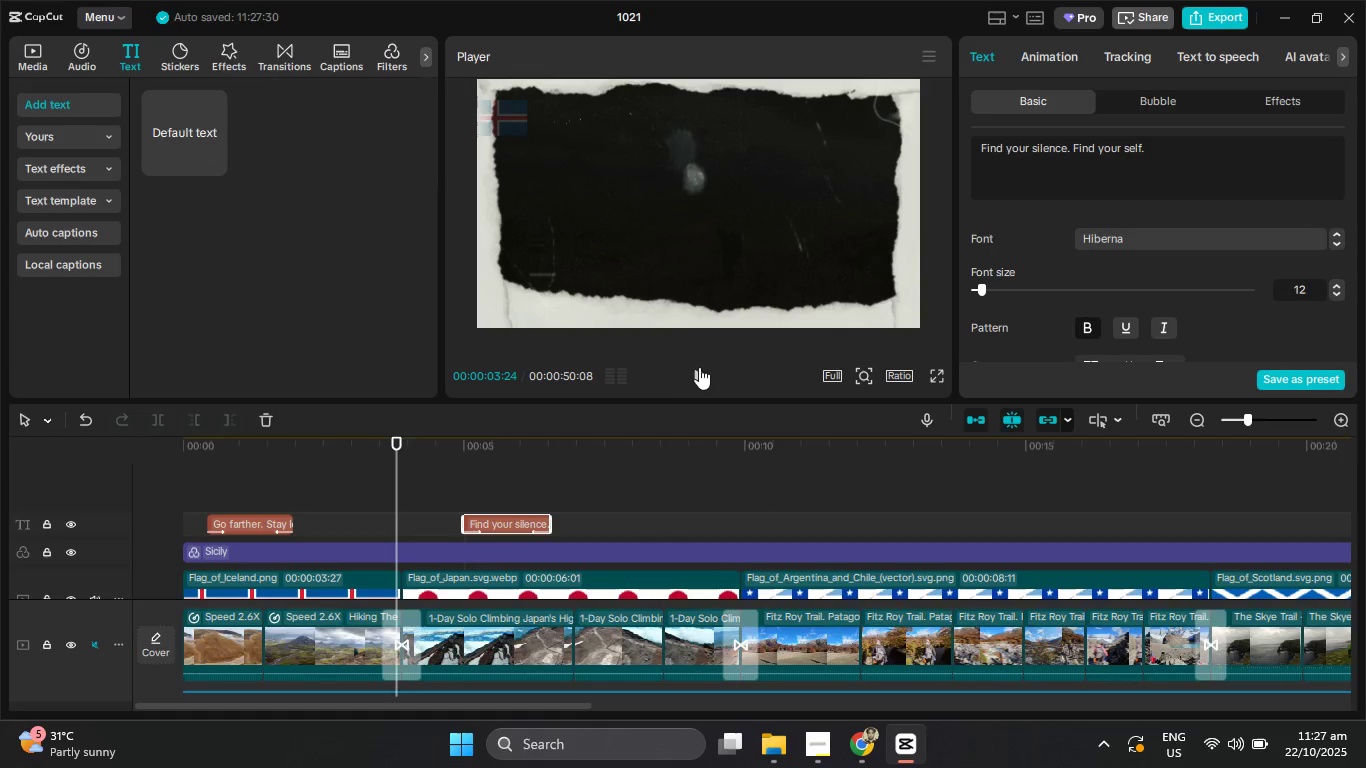 
left_click([702, 367])
 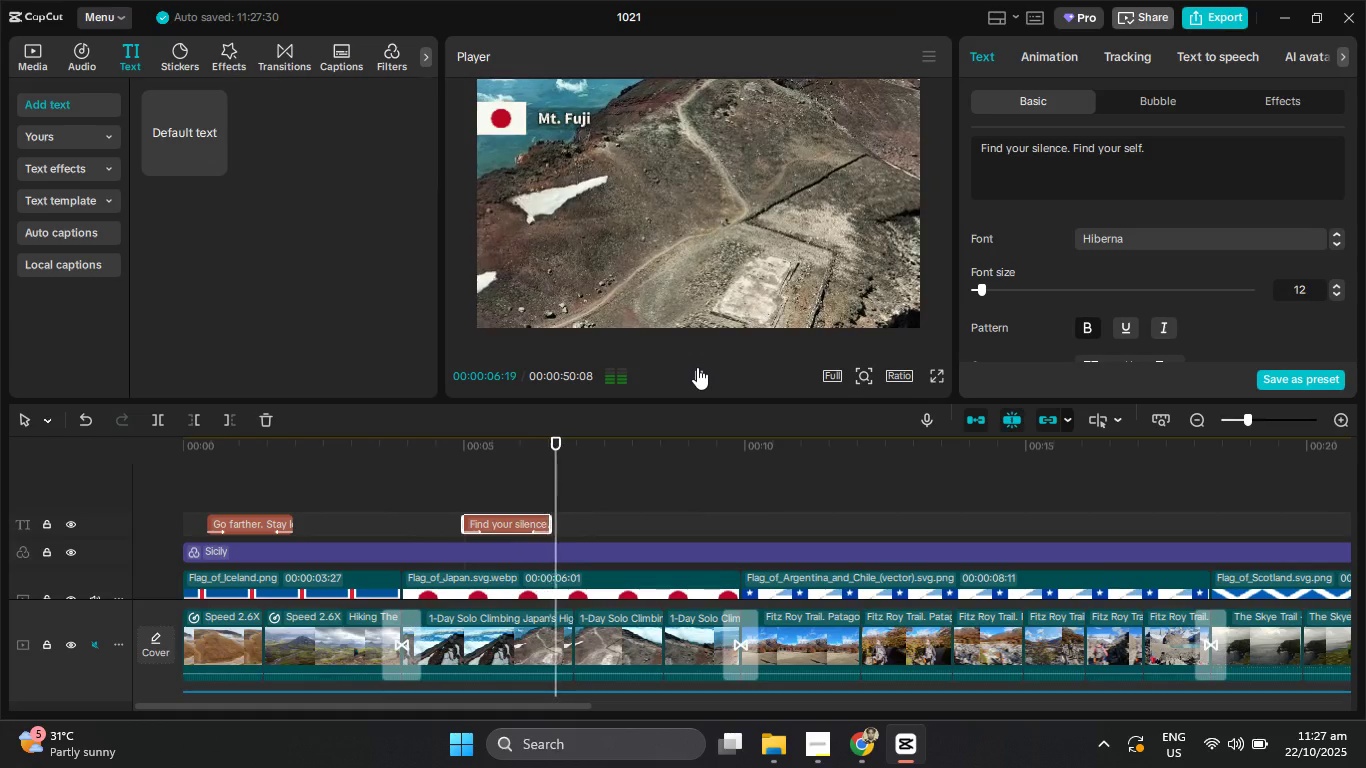 
left_click_drag(start_coordinate=[548, 525], to_coordinate=[564, 526])
 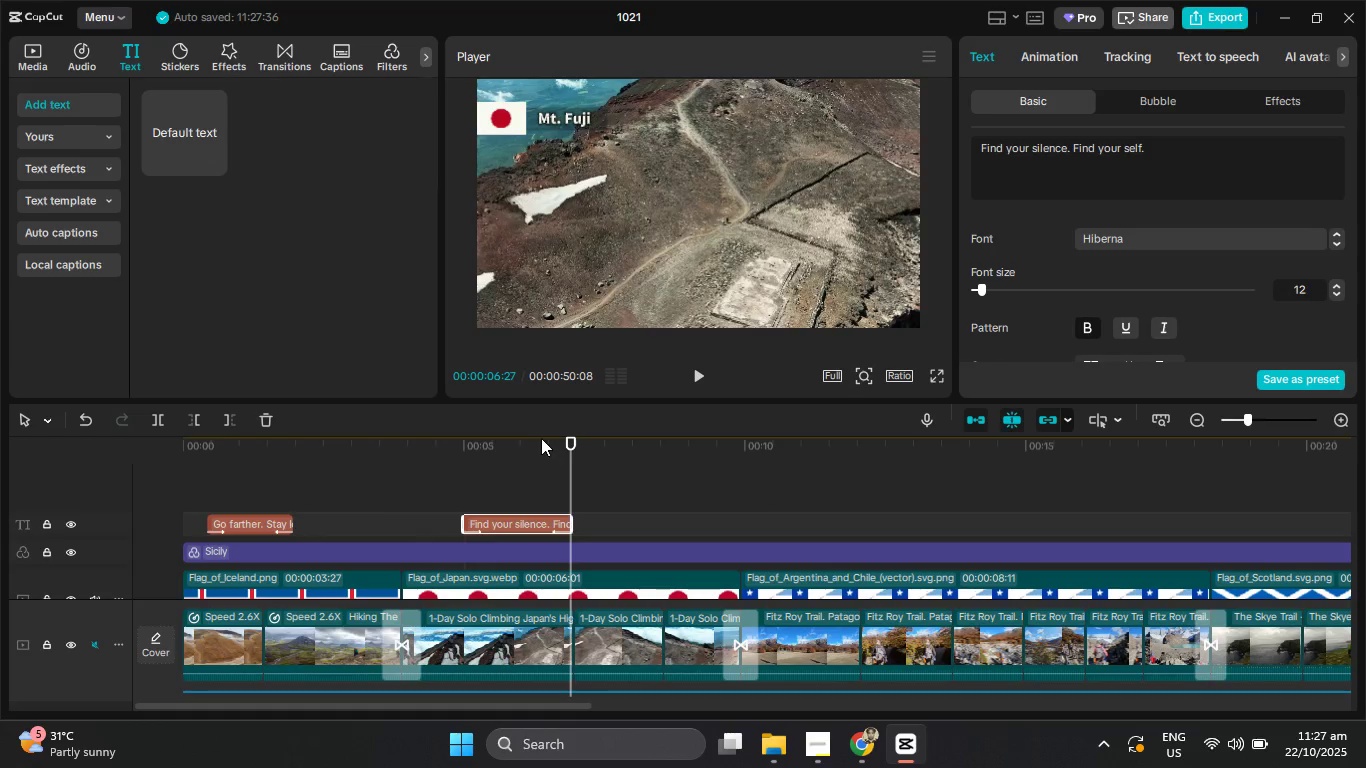 
left_click_drag(start_coordinate=[540, 437], to_coordinate=[445, 445])
 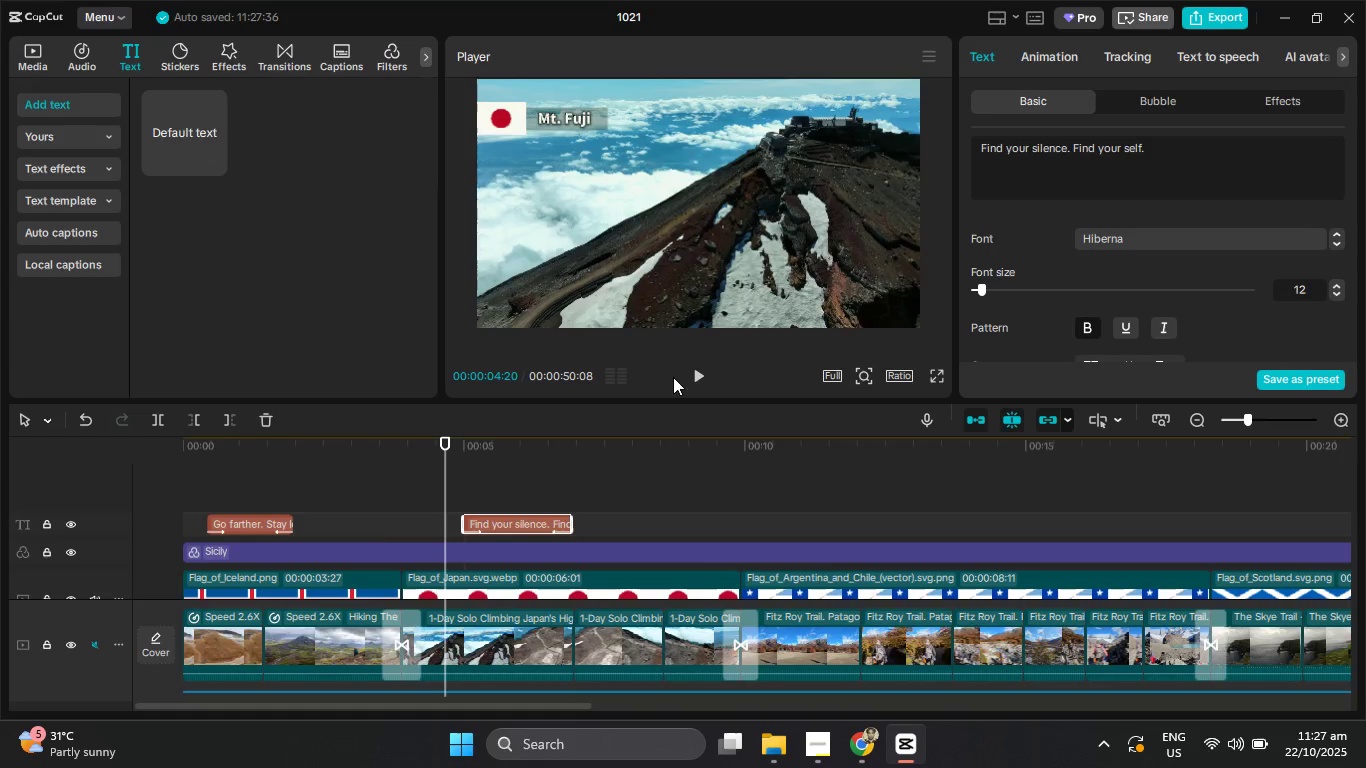 
left_click([713, 376])
 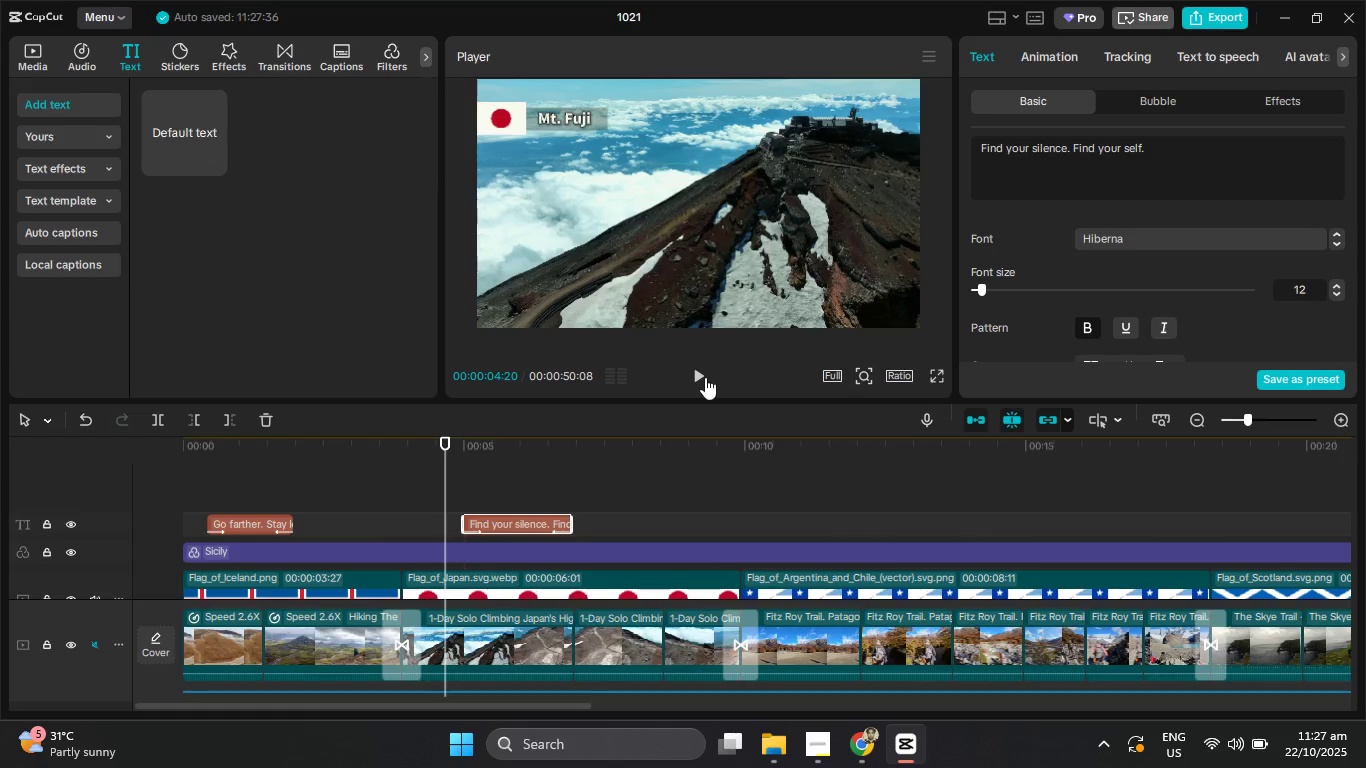 
left_click([705, 377])
 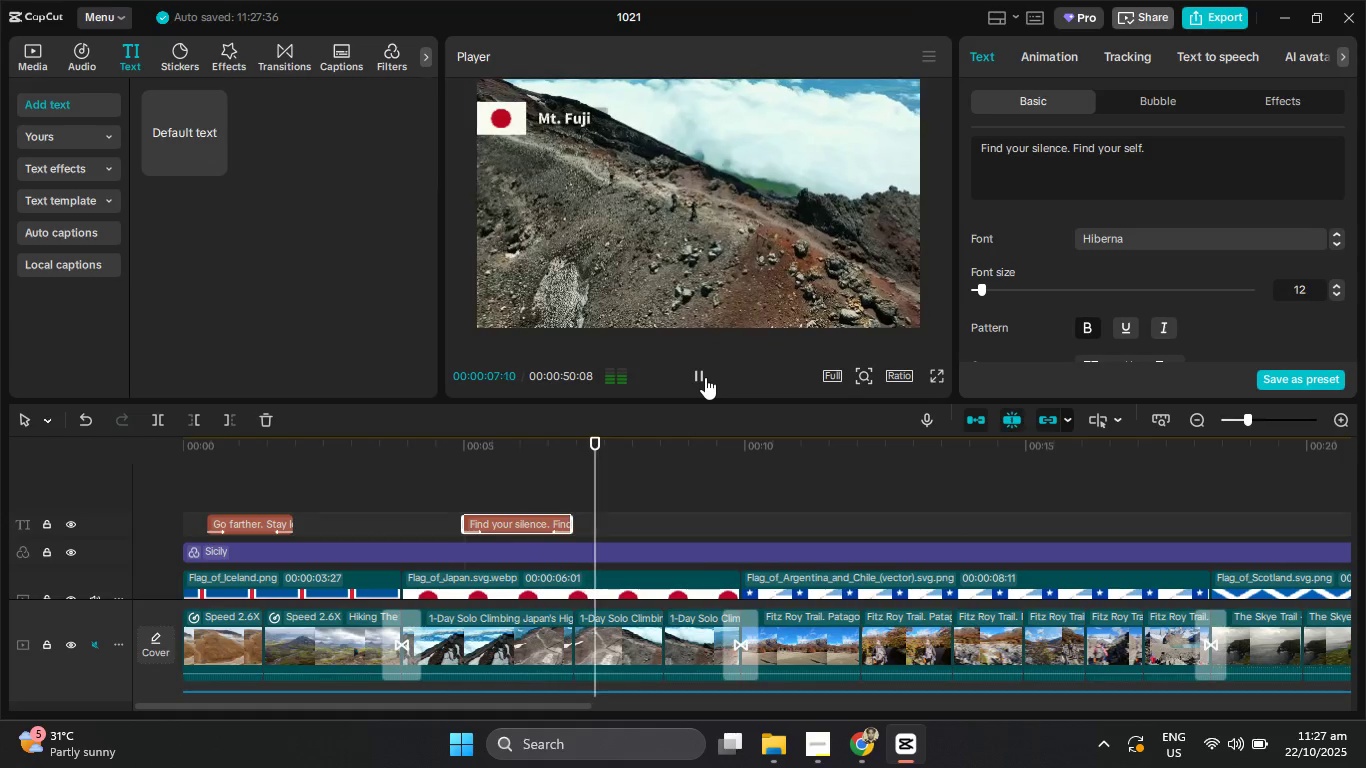 
left_click([702, 378])
 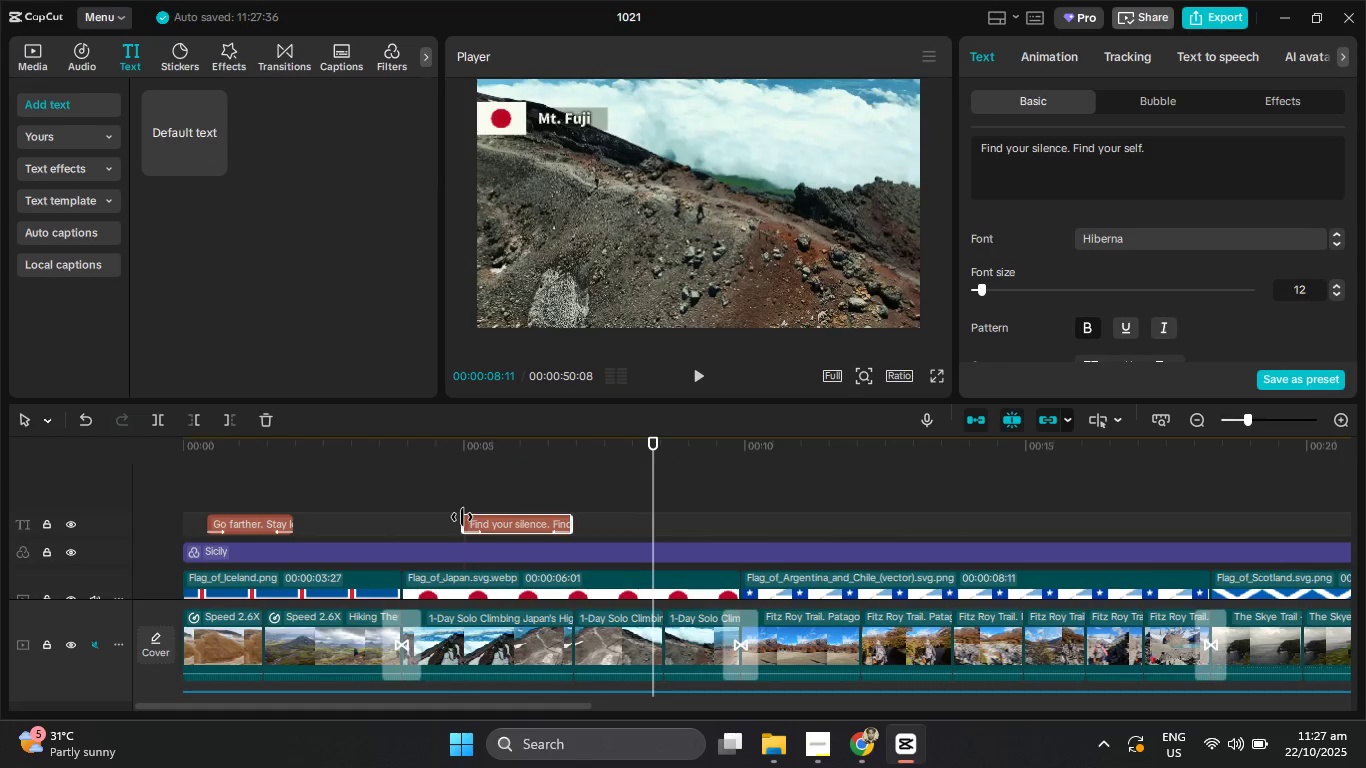 
left_click_drag(start_coordinate=[462, 517], to_coordinate=[438, 515])
 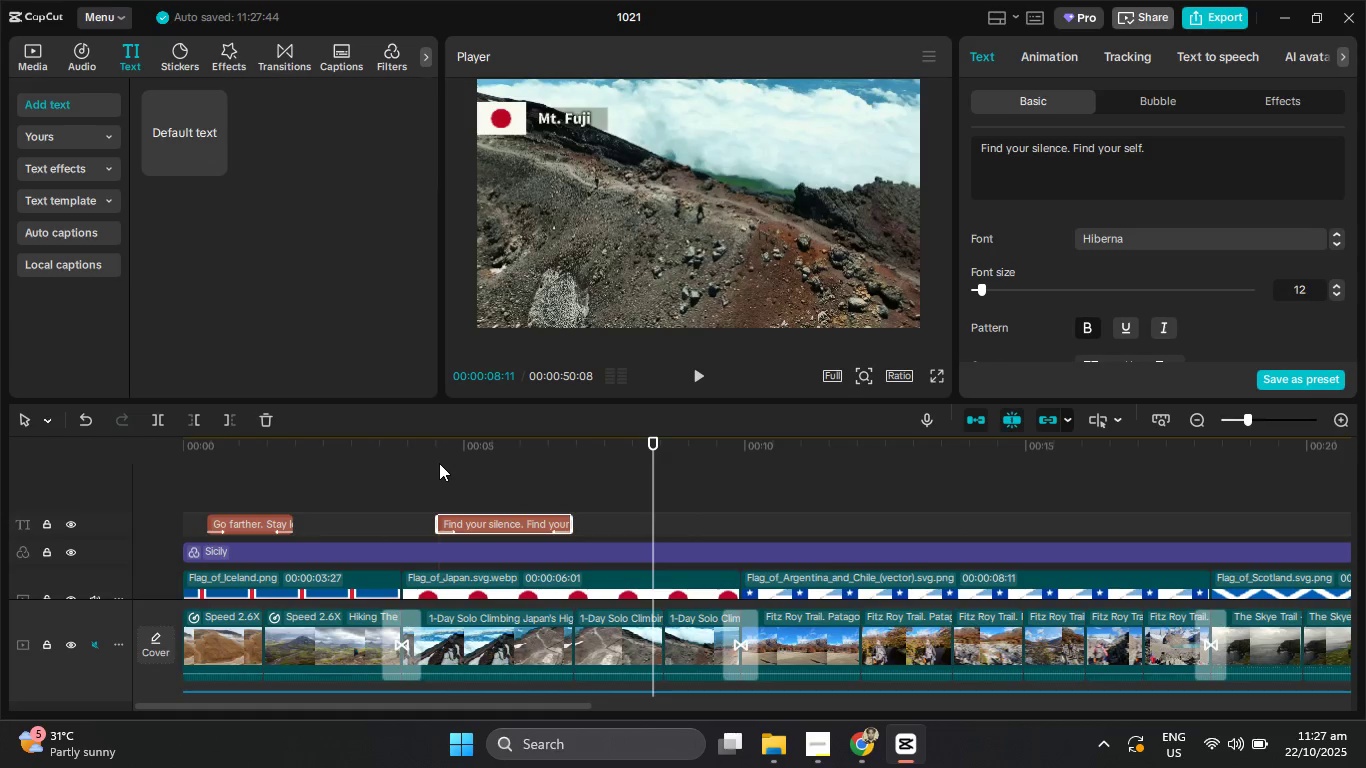 
left_click_drag(start_coordinate=[439, 463], to_coordinate=[393, 463])
 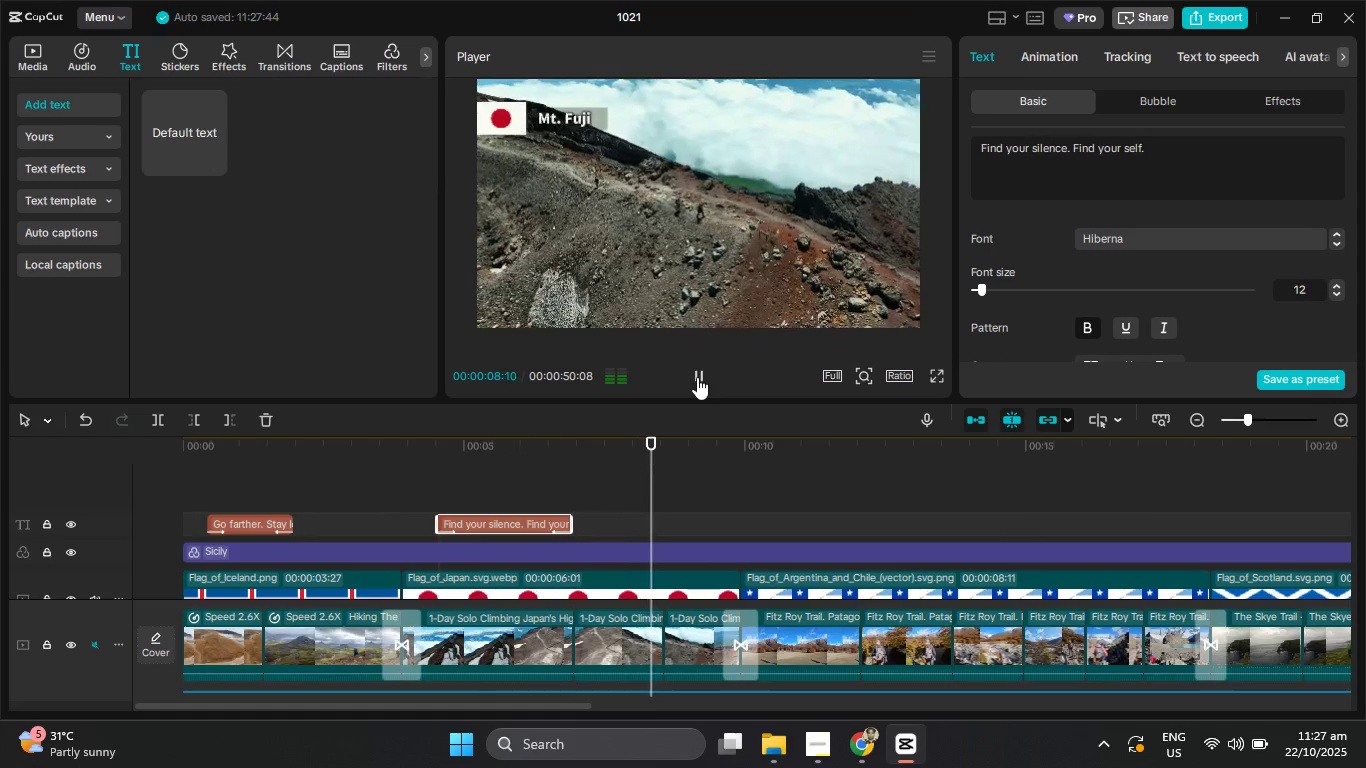 
wait(7.03)
 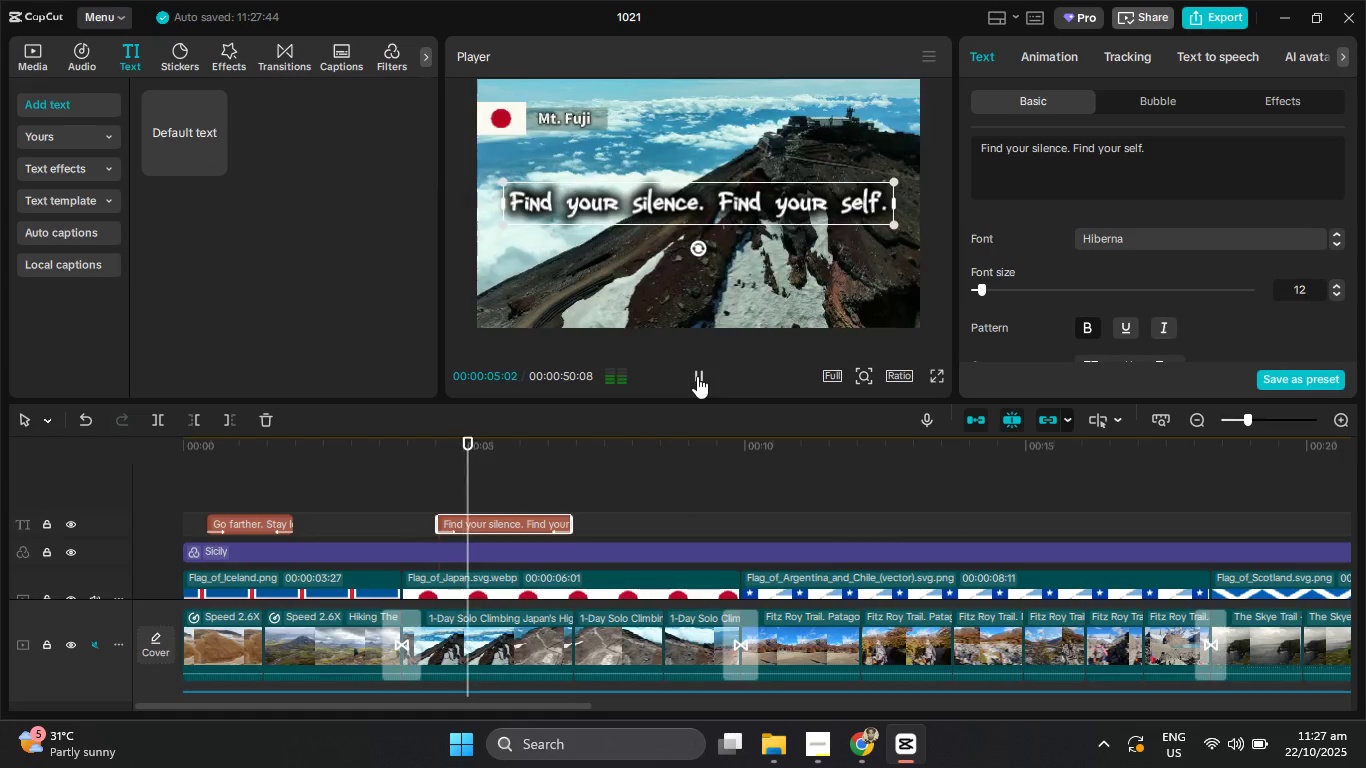 
left_click([697, 377])
 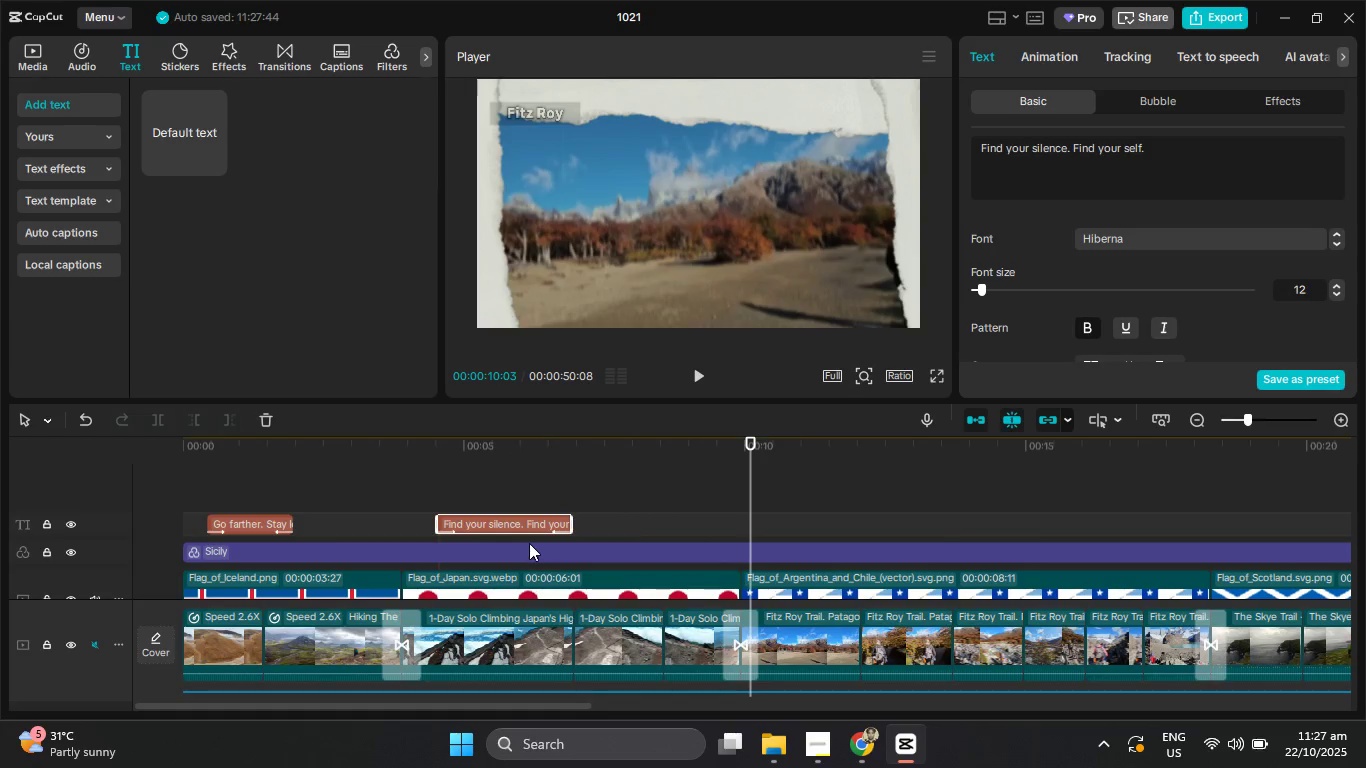 
left_click_drag(start_coordinate=[525, 530], to_coordinate=[549, 528])
 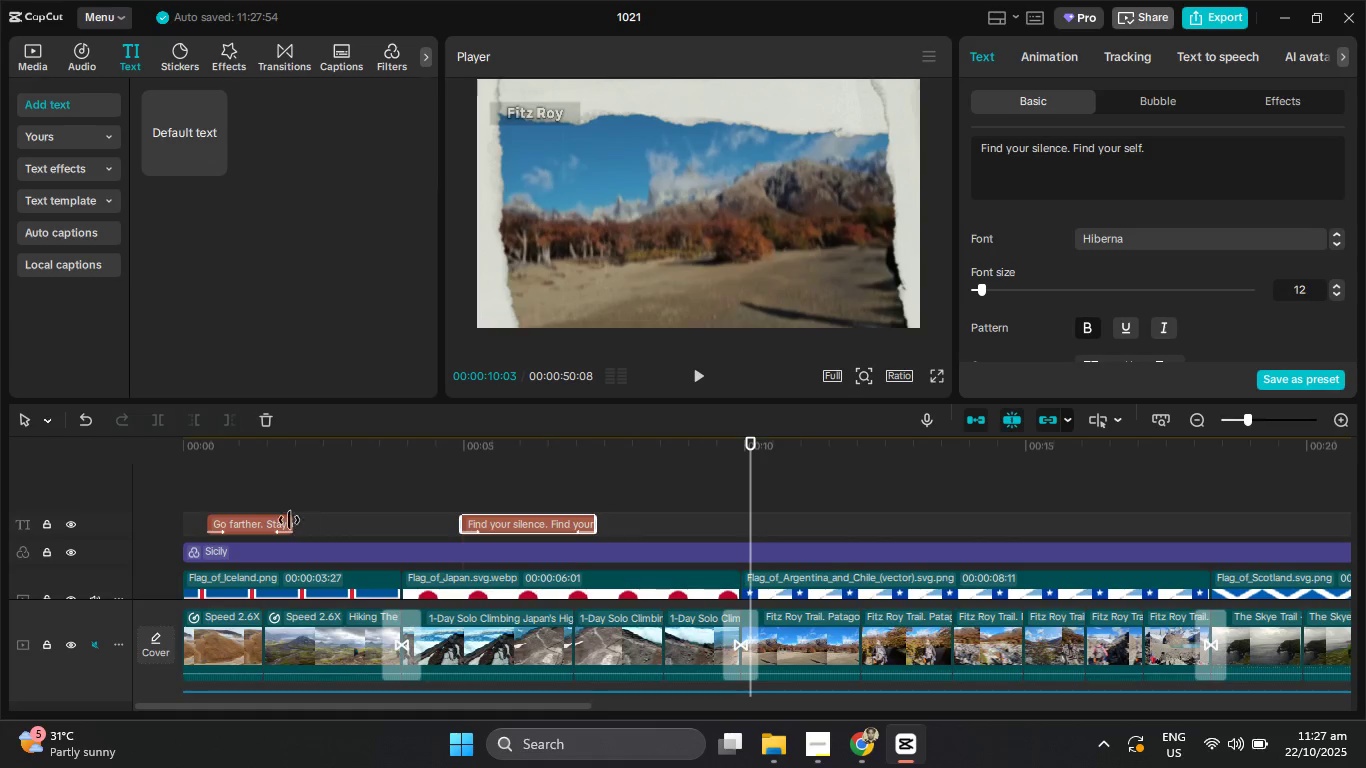 
left_click([278, 523])
 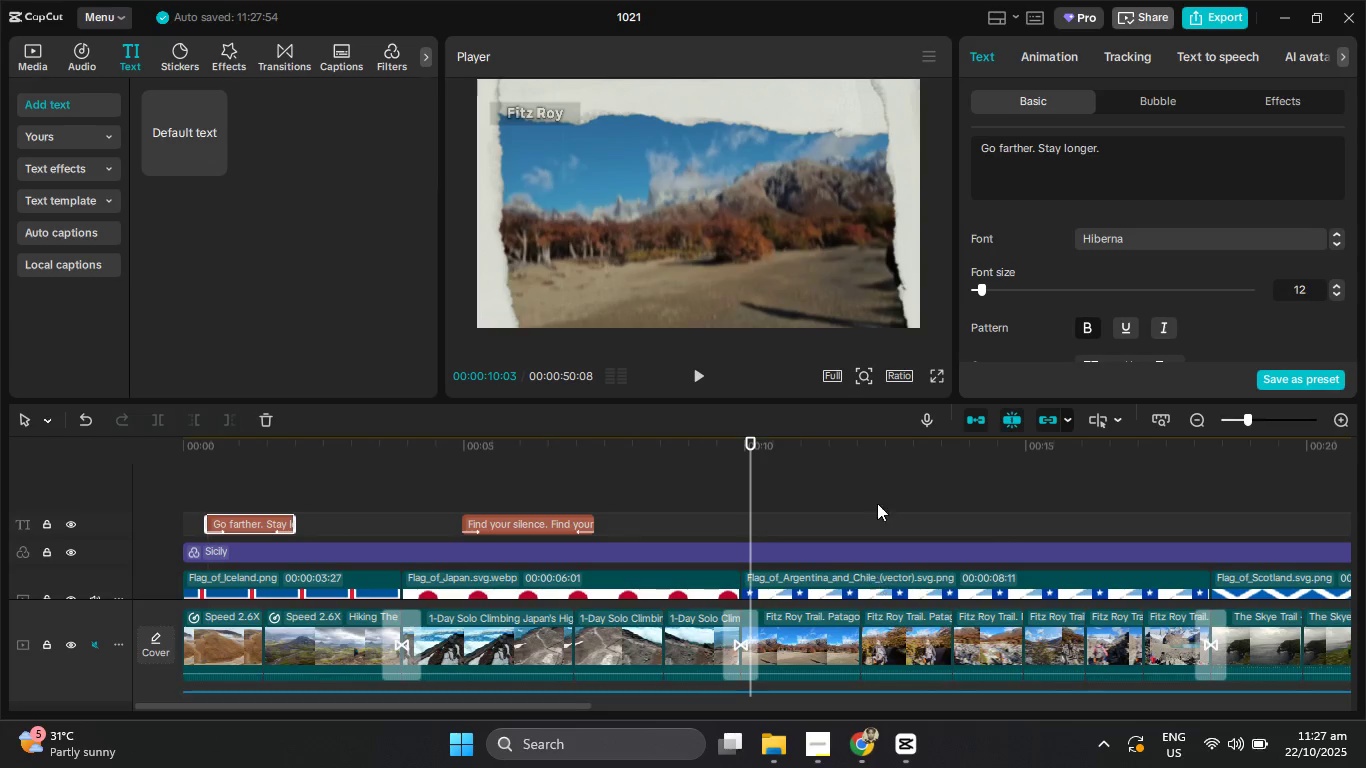 
left_click([868, 754])
 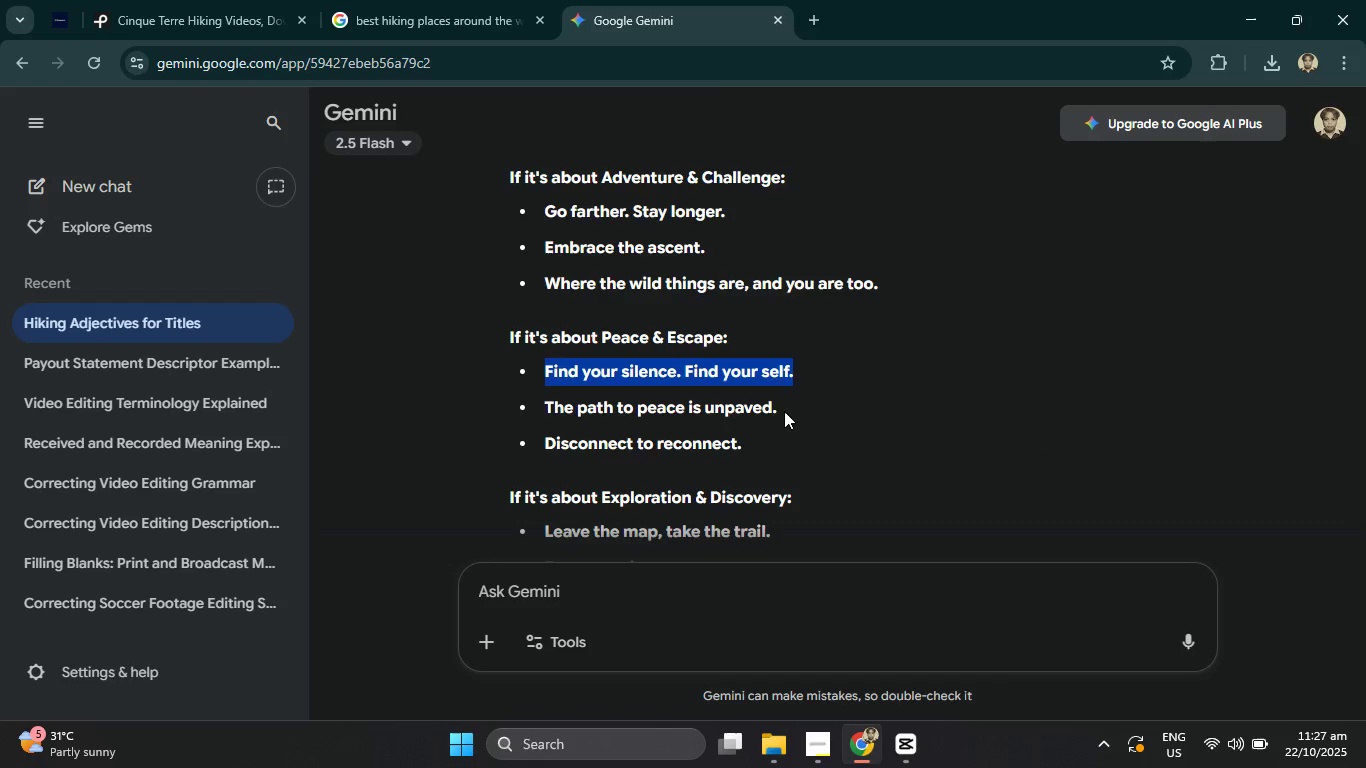 
scroll: coordinate [784, 410], scroll_direction: down, amount: 2.0
 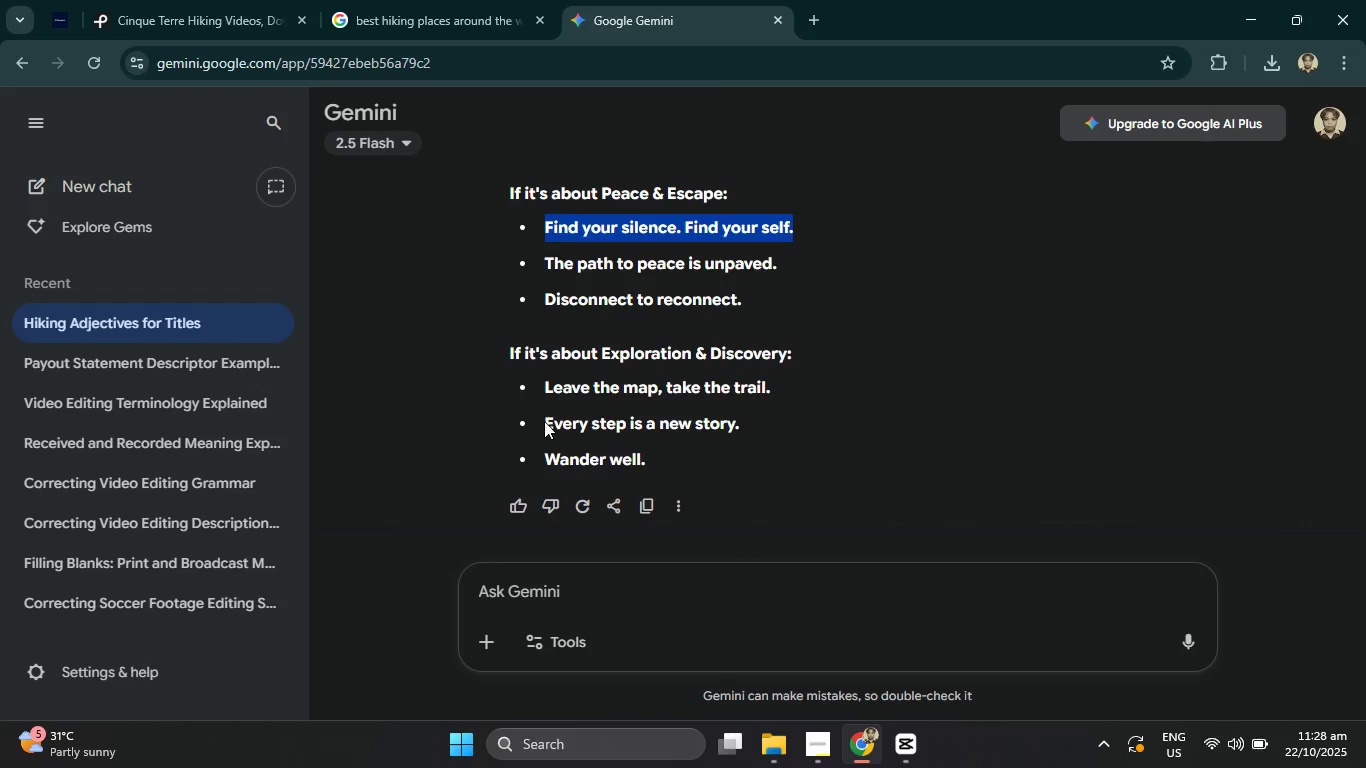 
left_click_drag(start_coordinate=[543, 421], to_coordinate=[739, 437])
 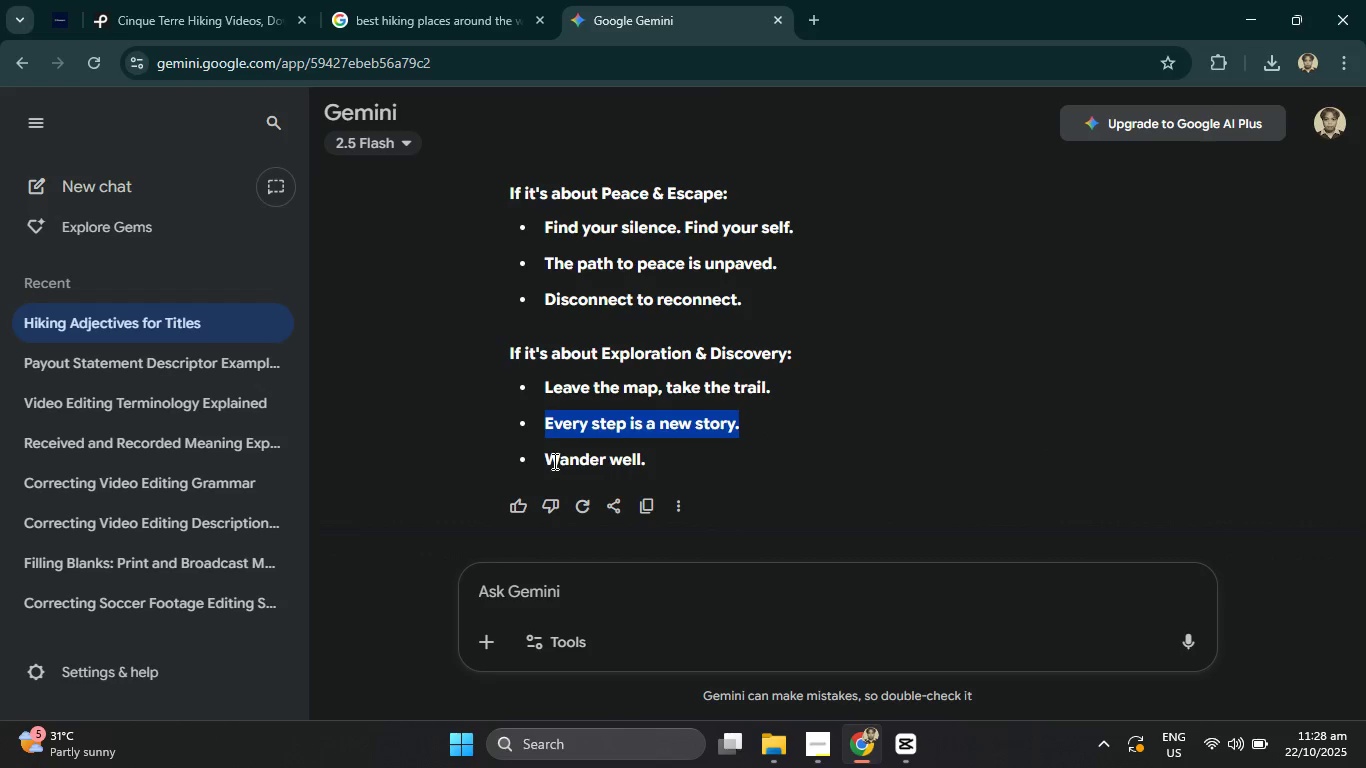 
left_click_drag(start_coordinate=[552, 459], to_coordinate=[678, 468])
 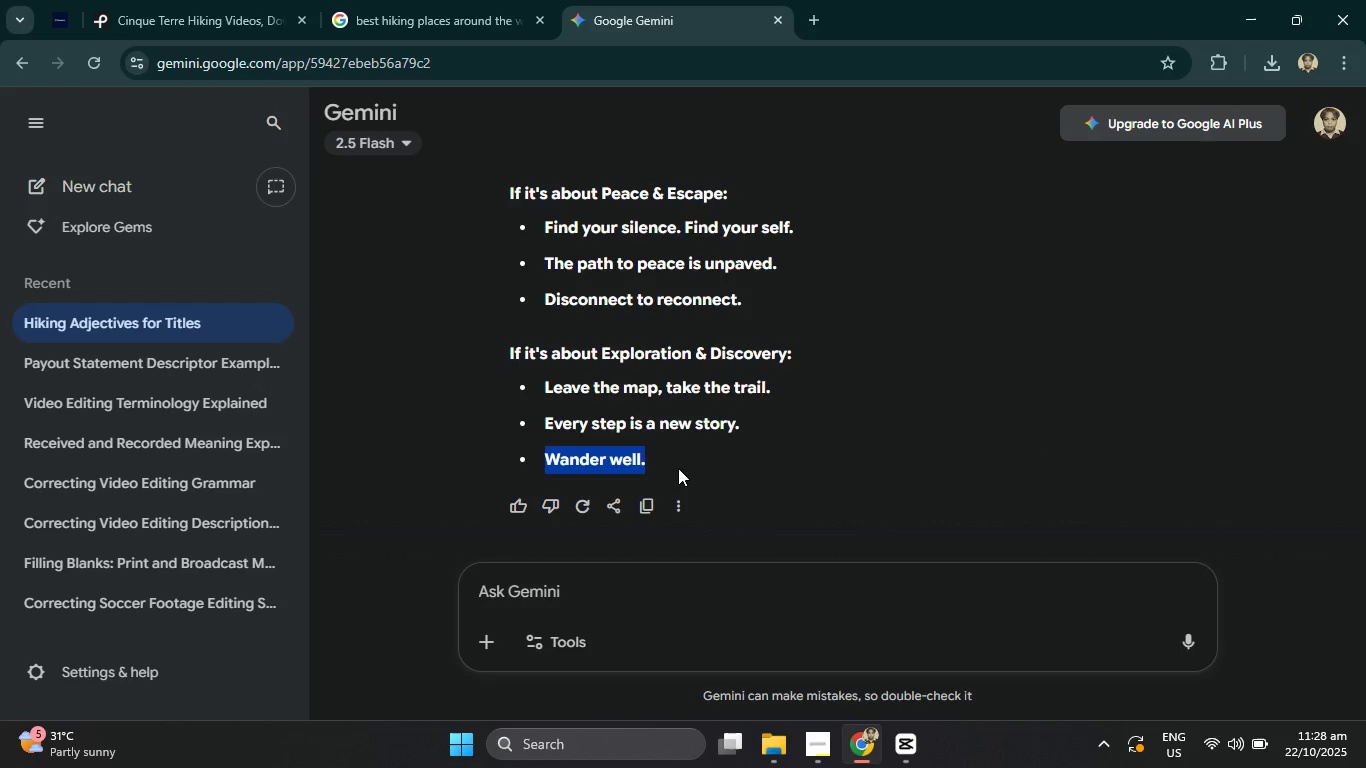 
key(Control+C)
 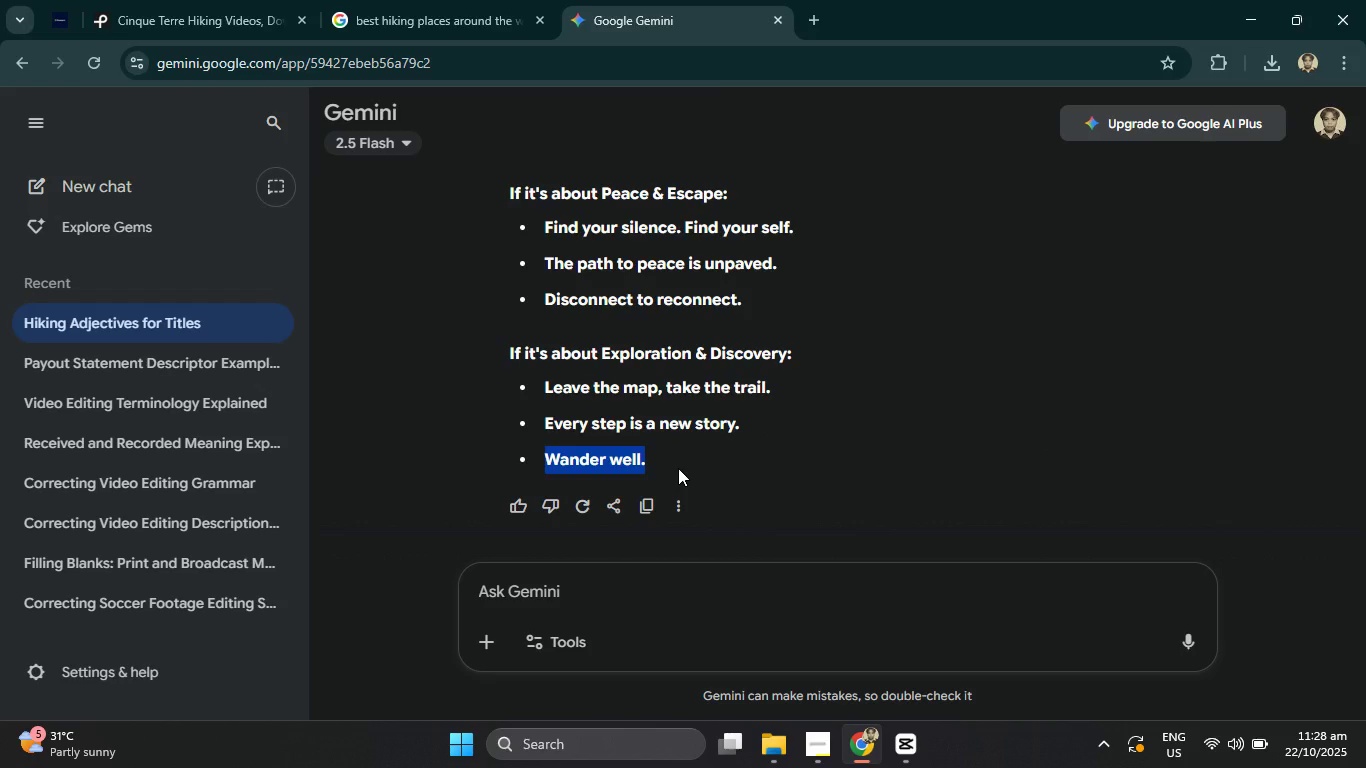 
key(Alt+Tab)
 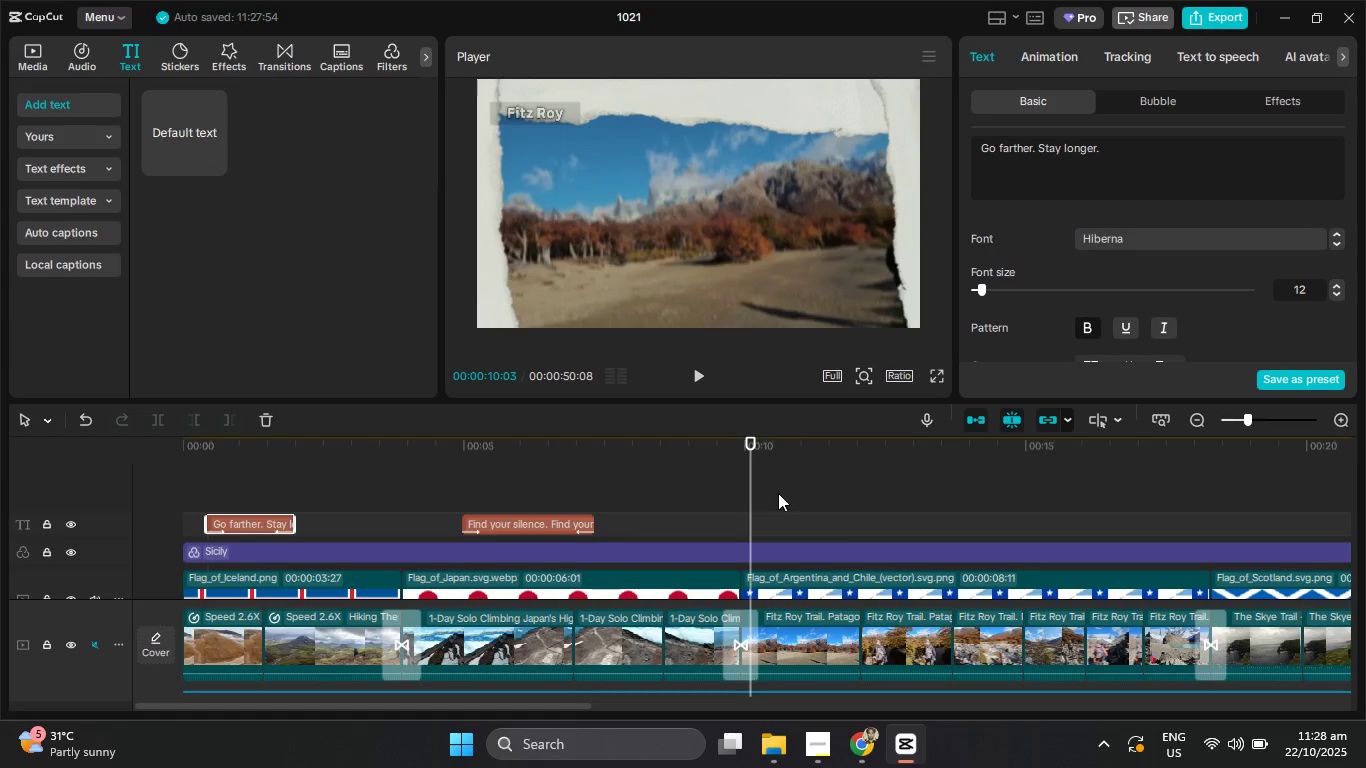 
left_click_drag(start_coordinate=[749, 473], to_coordinate=[838, 499])
 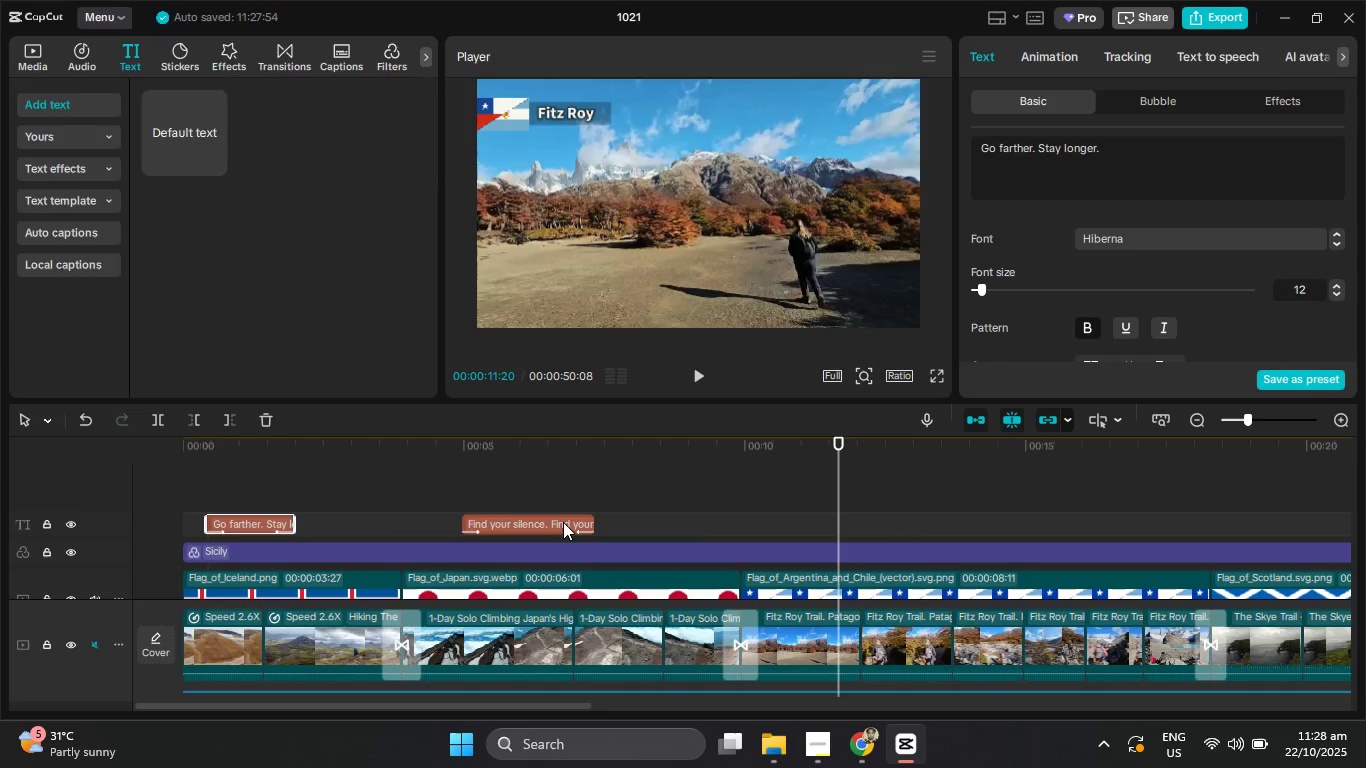 
left_click([563, 522])
 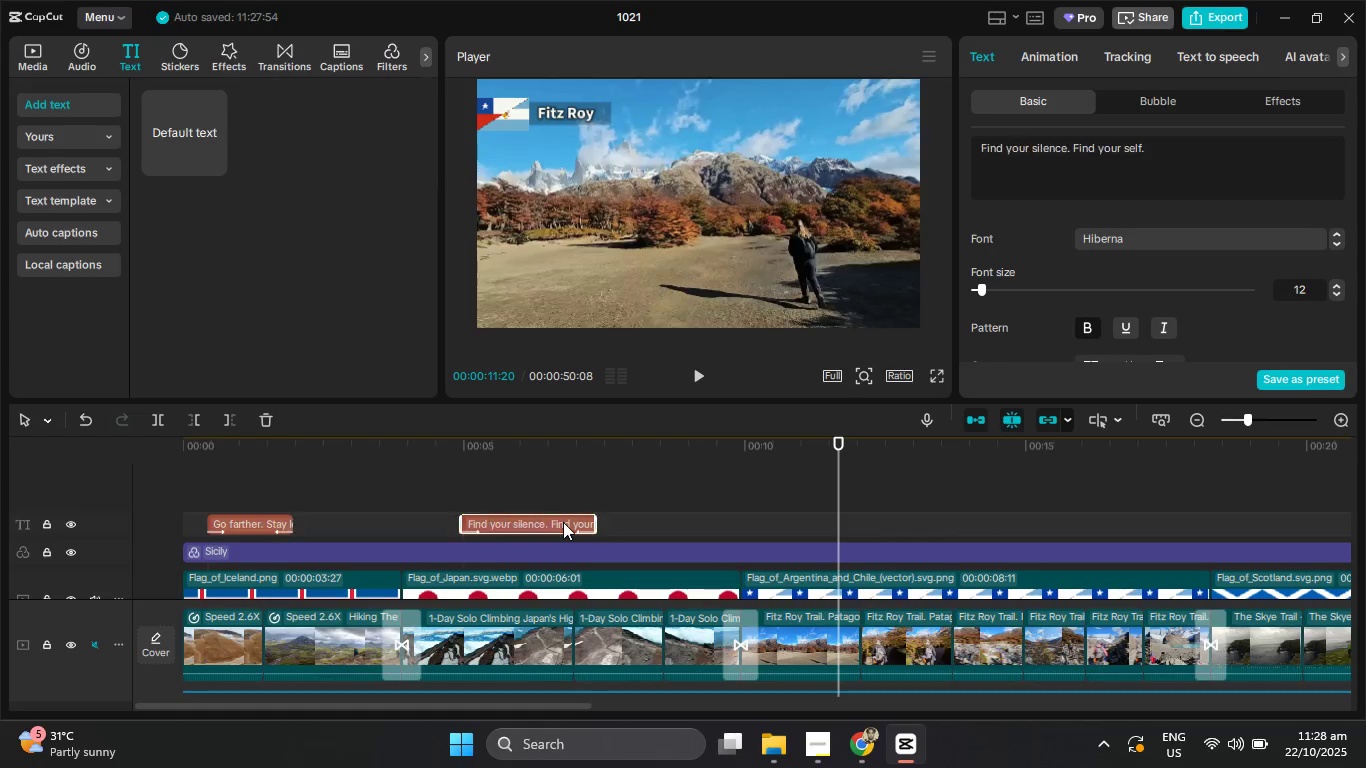 
key(Control+C)
 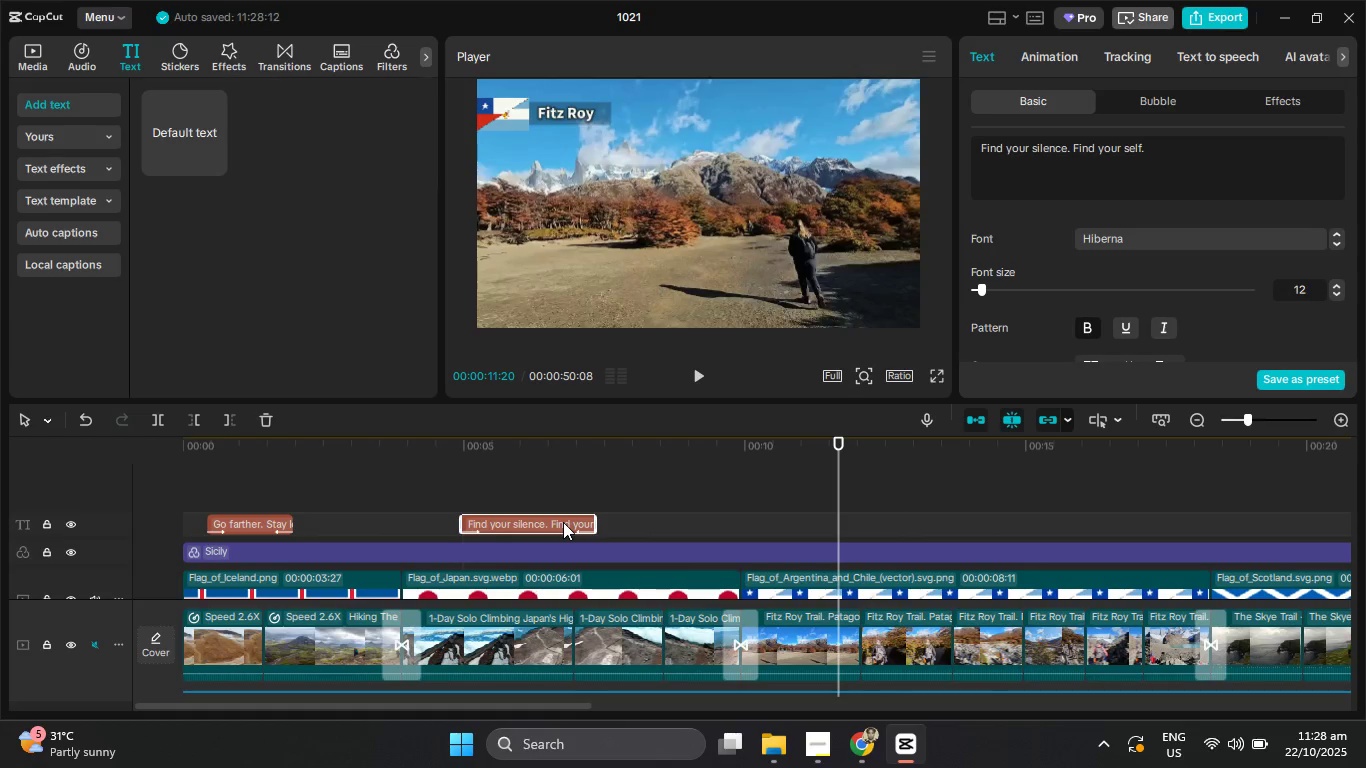 
key(Control+V)
 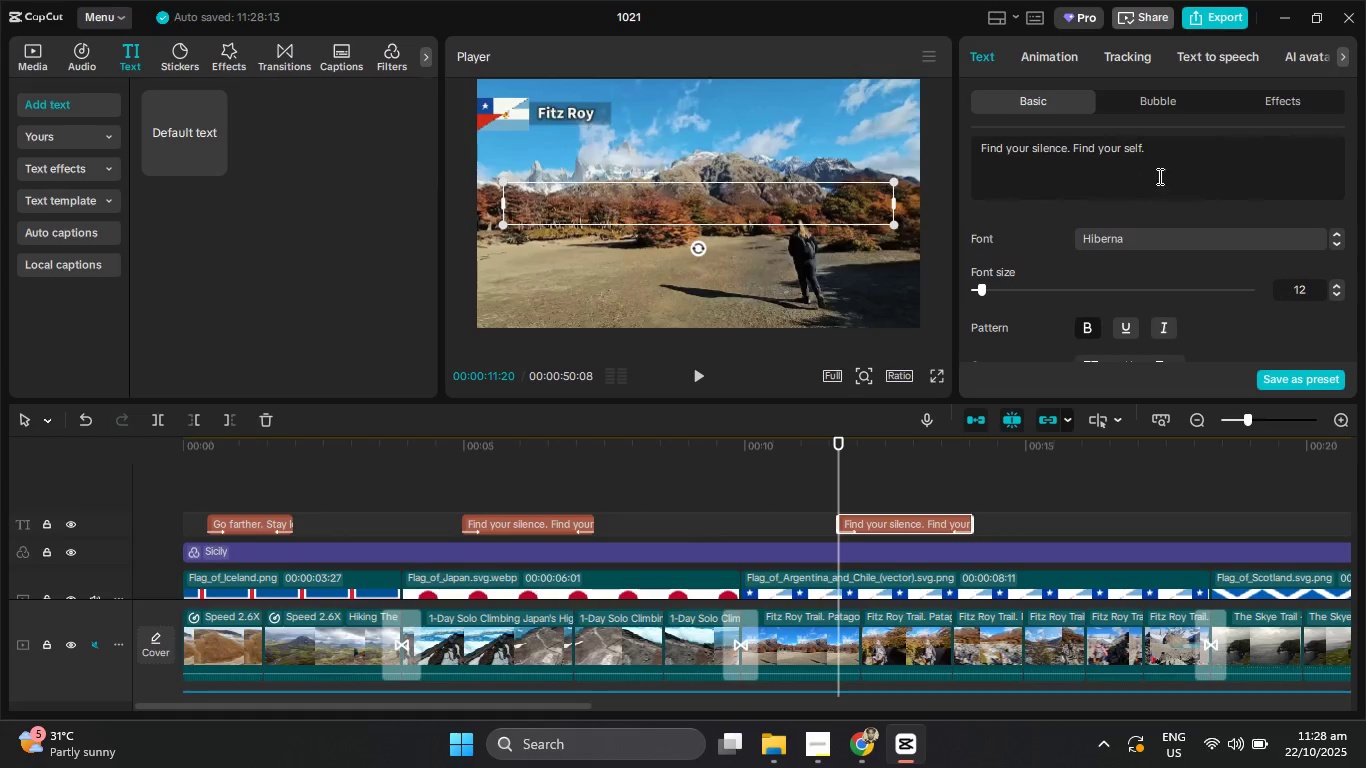 
left_click_drag(start_coordinate=[1190, 146], to_coordinate=[938, 145])
 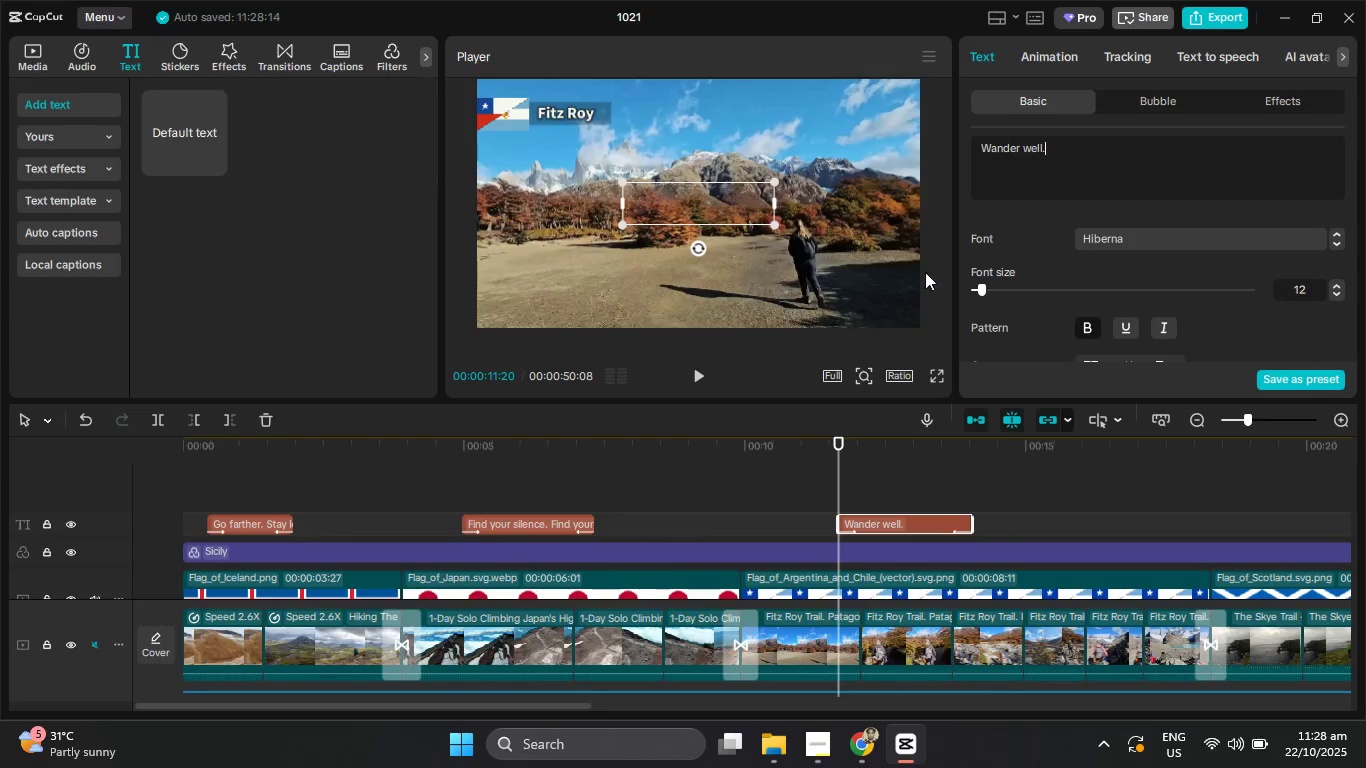 
key(Control+V)
 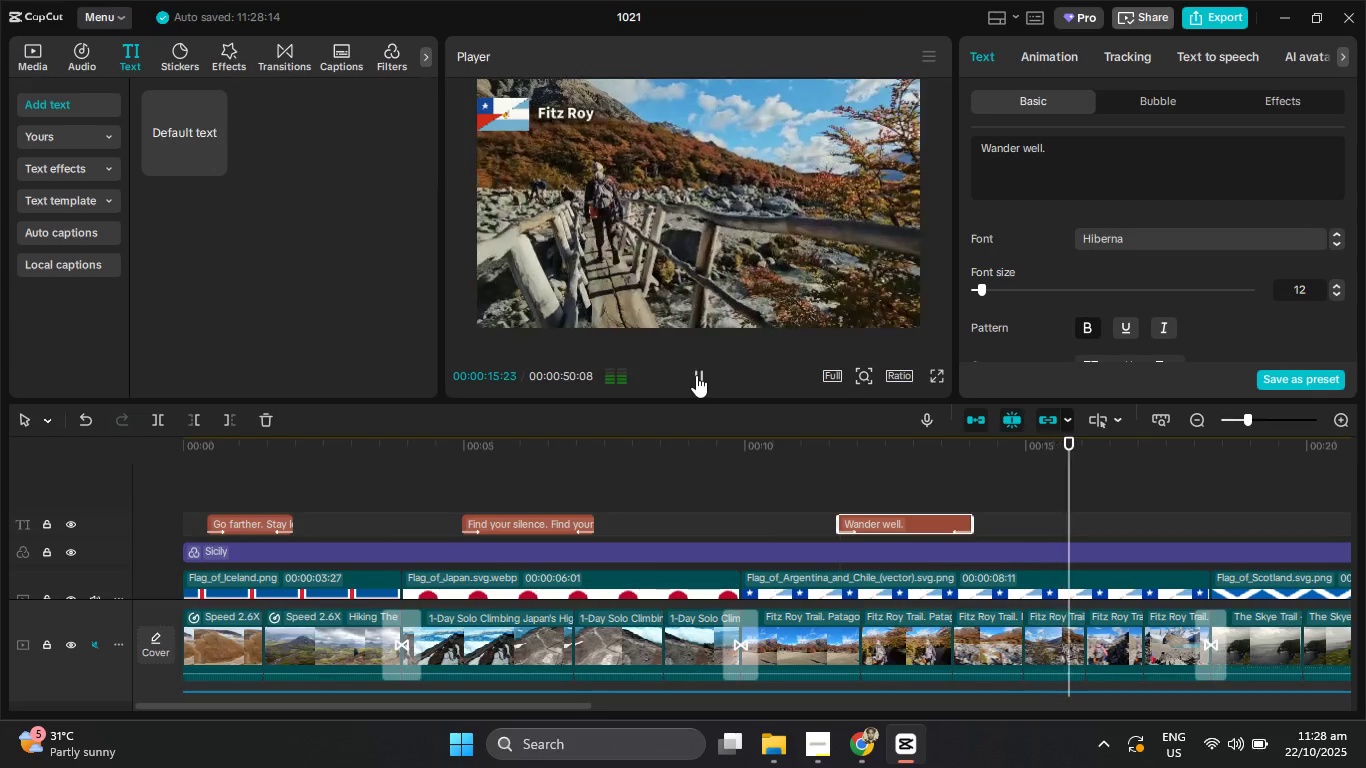 
wait(7.83)
 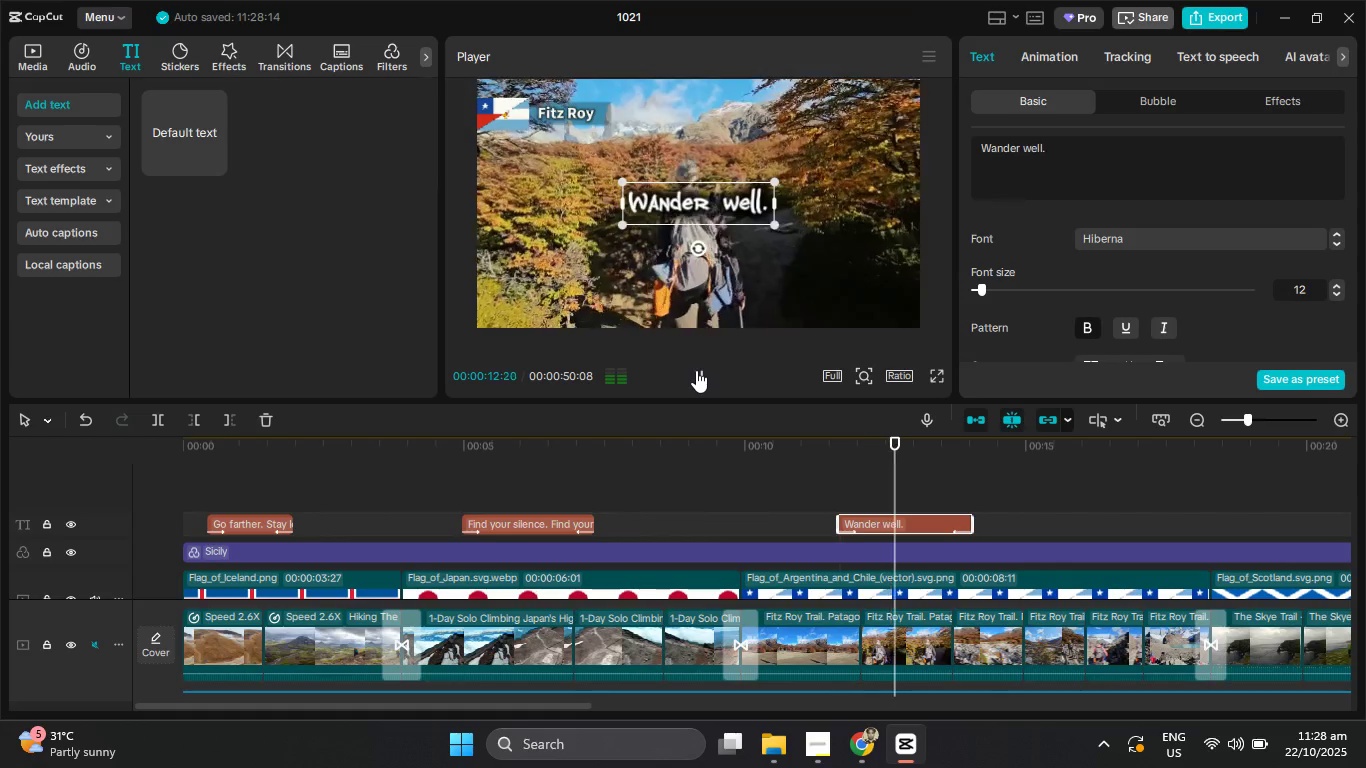 
left_click_drag(start_coordinate=[569, 703], to_coordinate=[777, 704])
 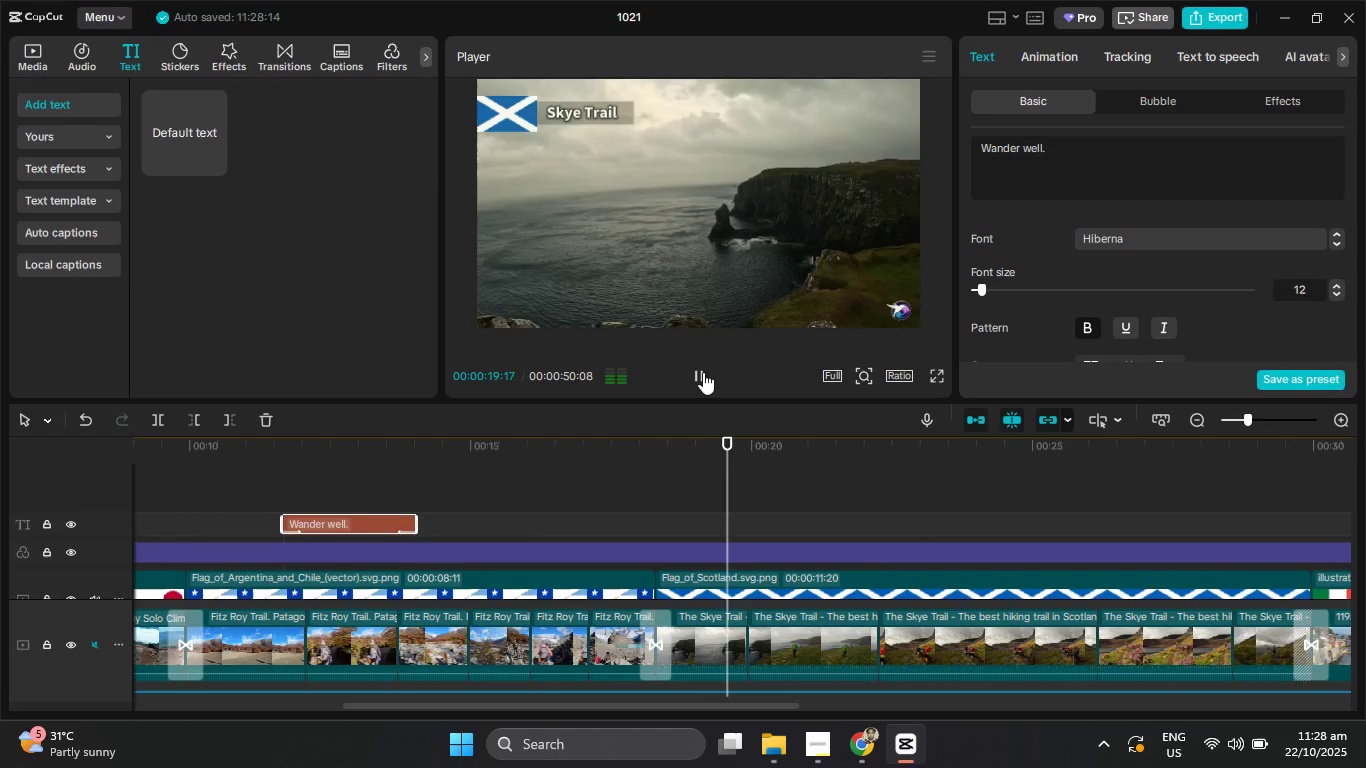 
left_click([703, 372])
 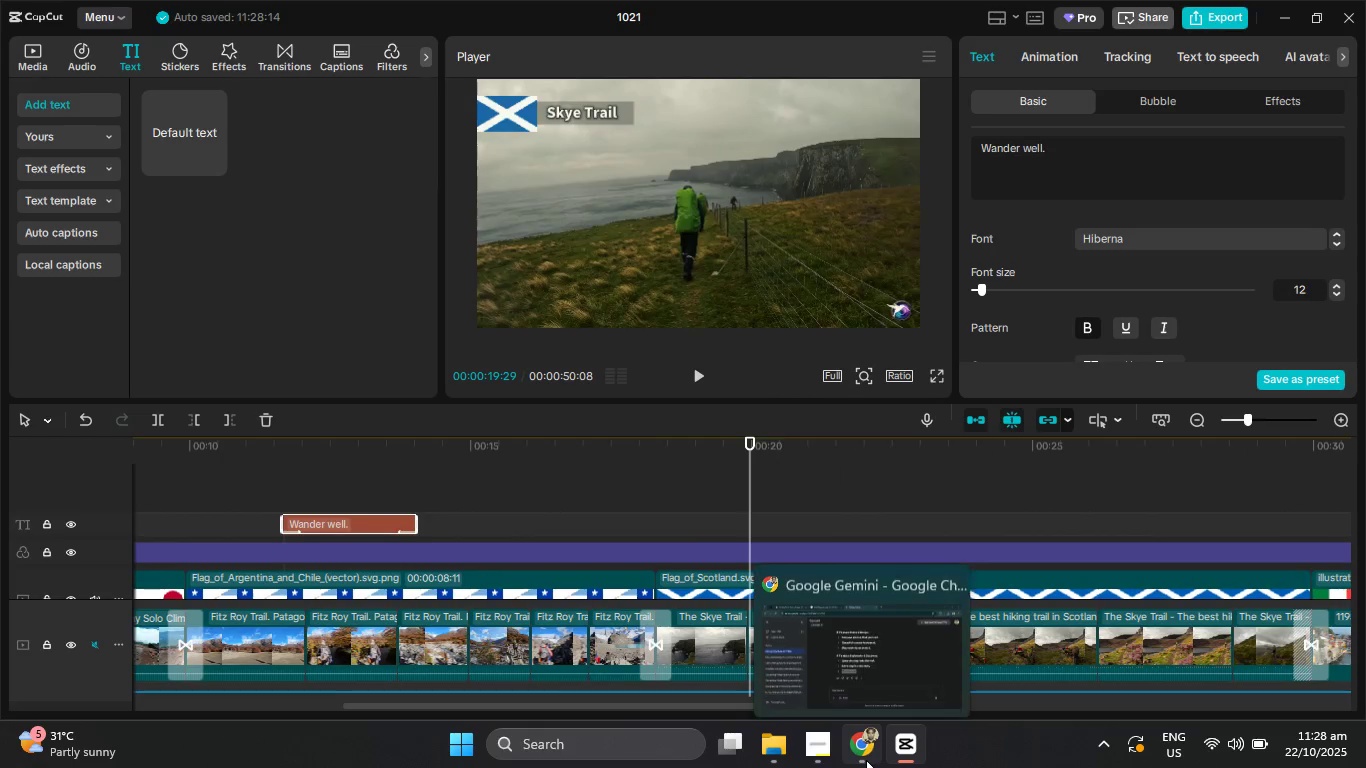 
left_click([866, 760])
 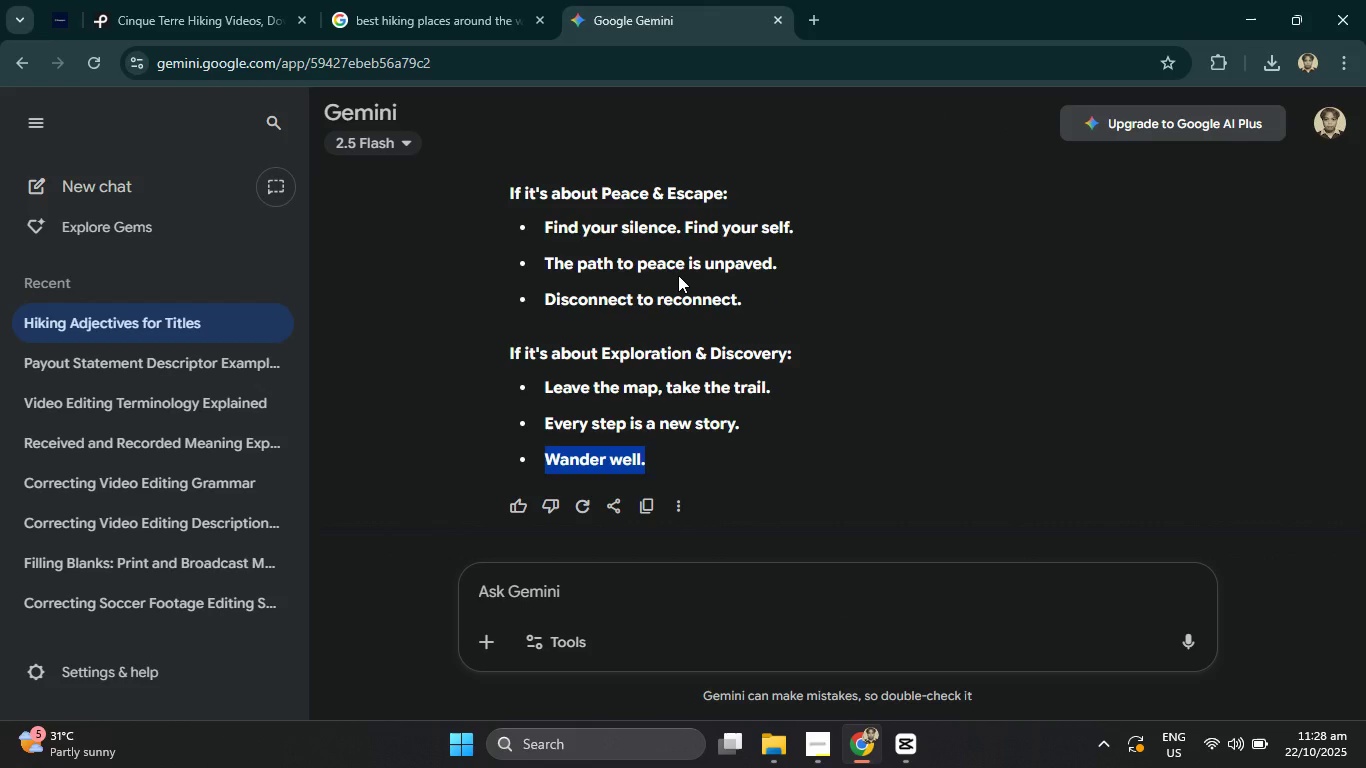 
wait(6.11)
 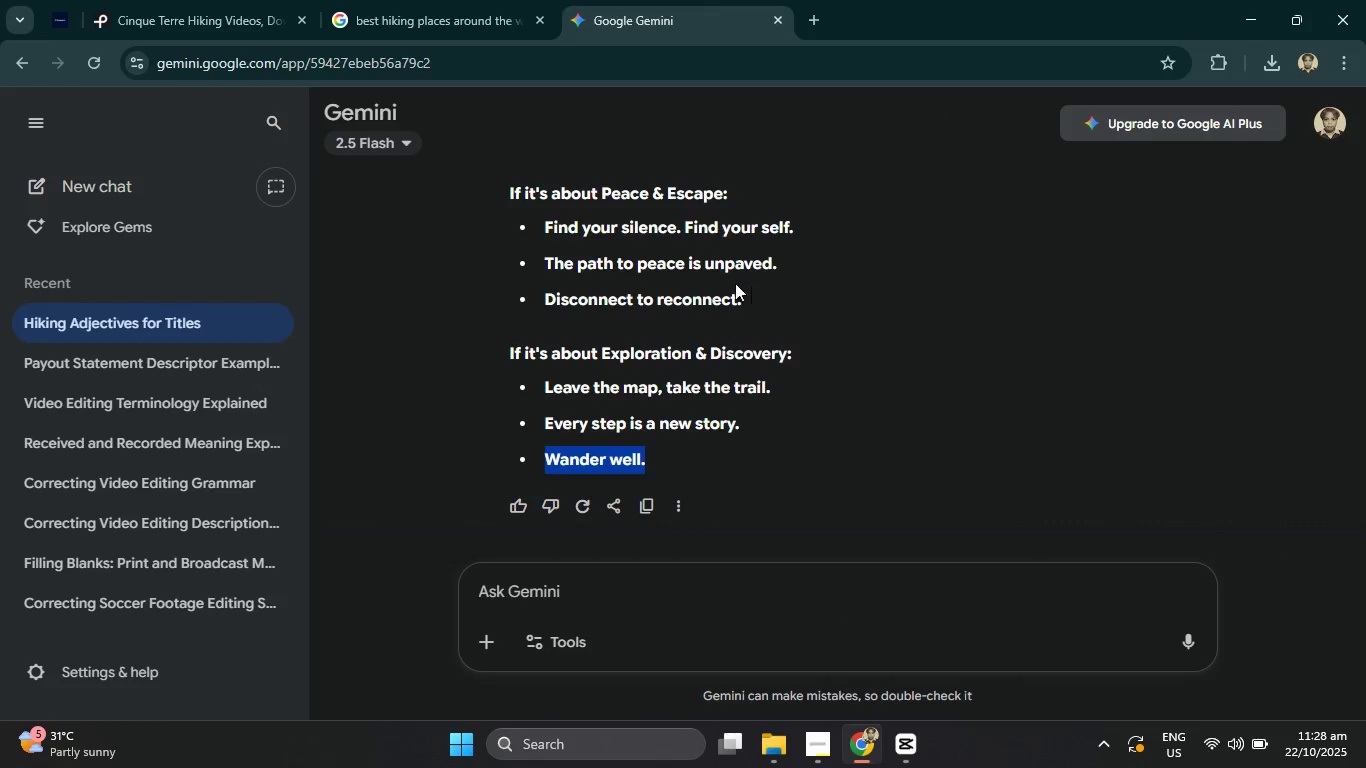 
left_click_drag(start_coordinate=[544, 387], to_coordinate=[774, 391])
 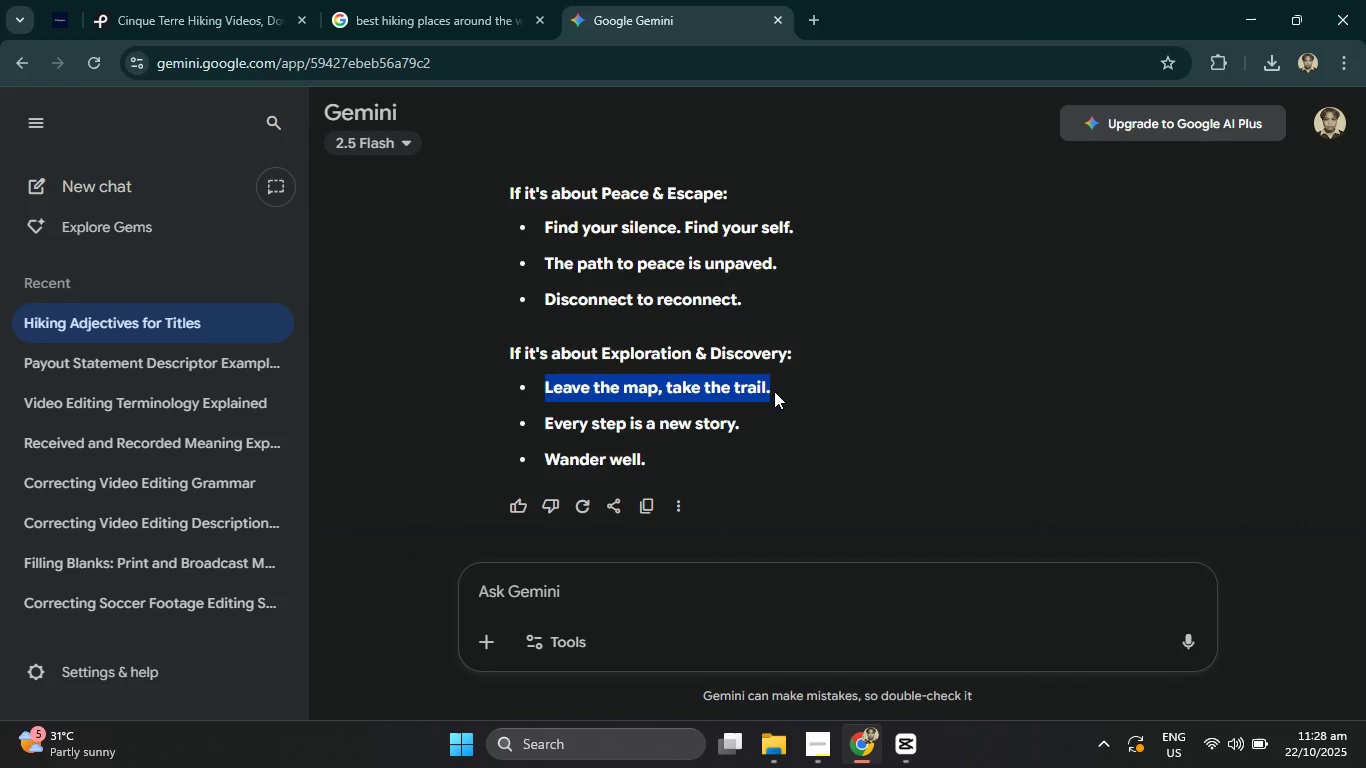 
key(Control+C)
 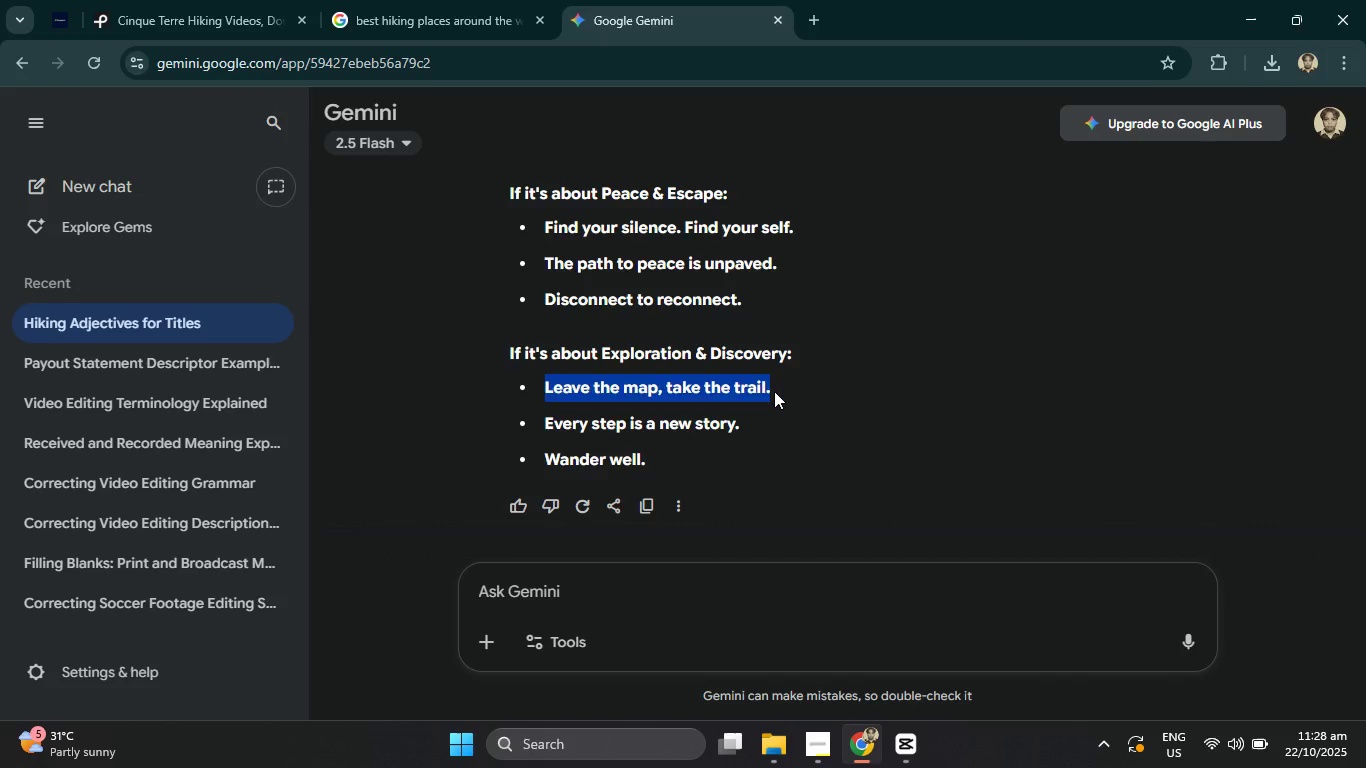 
key(Alt+AltLeft)
 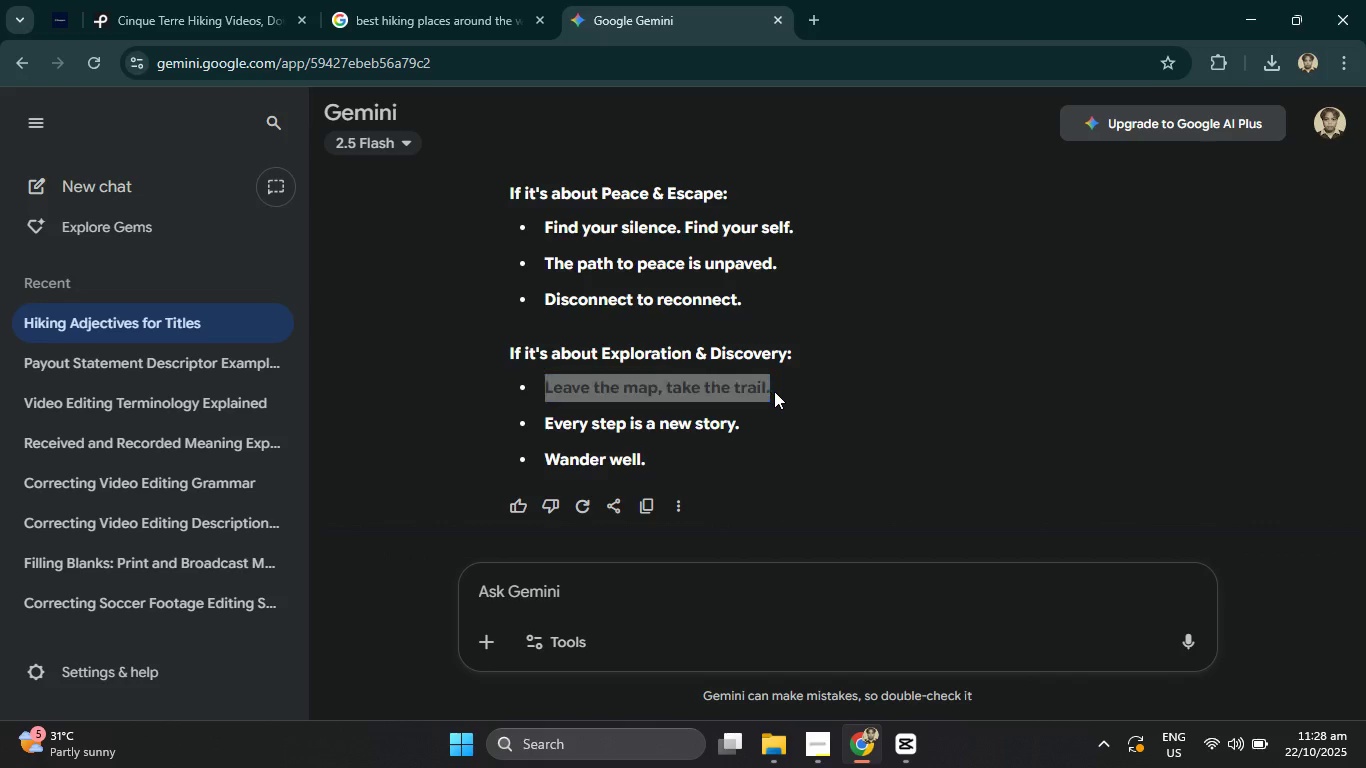 
key(Alt+Tab)
 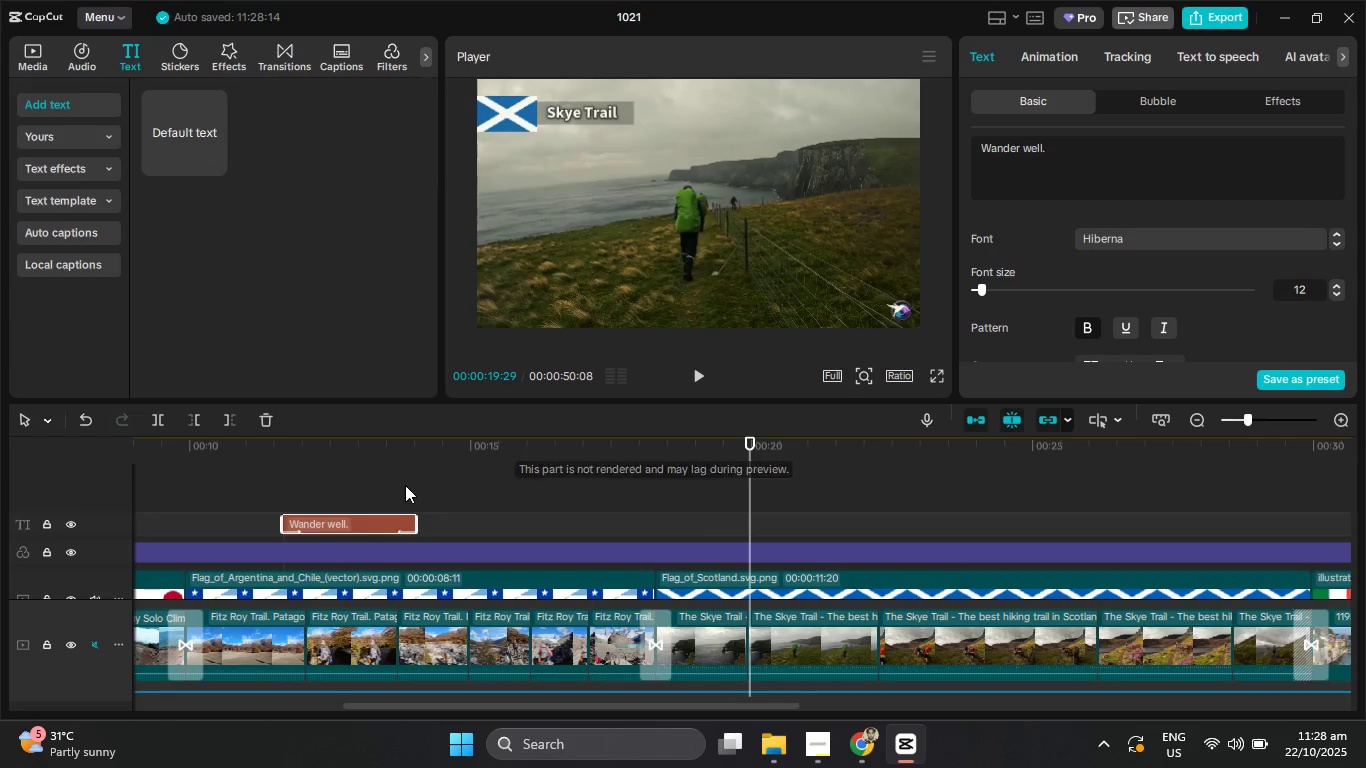 
key(Control+C)
 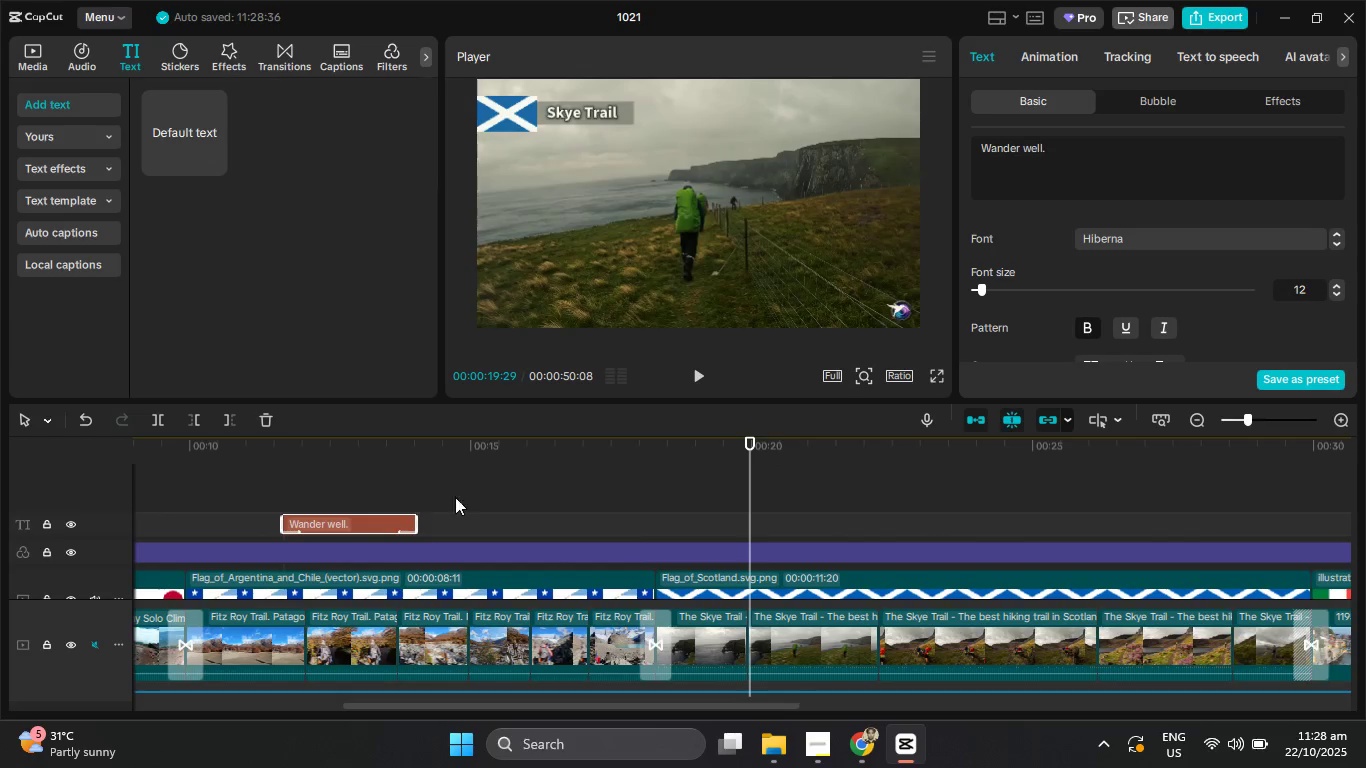 
key(Control+V)
 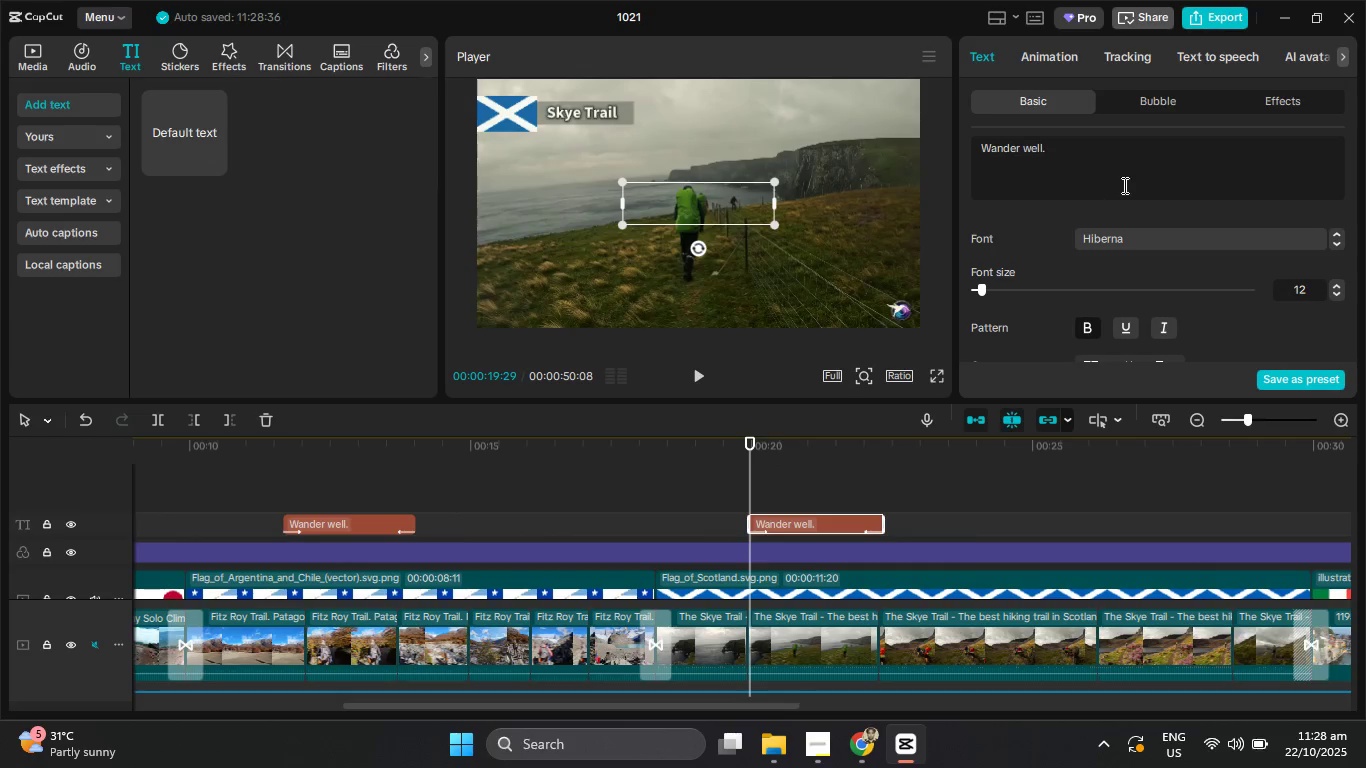 
left_click_drag(start_coordinate=[1139, 172], to_coordinate=[945, 141])
 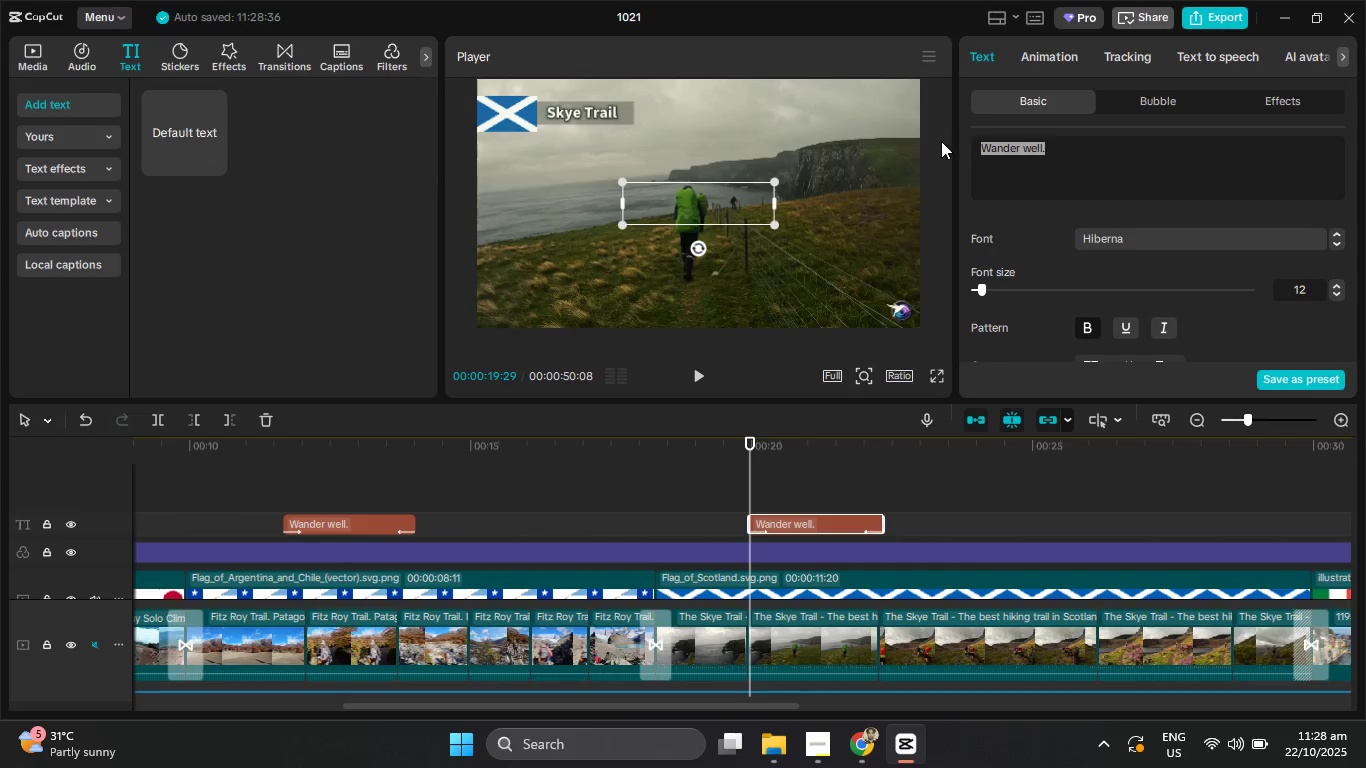 
key(Control+V)
 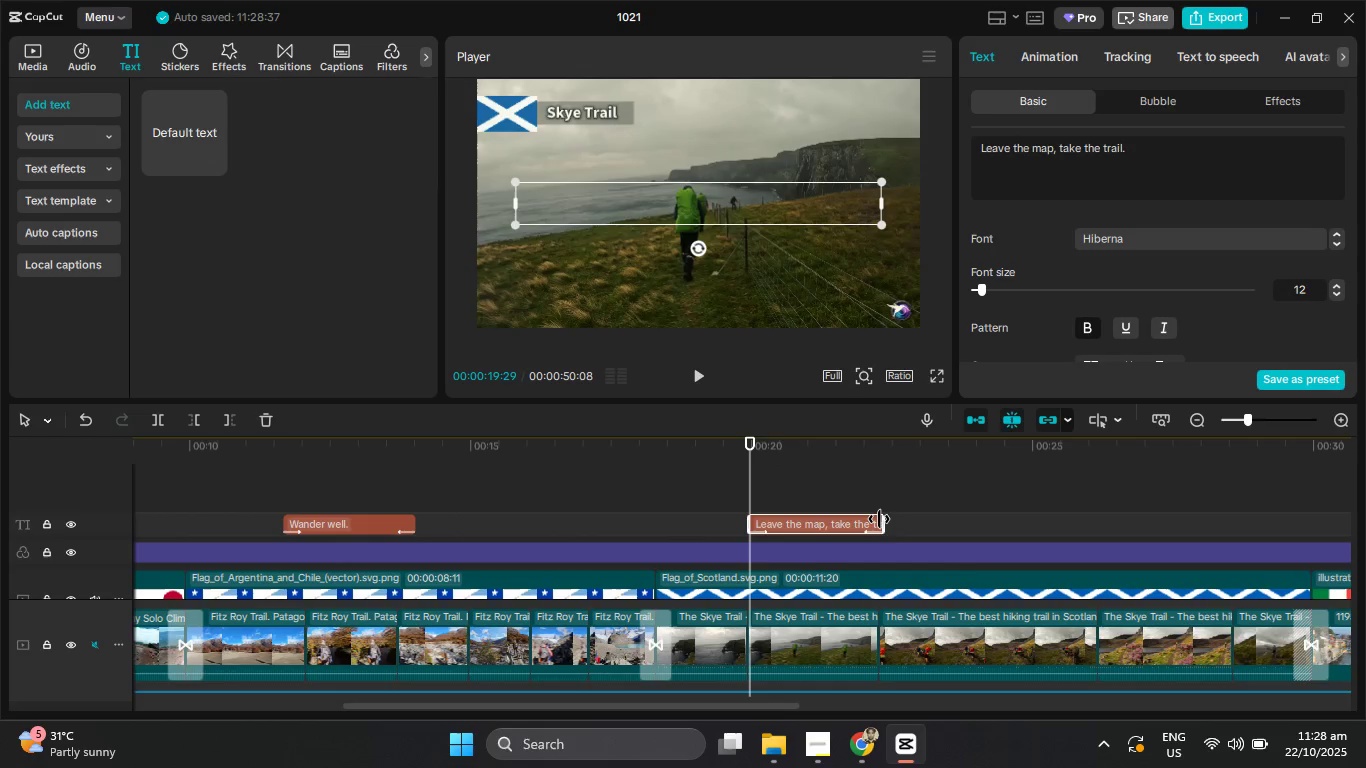 
left_click_drag(start_coordinate=[880, 519], to_coordinate=[889, 519])
 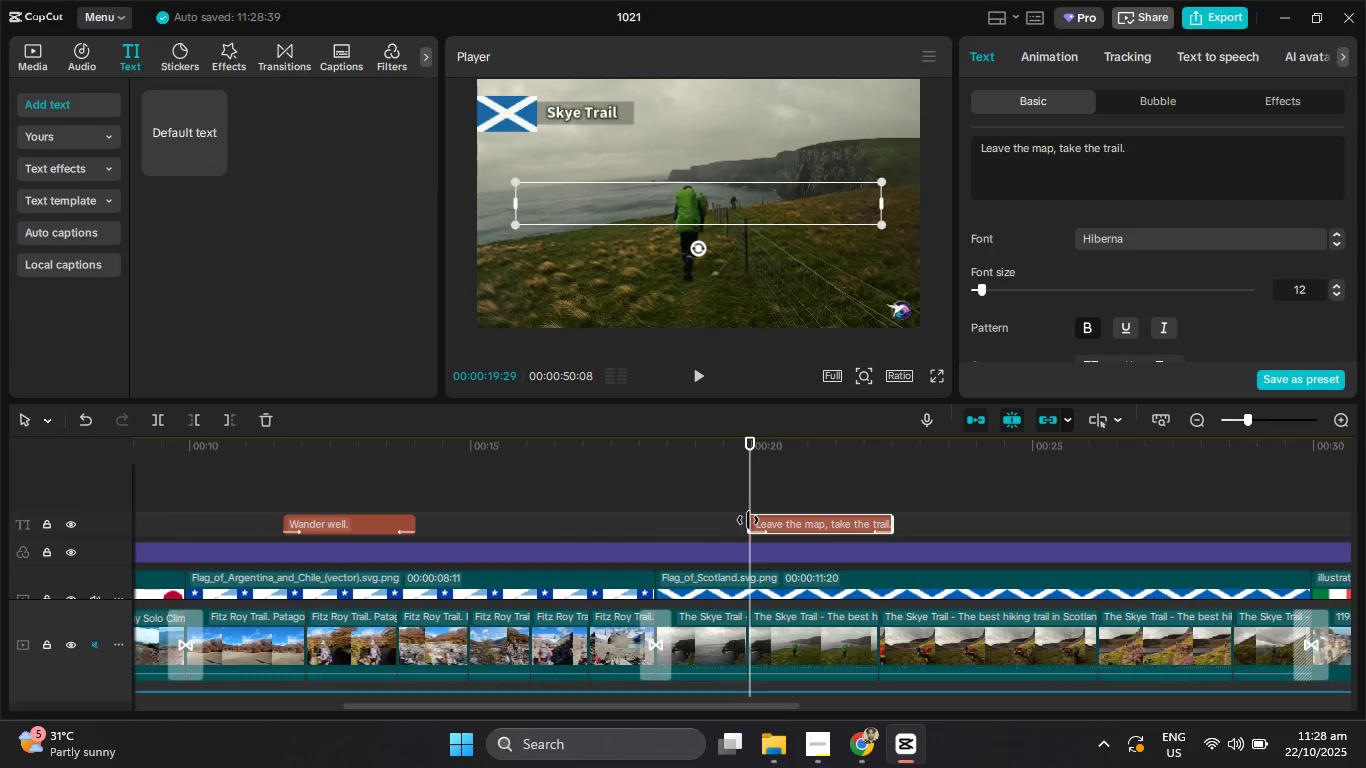 
left_click_drag(start_coordinate=[748, 520], to_coordinate=[737, 520])
 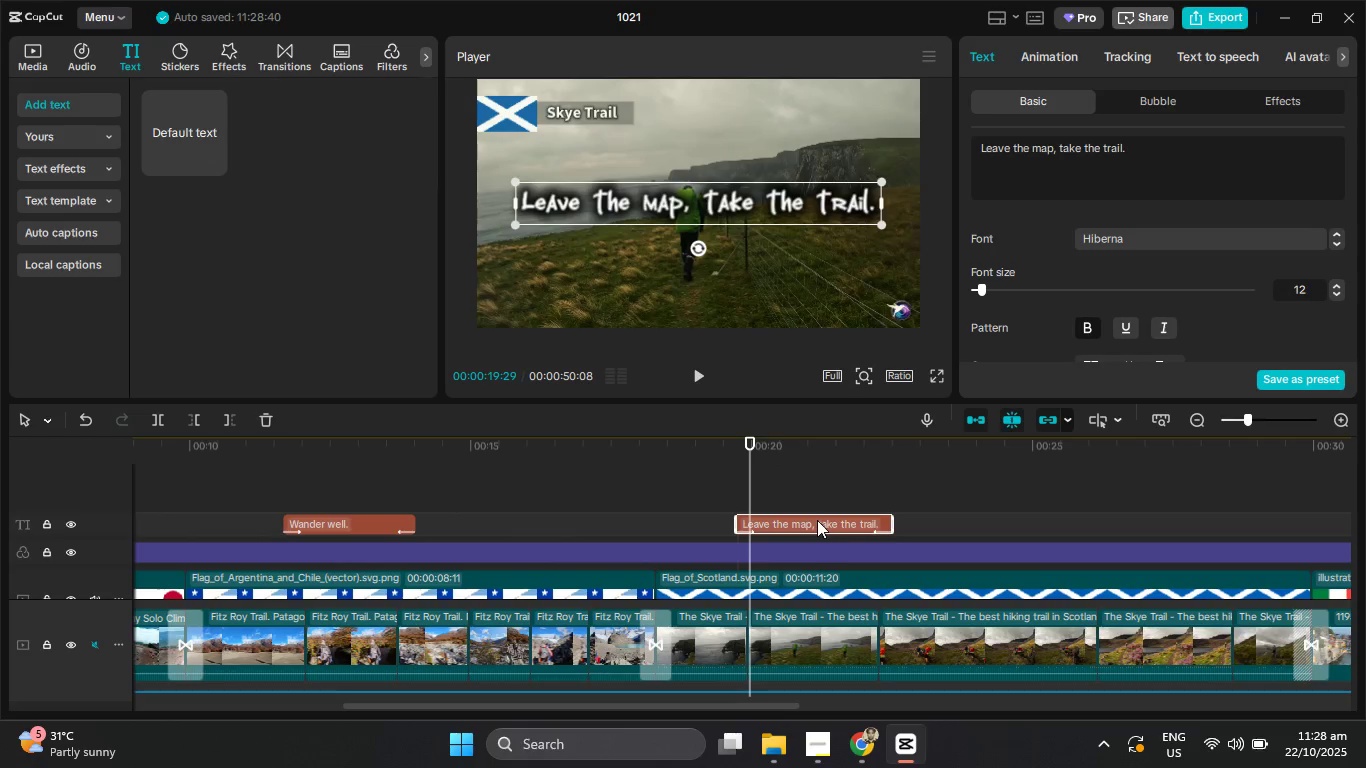 
left_click_drag(start_coordinate=[817, 520], to_coordinate=[798, 520])
 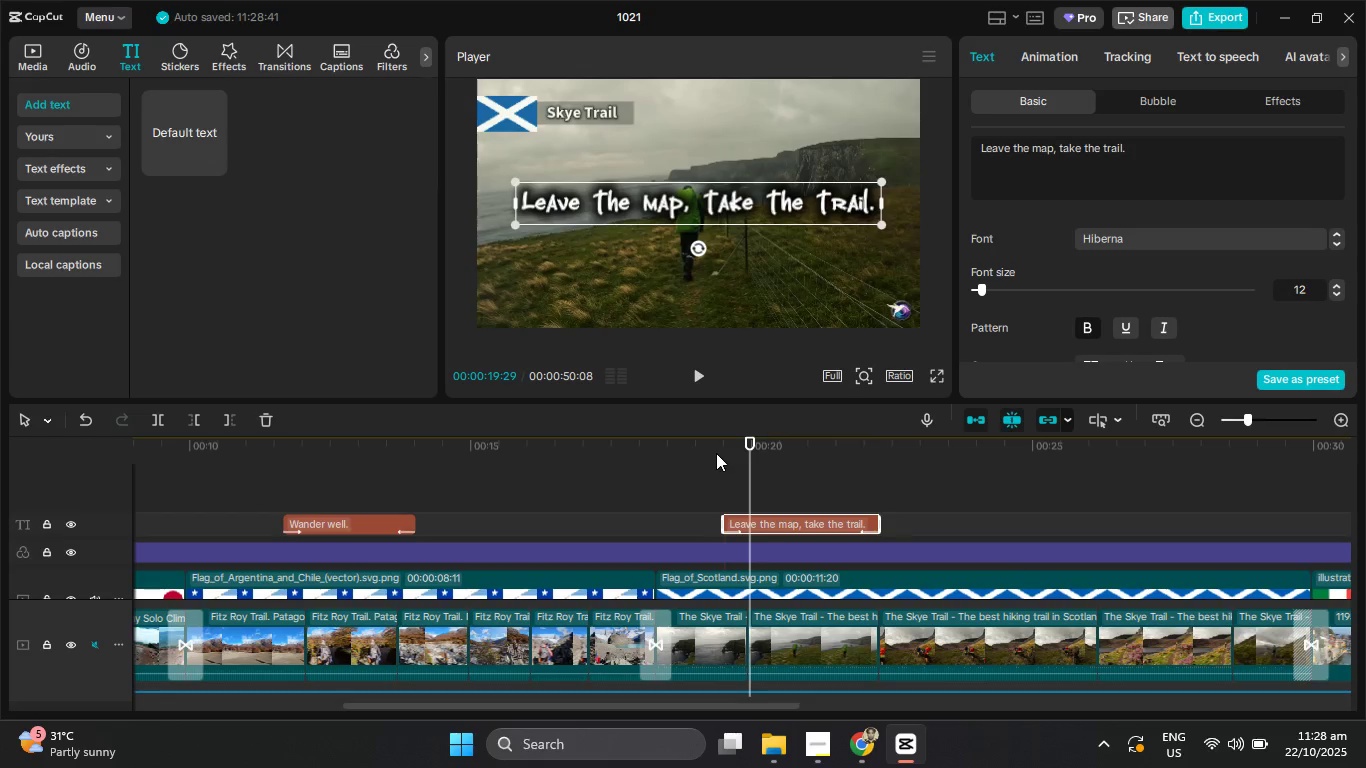 
left_click_drag(start_coordinate=[716, 453], to_coordinate=[608, 455])
 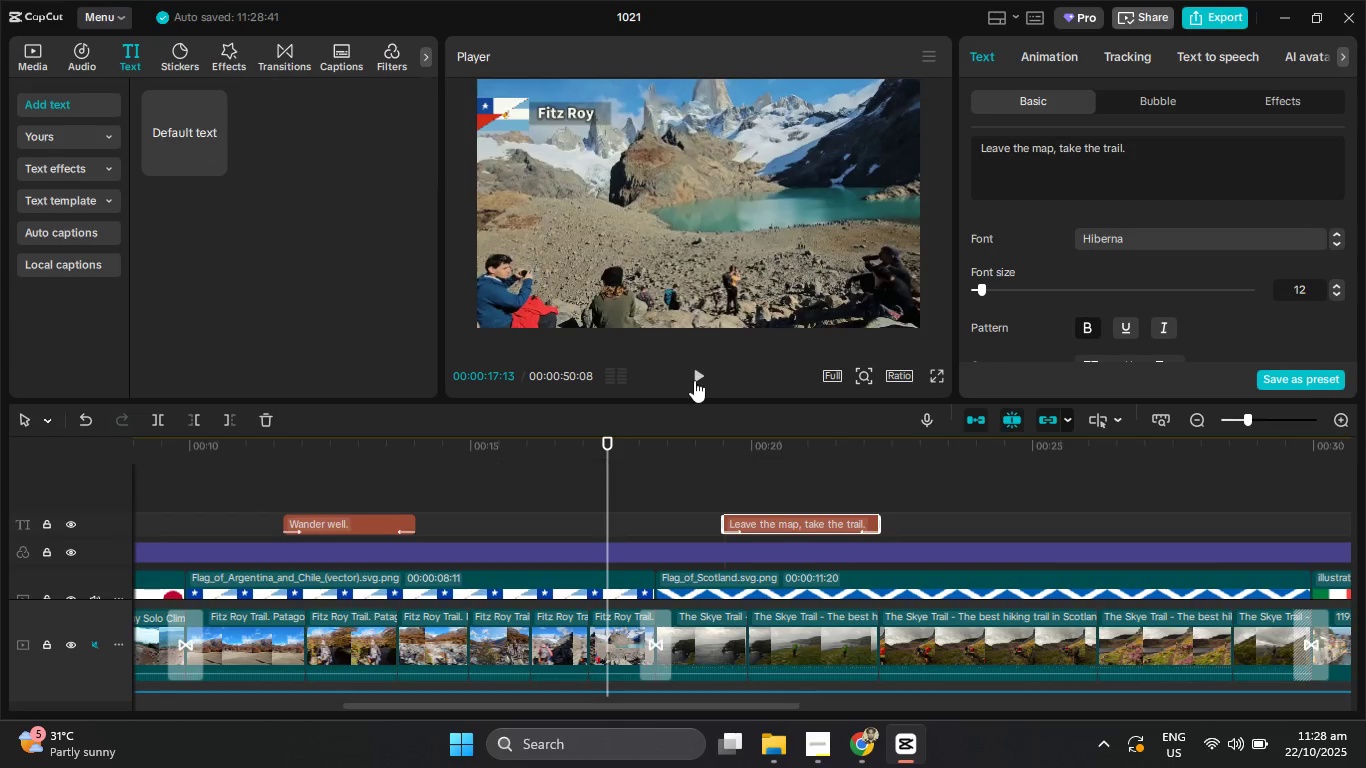 
left_click([697, 373])
 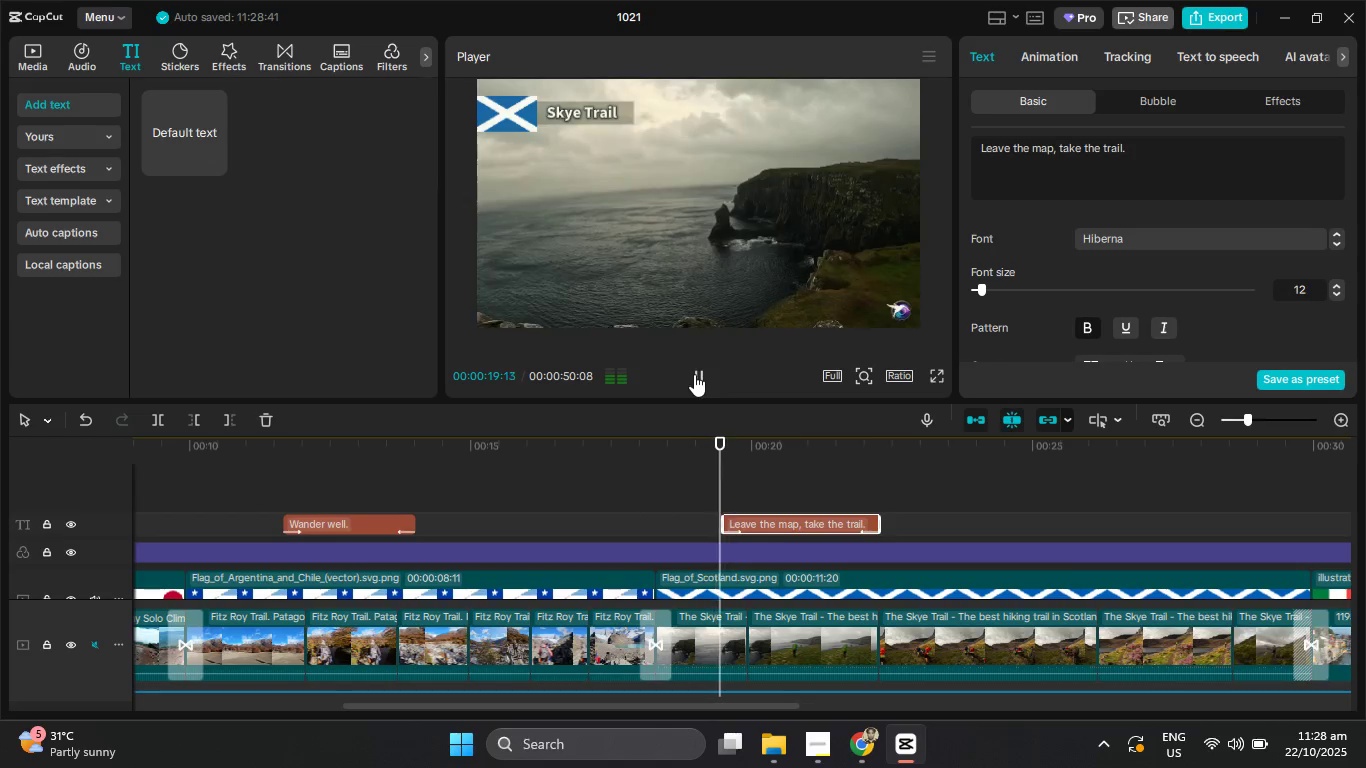 
left_click([694, 374])
 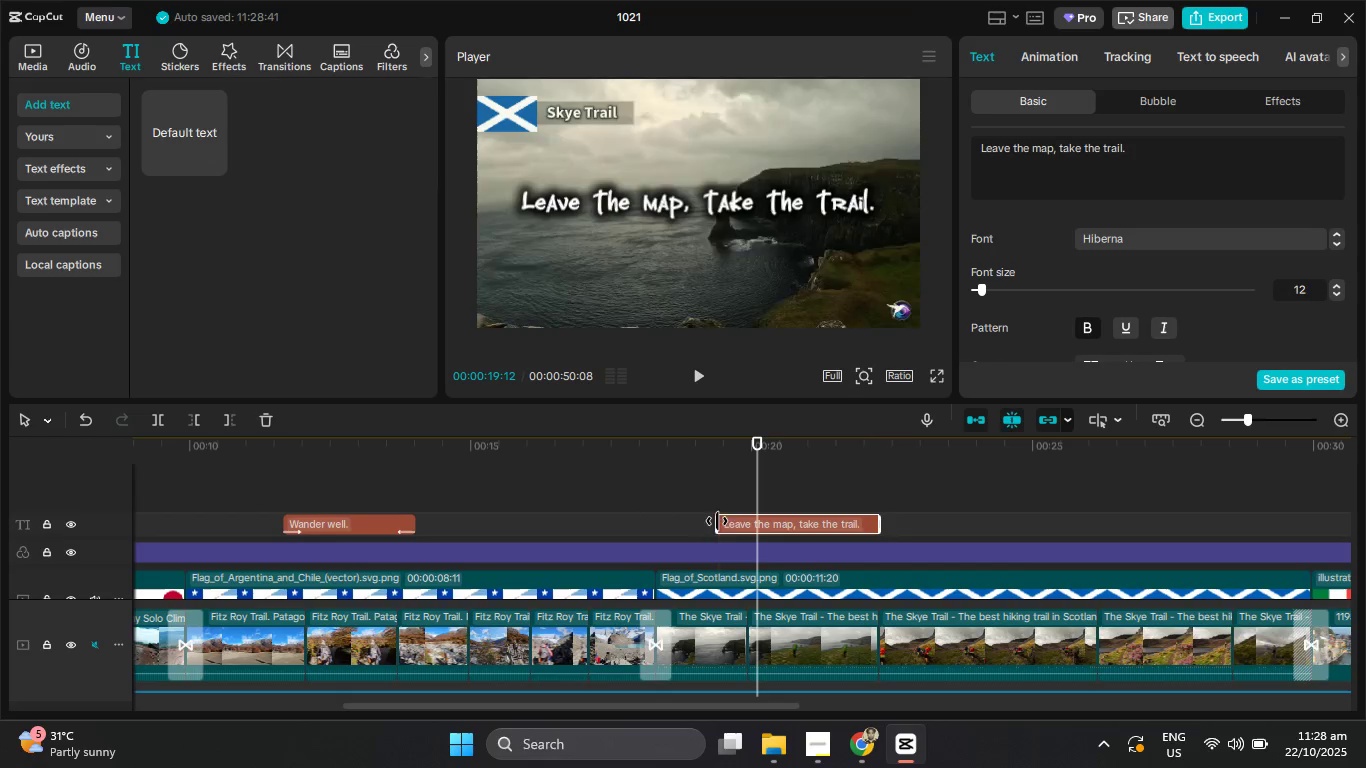 
left_click_drag(start_coordinate=[682, 459], to_coordinate=[647, 456])
 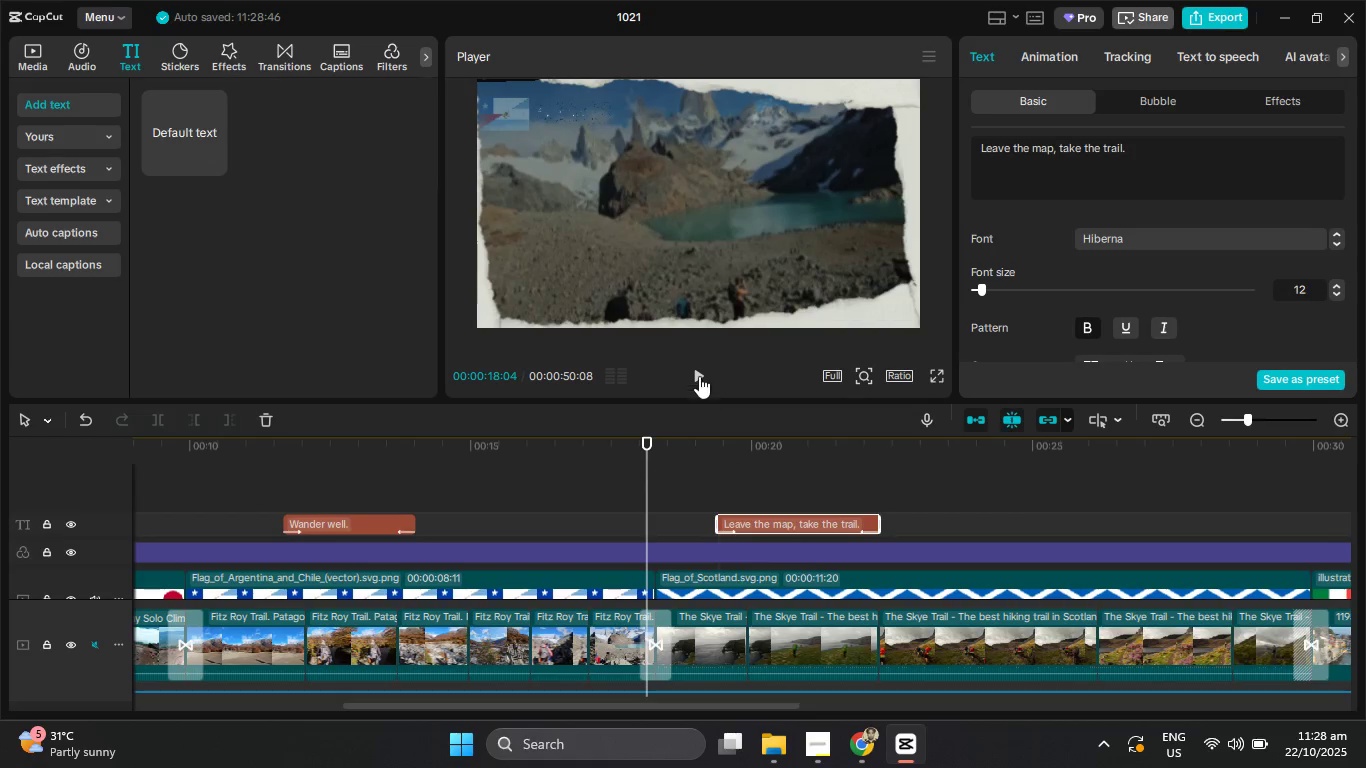 
left_click([699, 376])
 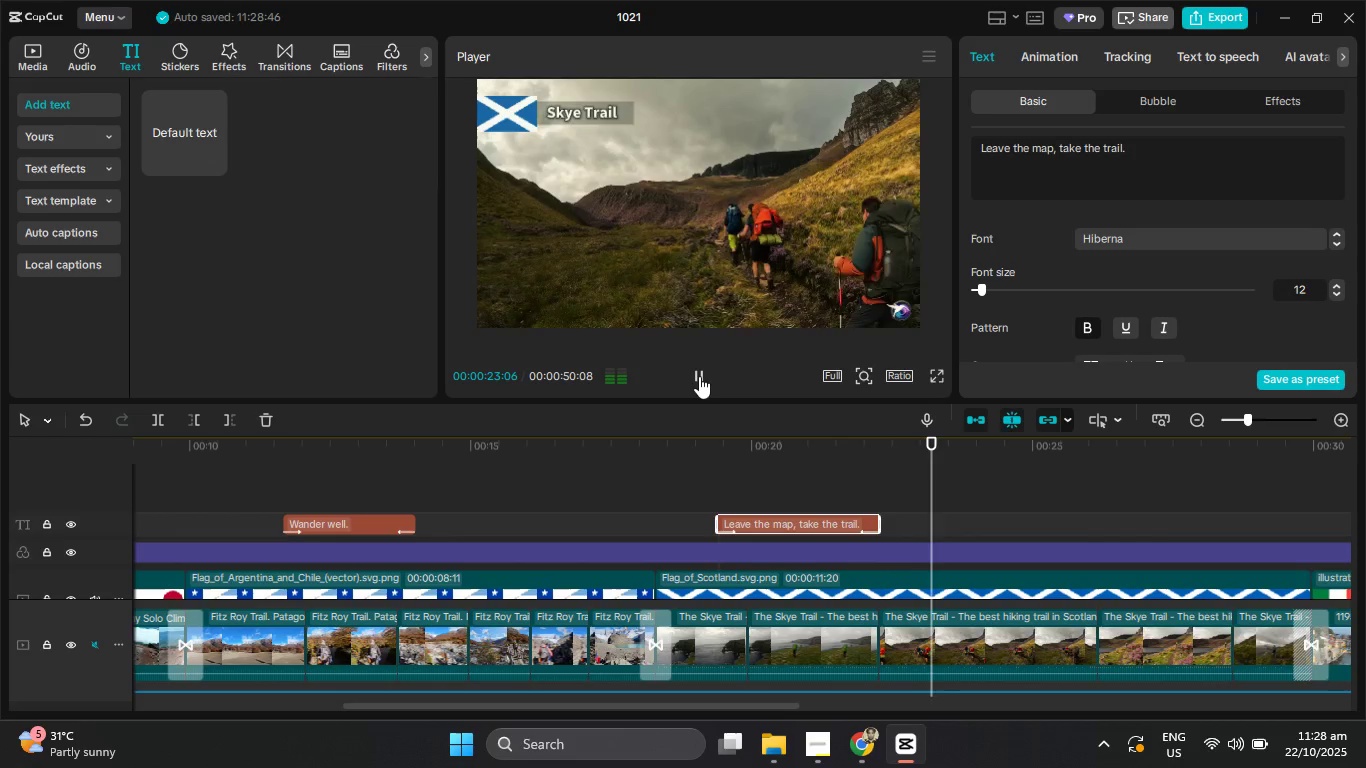 
wait(6.92)
 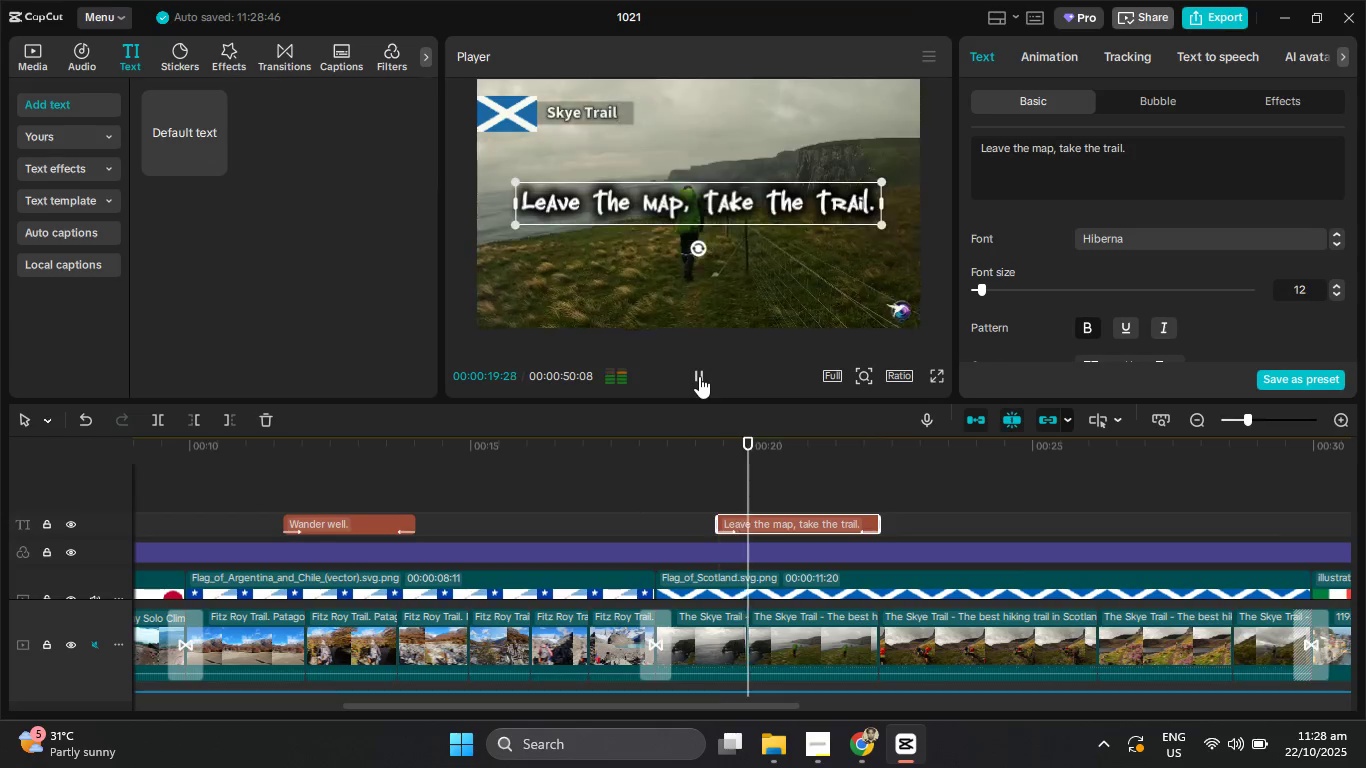 
left_click_drag(start_coordinate=[687, 703], to_coordinate=[950, 712])
 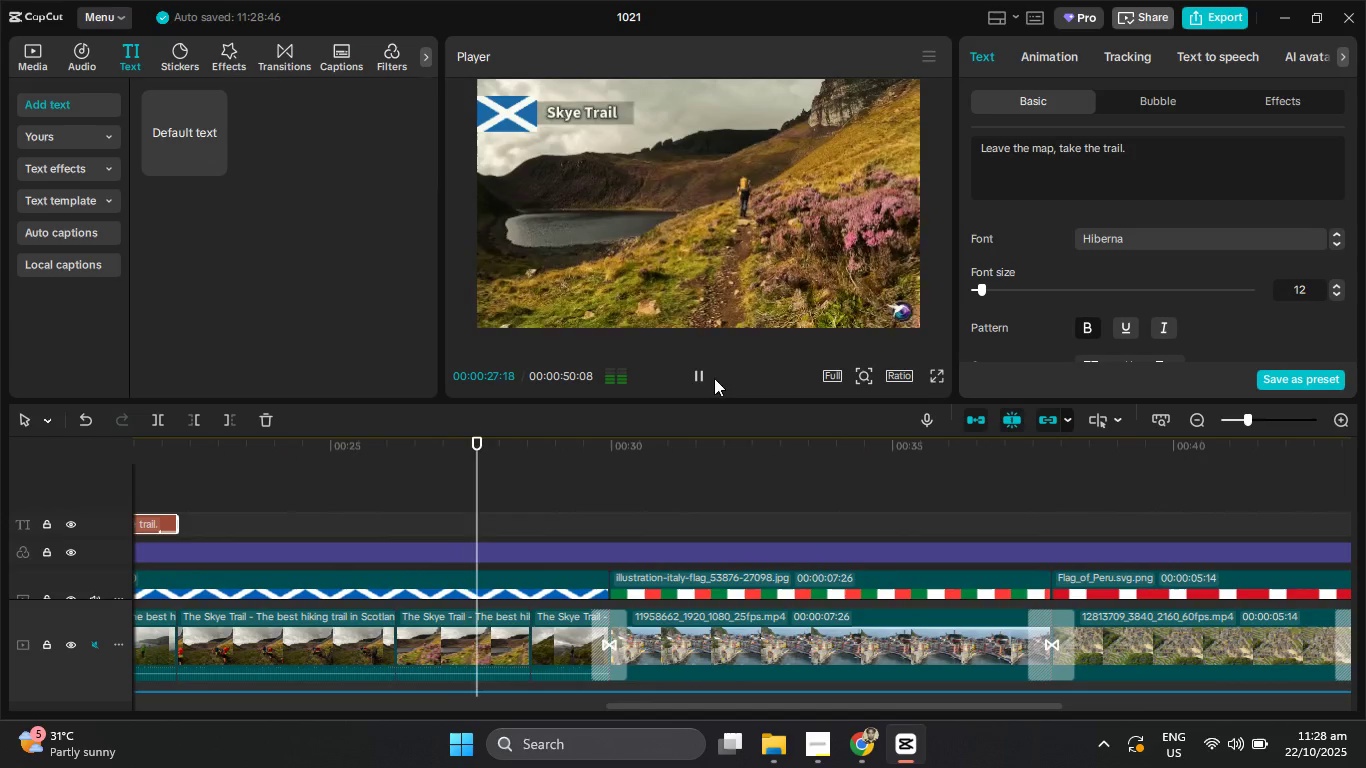 
left_click([704, 378])
 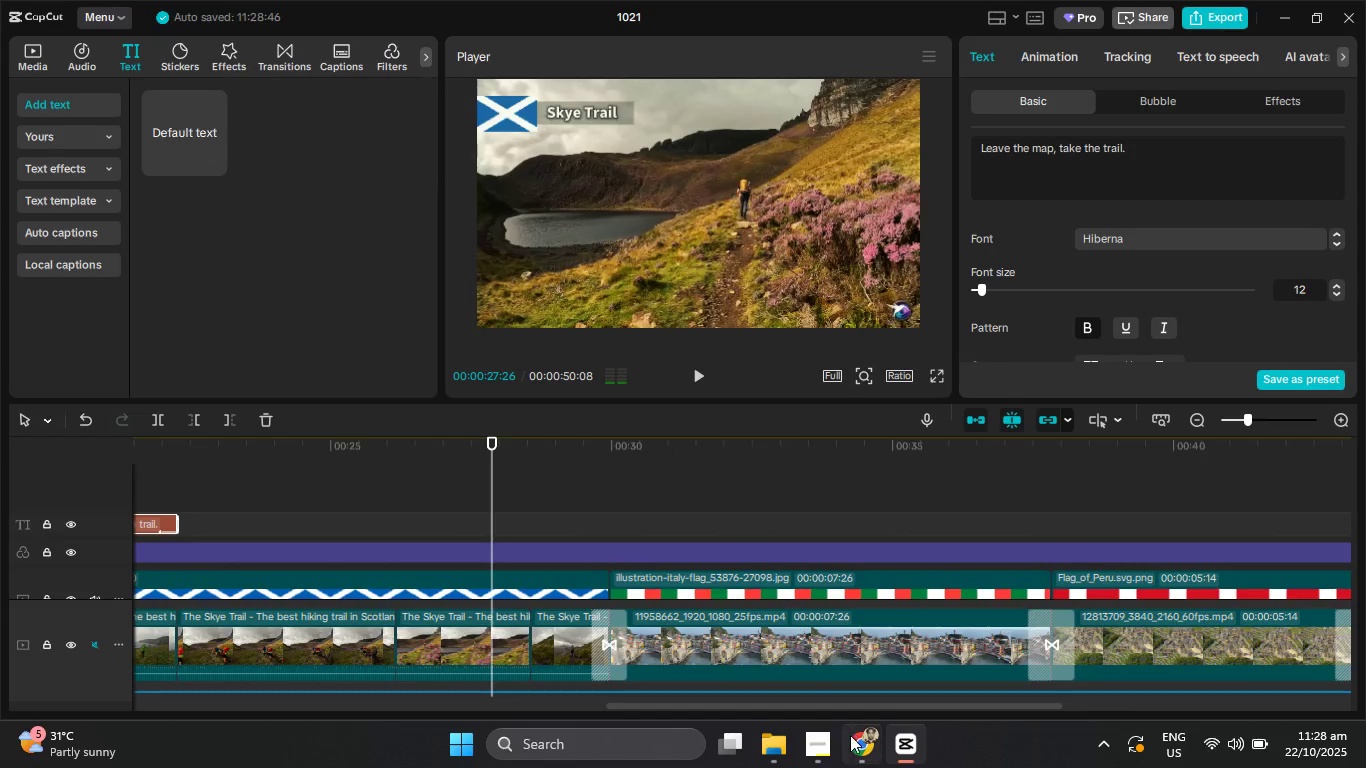 
left_click([857, 745])
 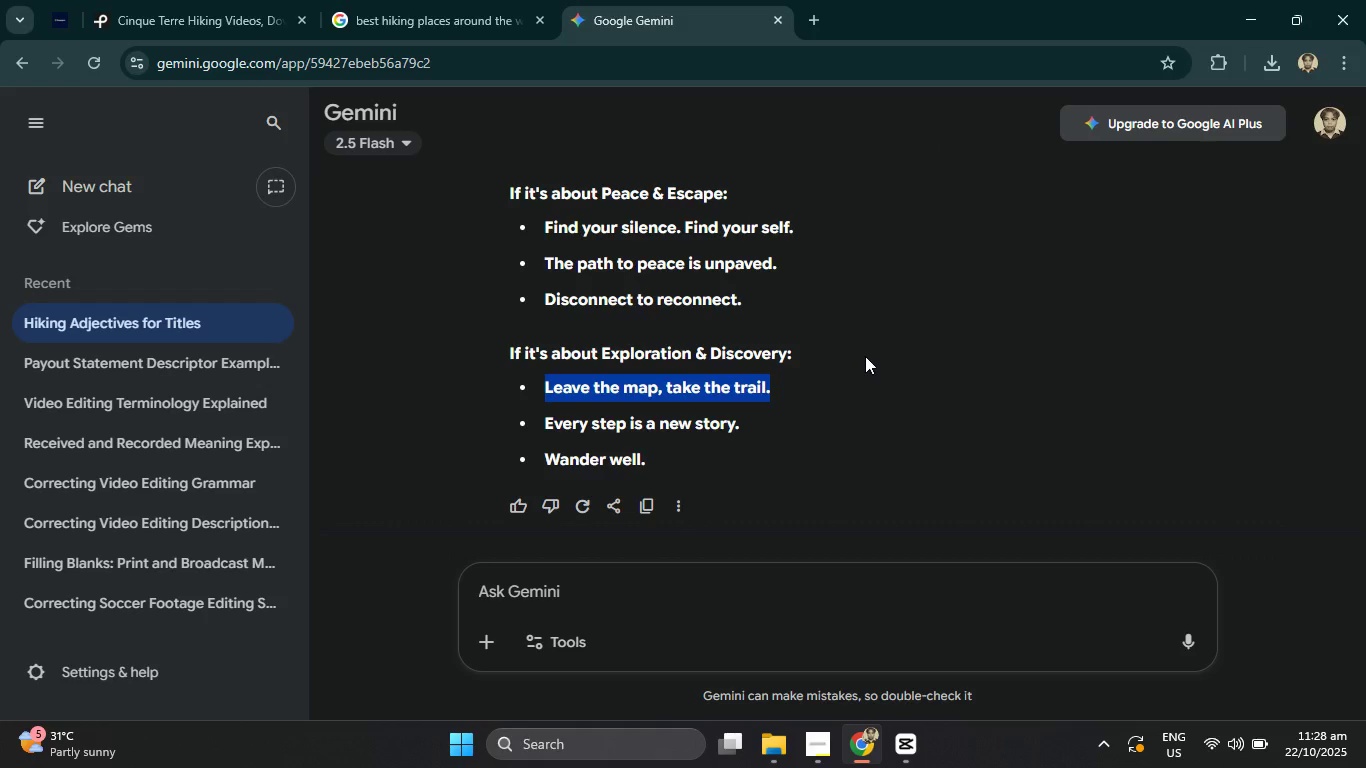 
scroll: coordinate [856, 331], scroll_direction: up, amount: 4.0
 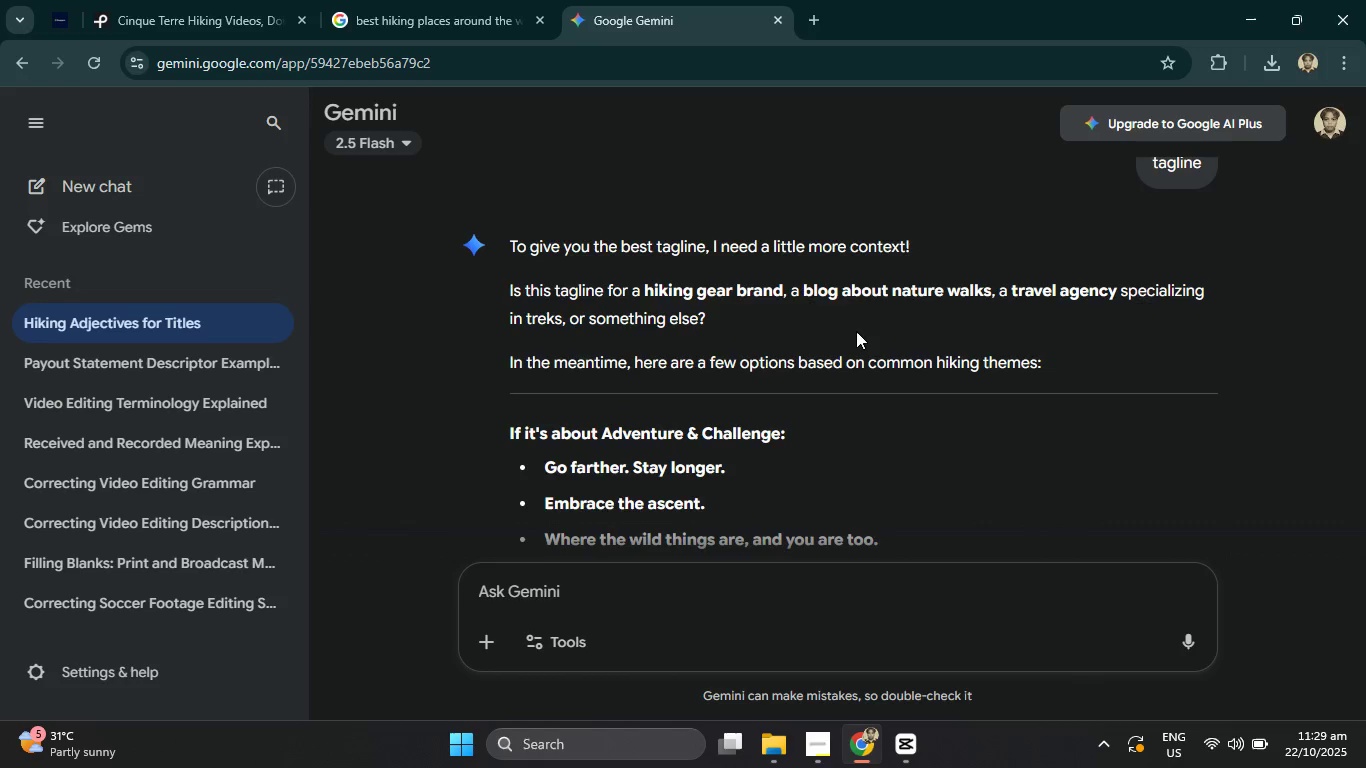 
scroll: coordinate [856, 331], scroll_direction: down, amount: 4.0
 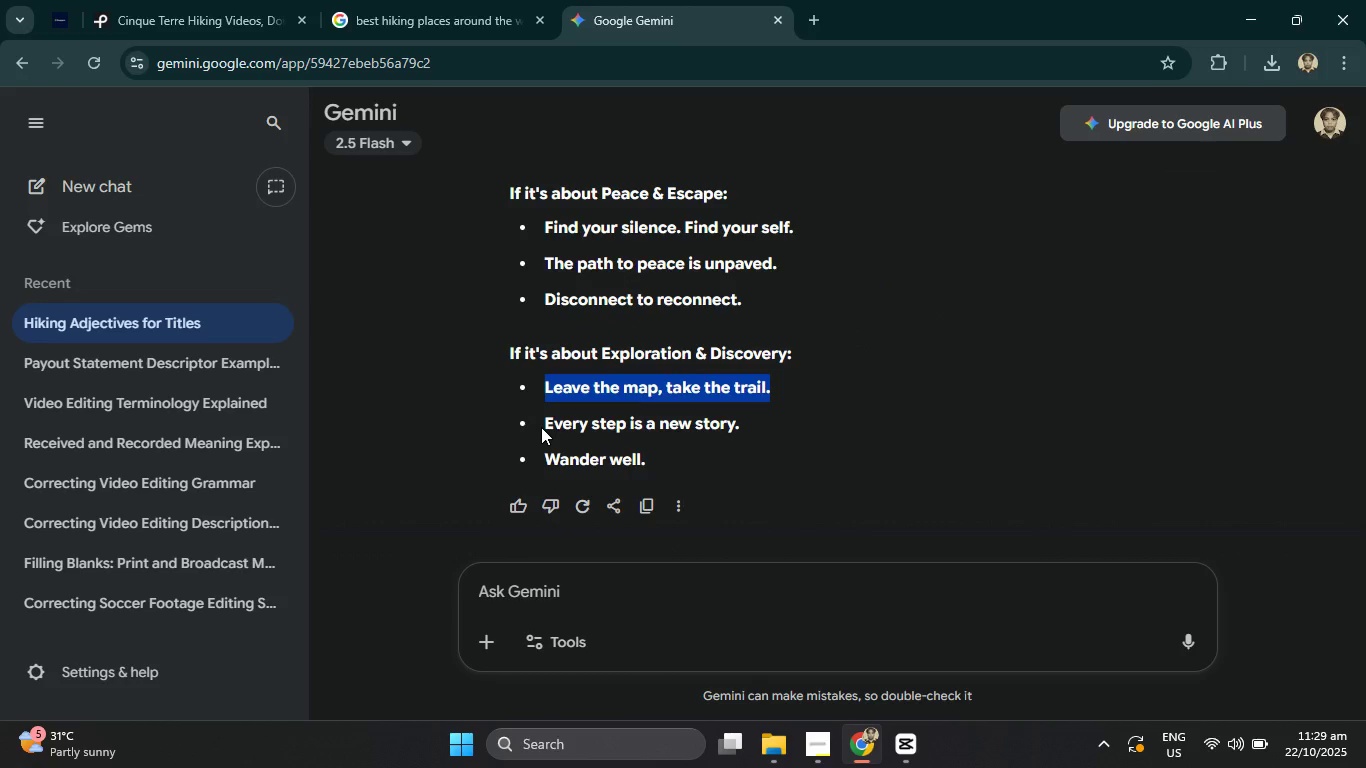 
left_click_drag(start_coordinate=[543, 427], to_coordinate=[818, 439])
 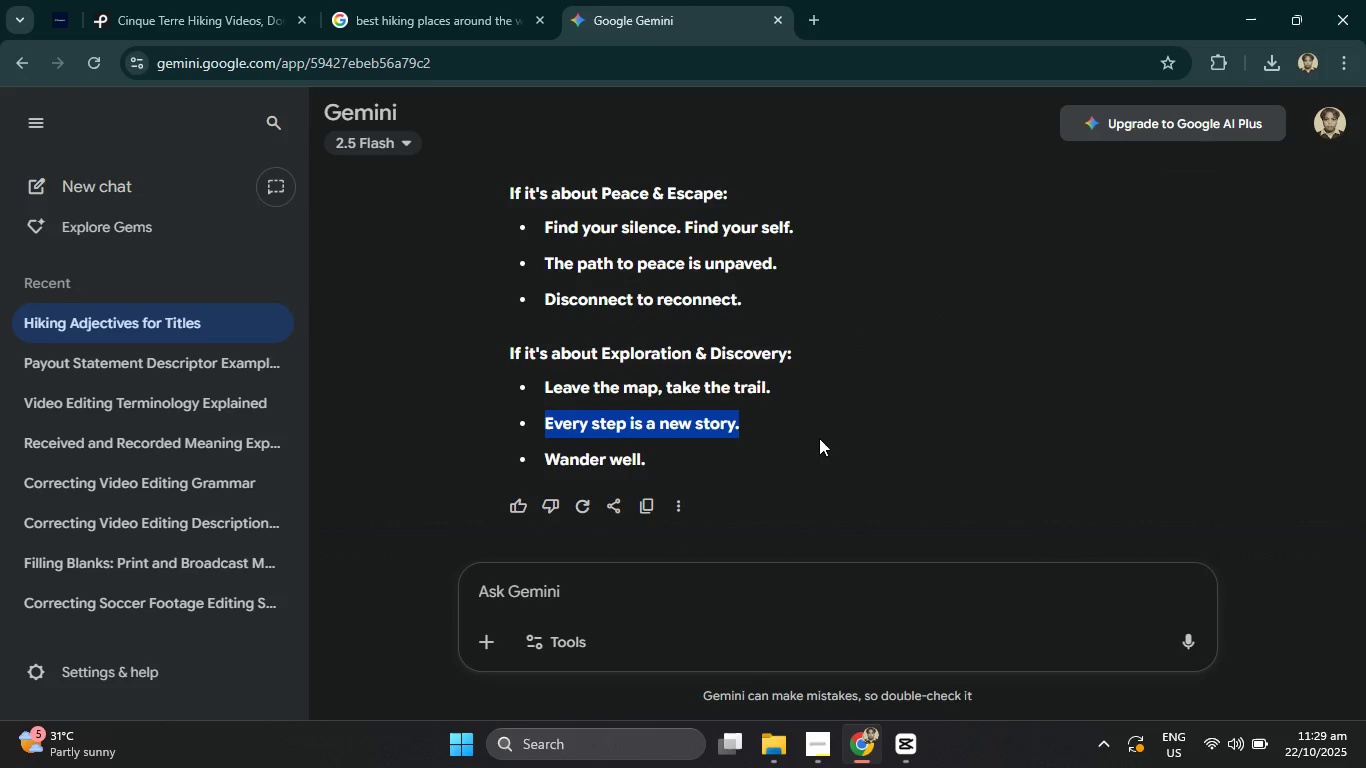 
key(Control+C)
 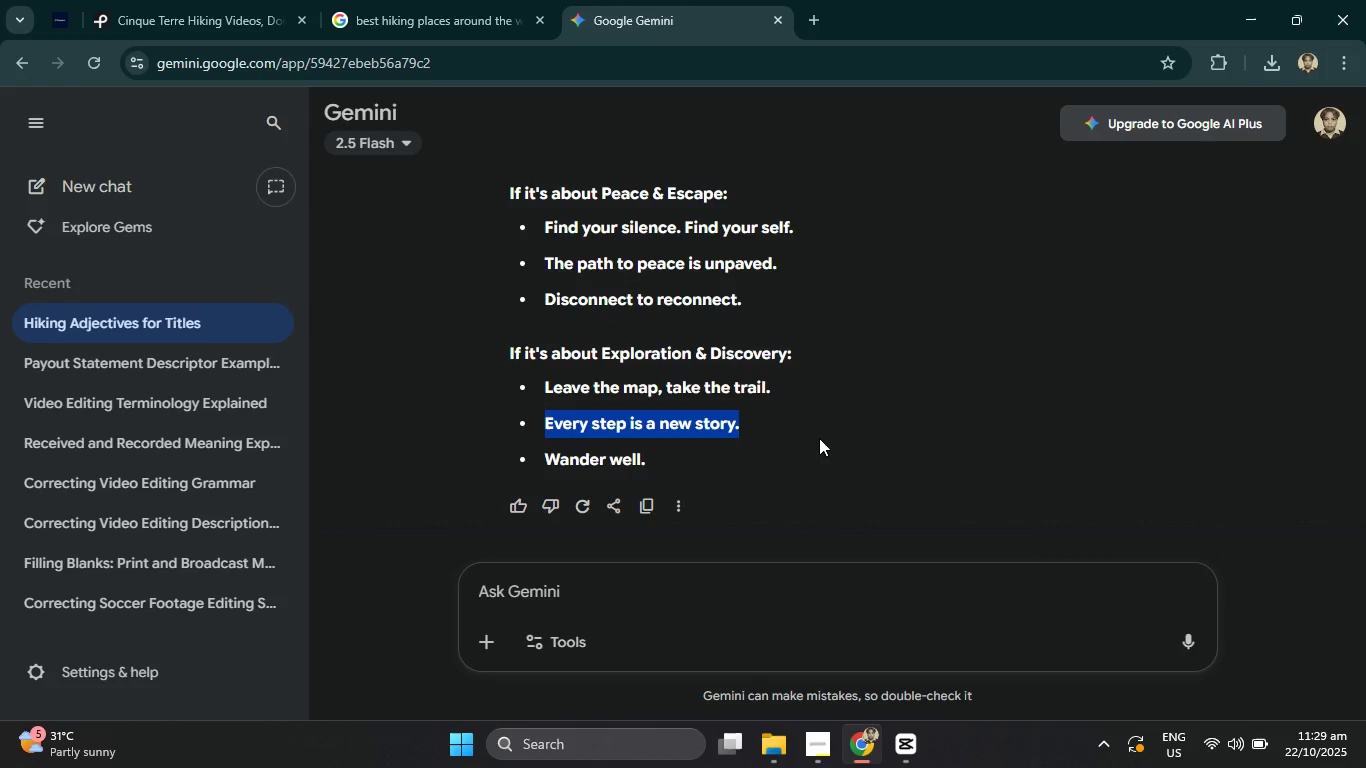 
key(Alt+Tab)
 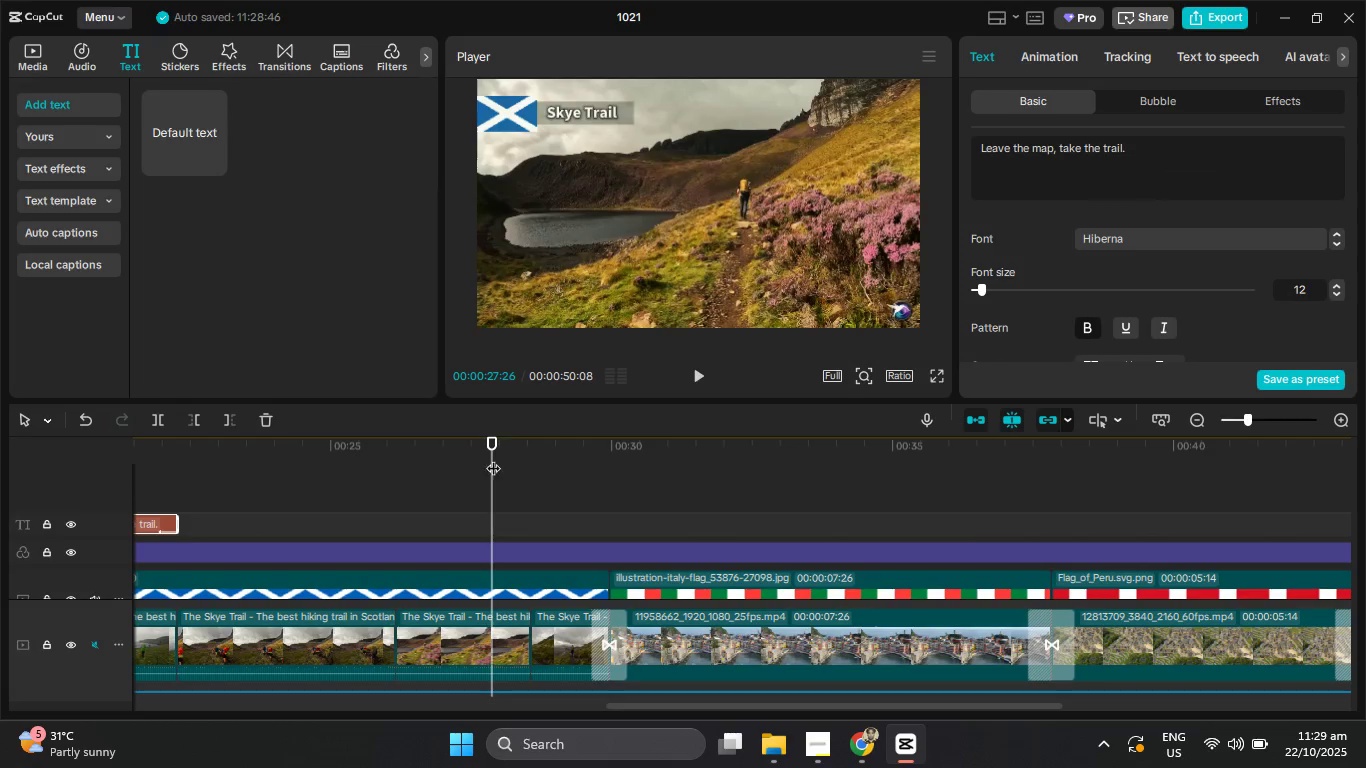 
left_click_drag(start_coordinate=[493, 459], to_coordinate=[672, 467])
 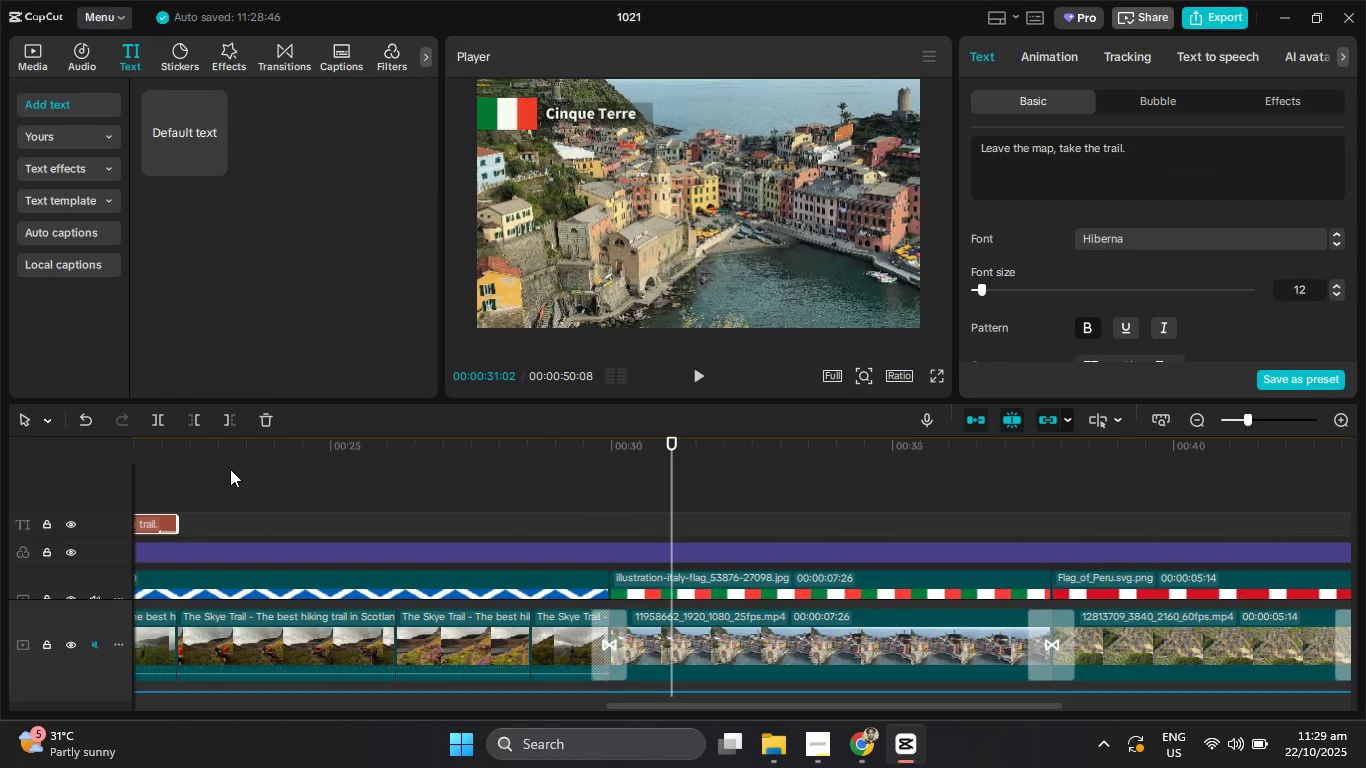 
key(Control+C)
 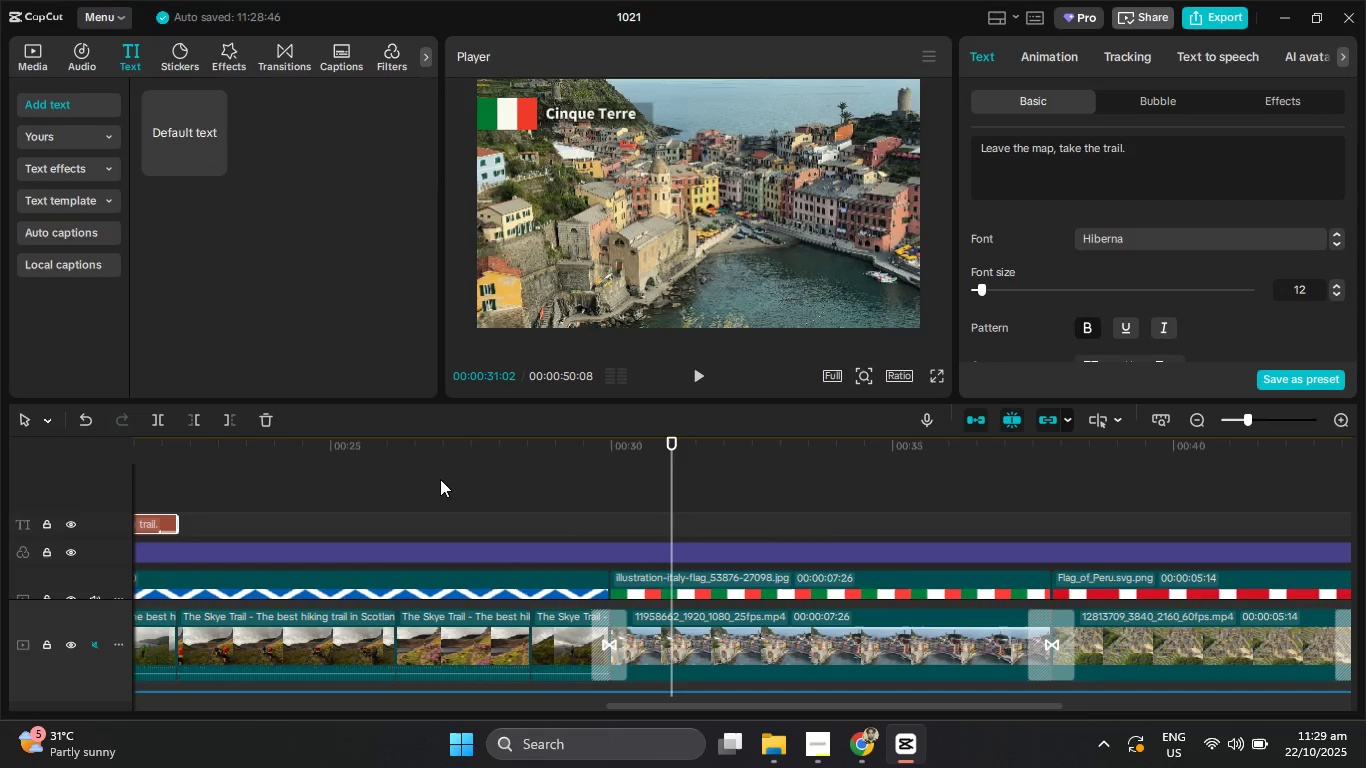 
key(Control+V)
 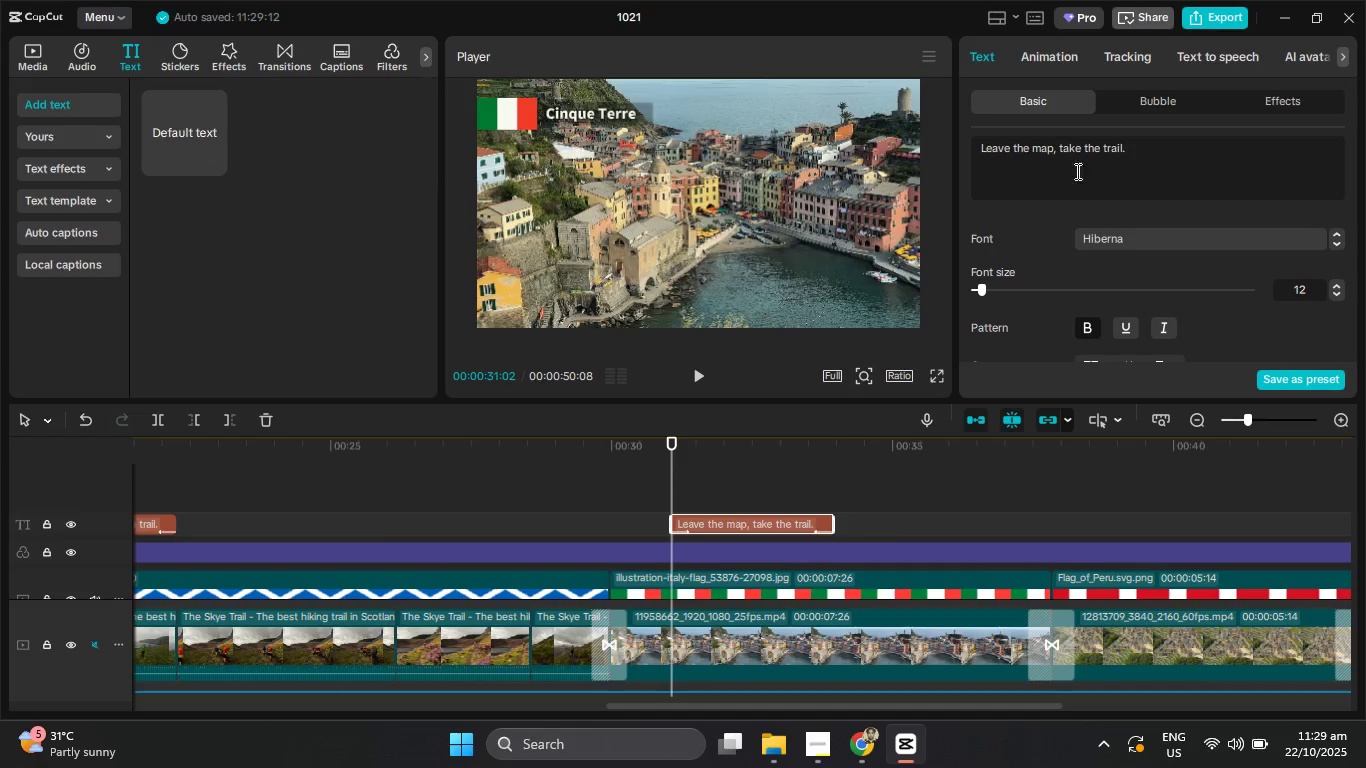 
left_click_drag(start_coordinate=[1143, 159], to_coordinate=[905, 133])
 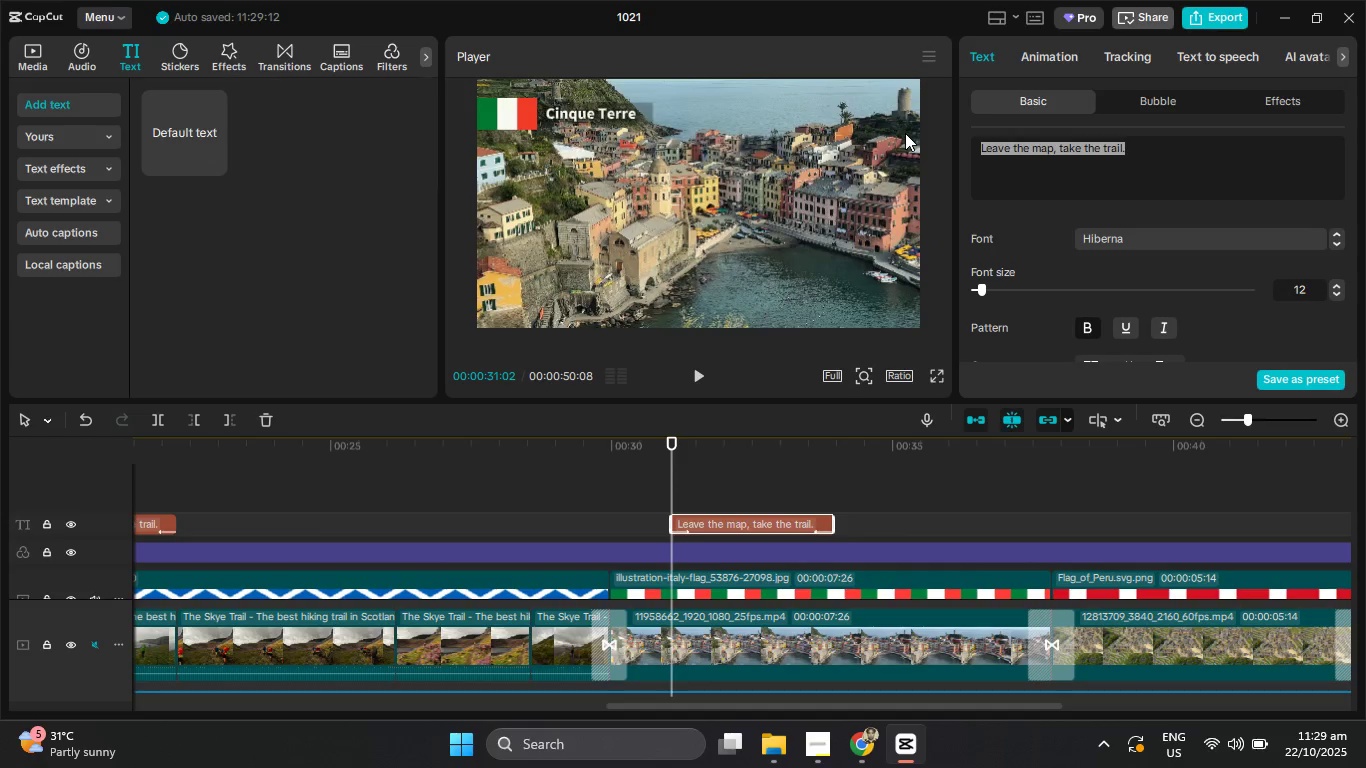 
key(Control+V)
 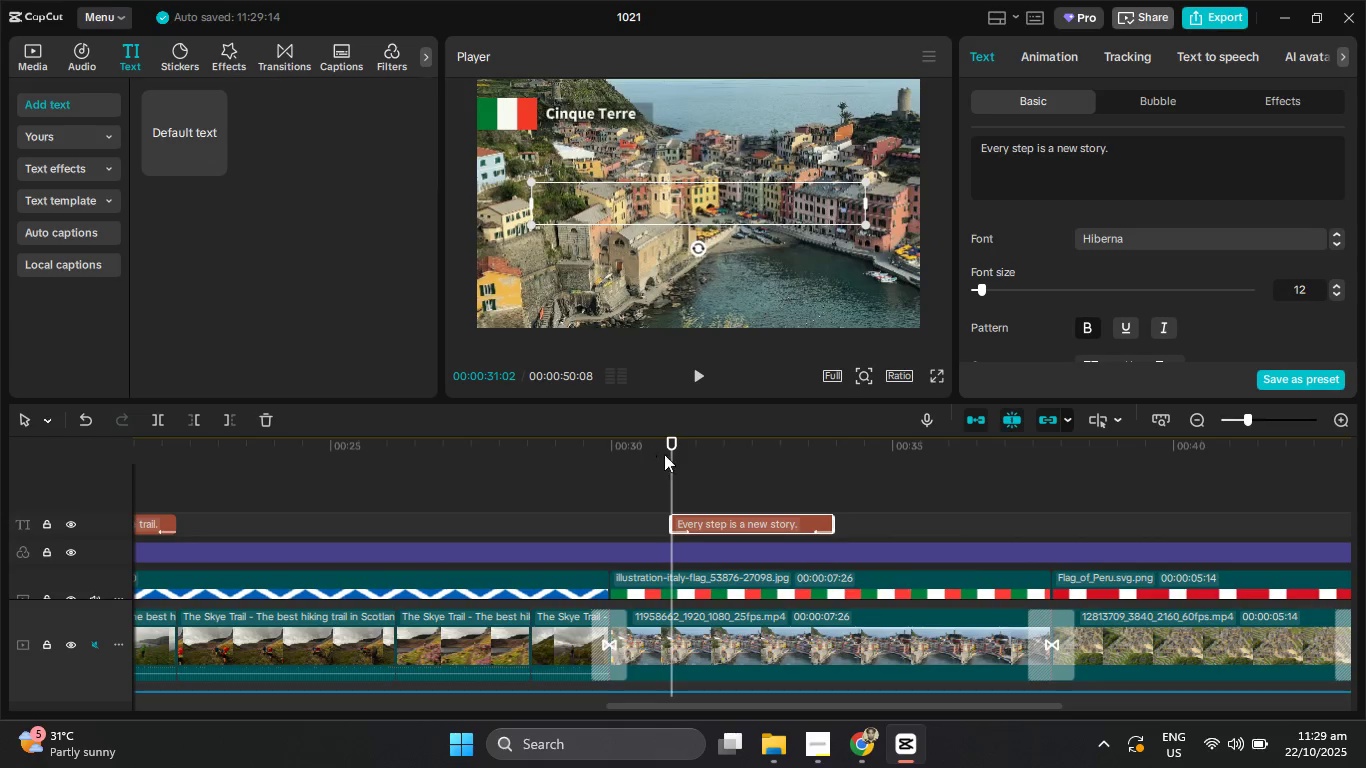 
left_click_drag(start_coordinate=[673, 456], to_coordinate=[621, 459])
 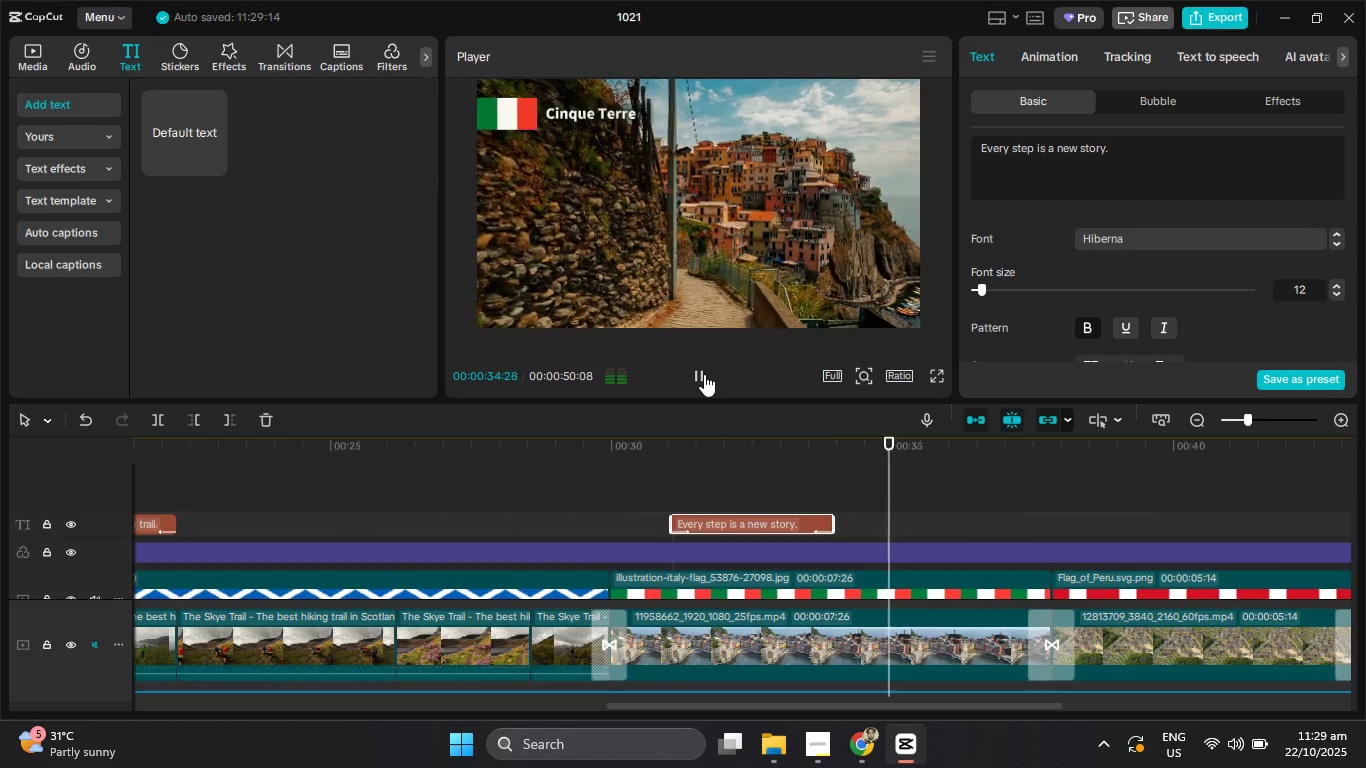 
wait(7.3)
 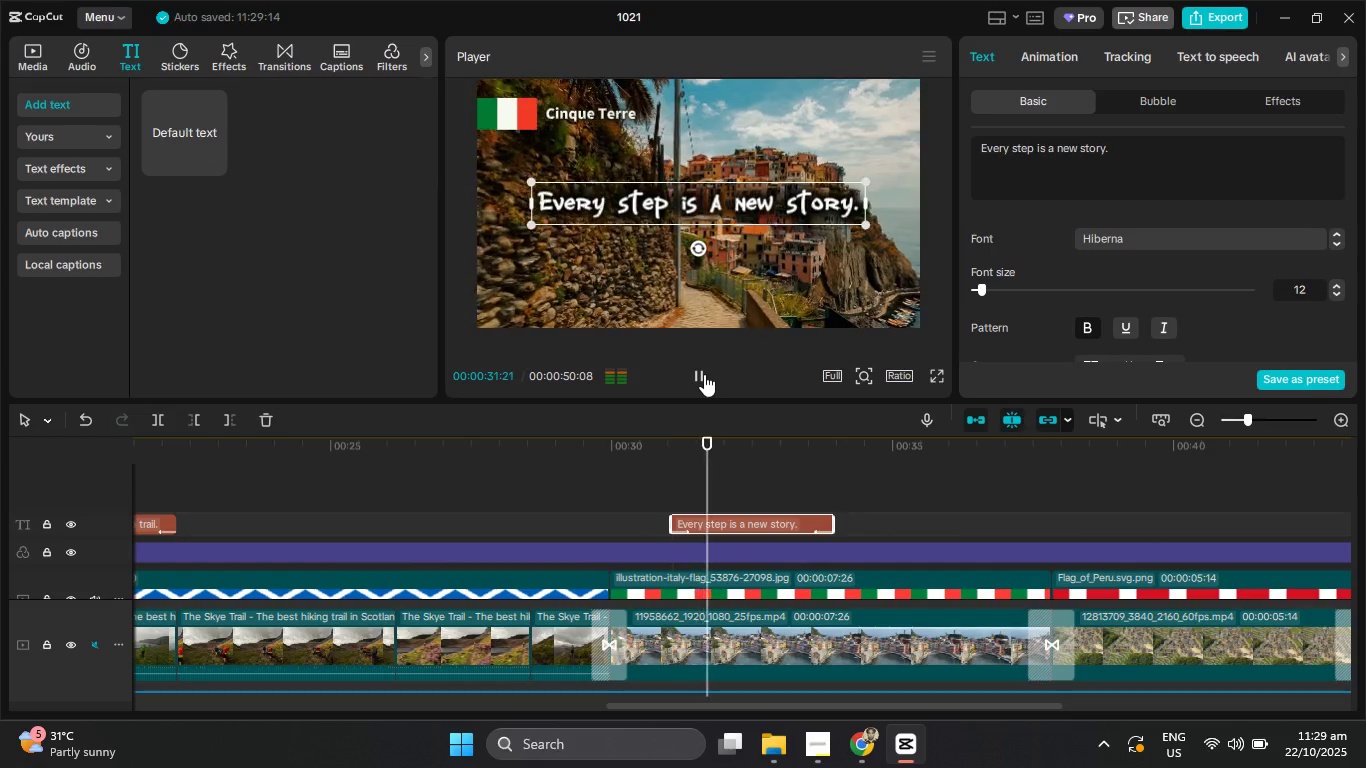 
left_click_drag(start_coordinate=[645, 705], to_coordinate=[841, 705])
 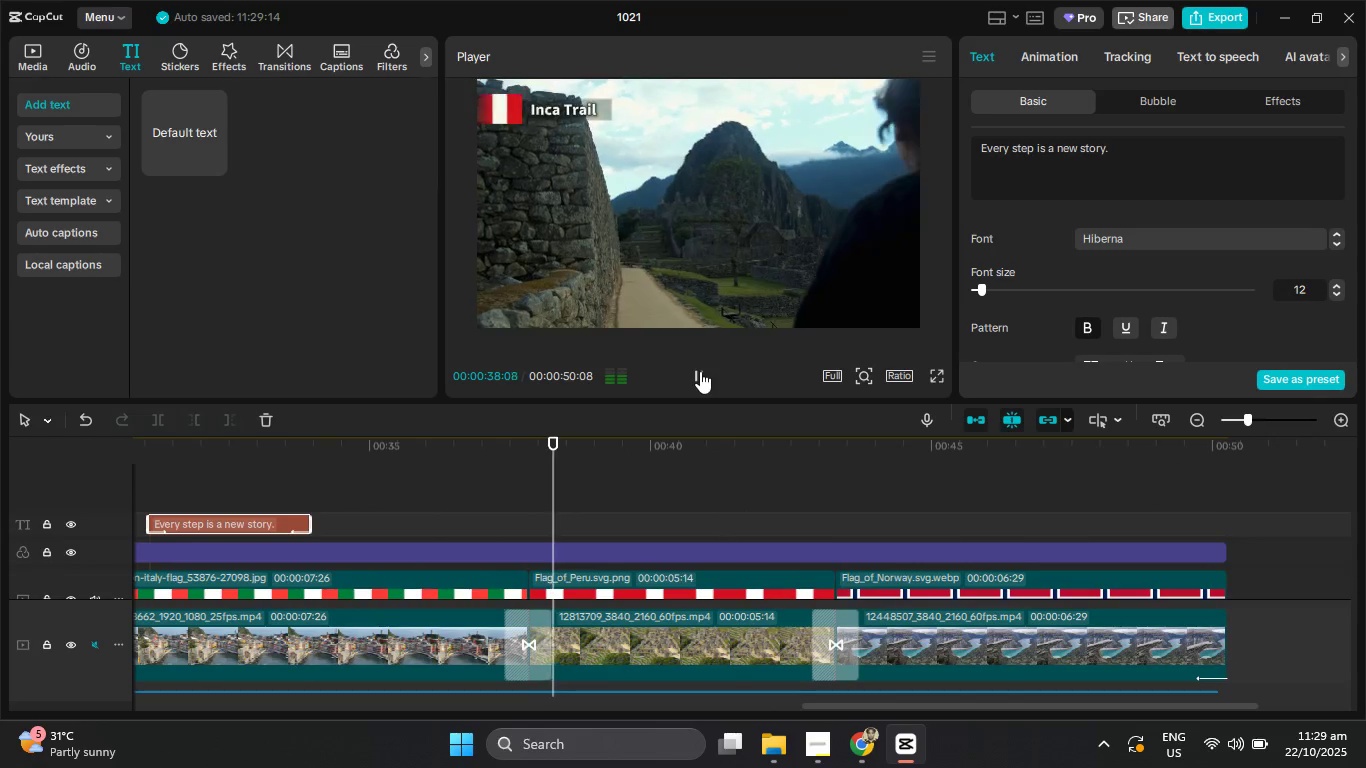 
left_click([700, 371])
 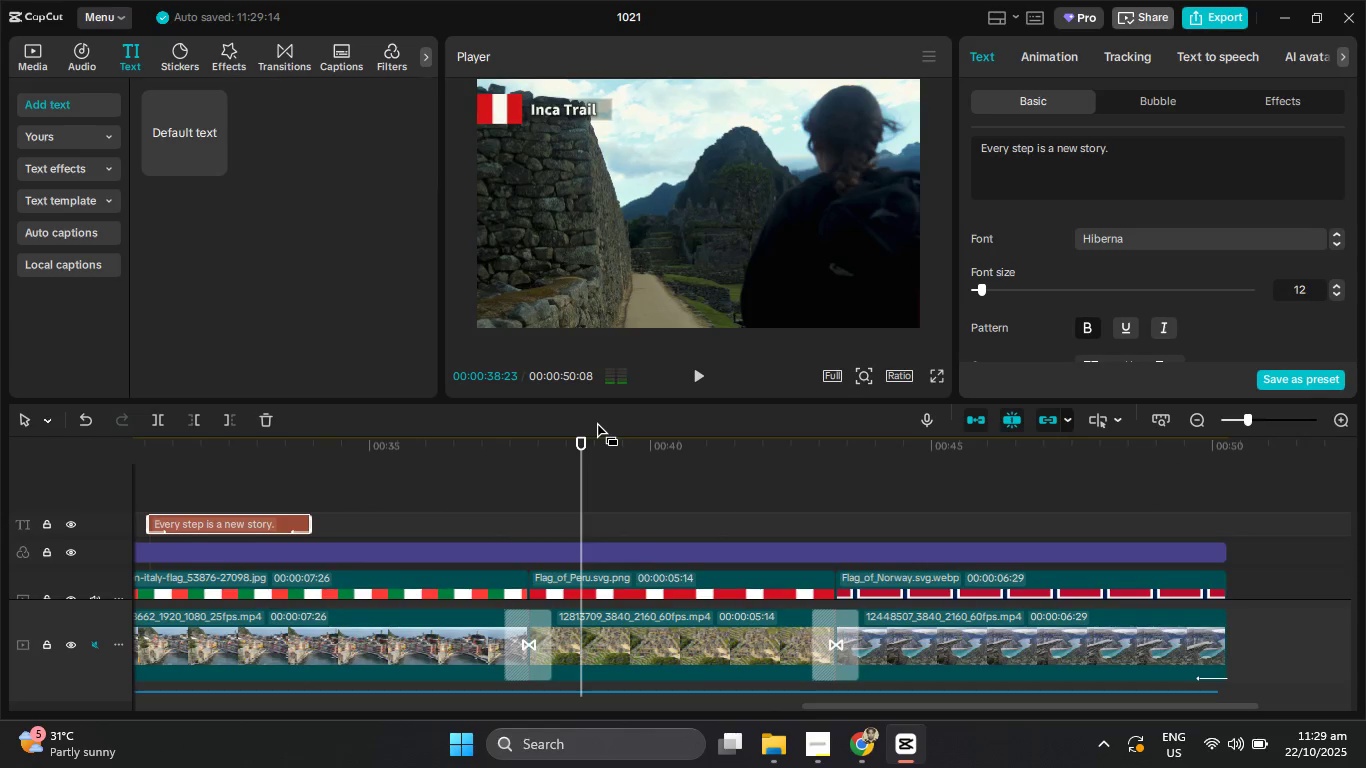 
key(Control+C)
 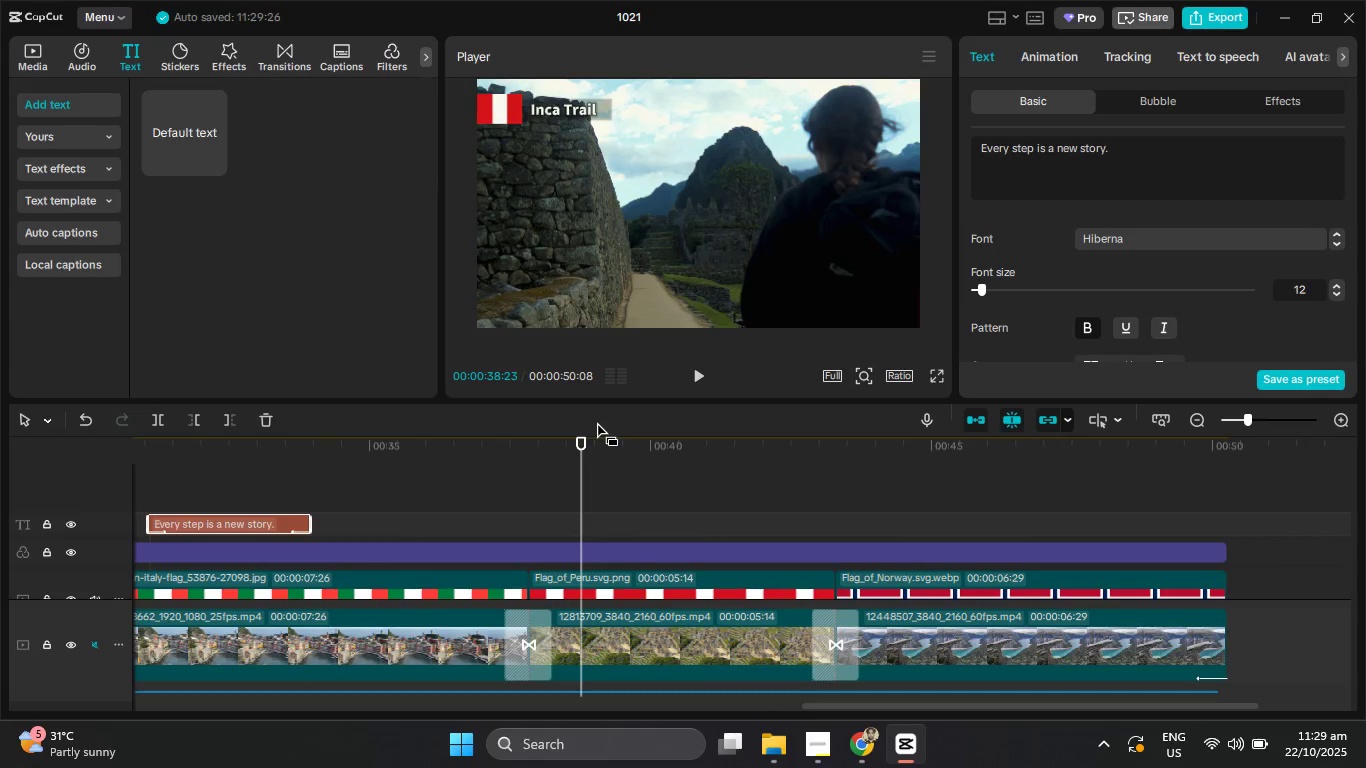 
key(Control+V)
 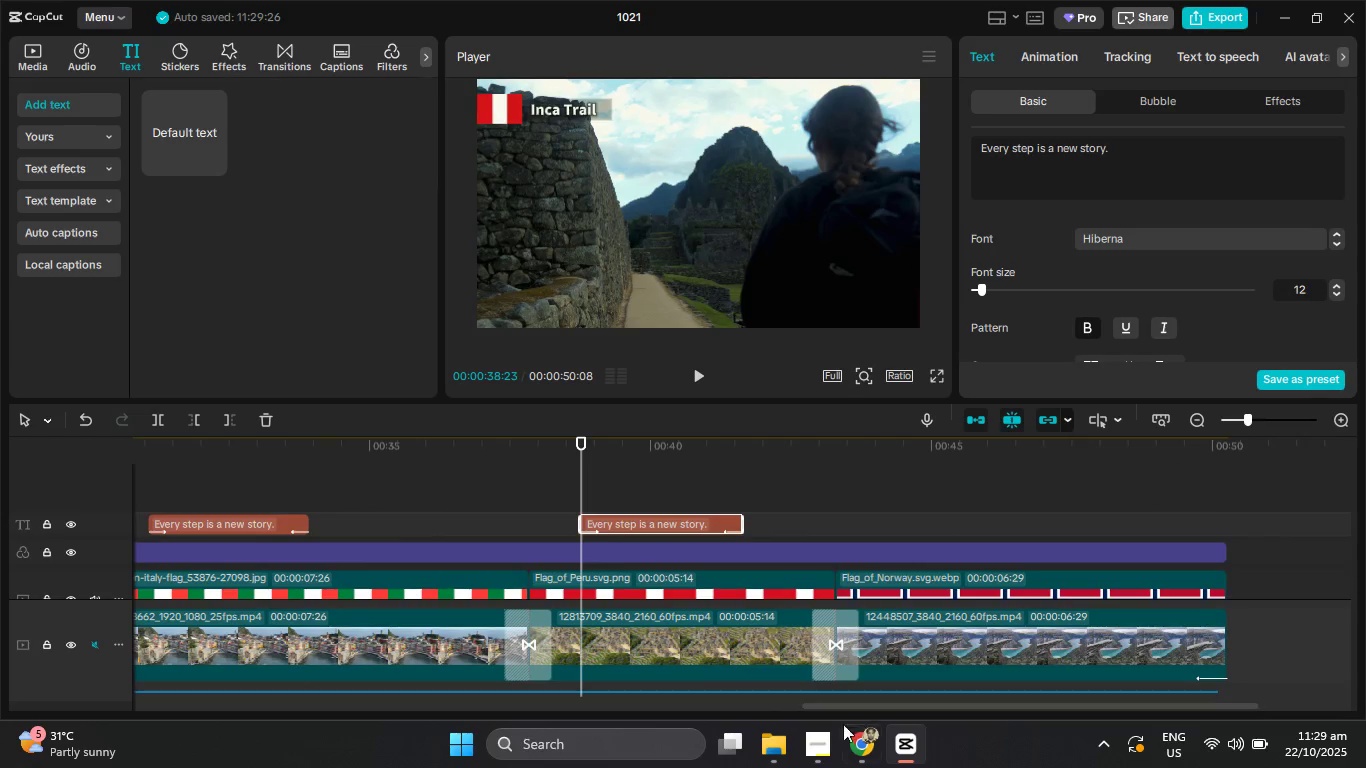 
left_click([859, 744])
 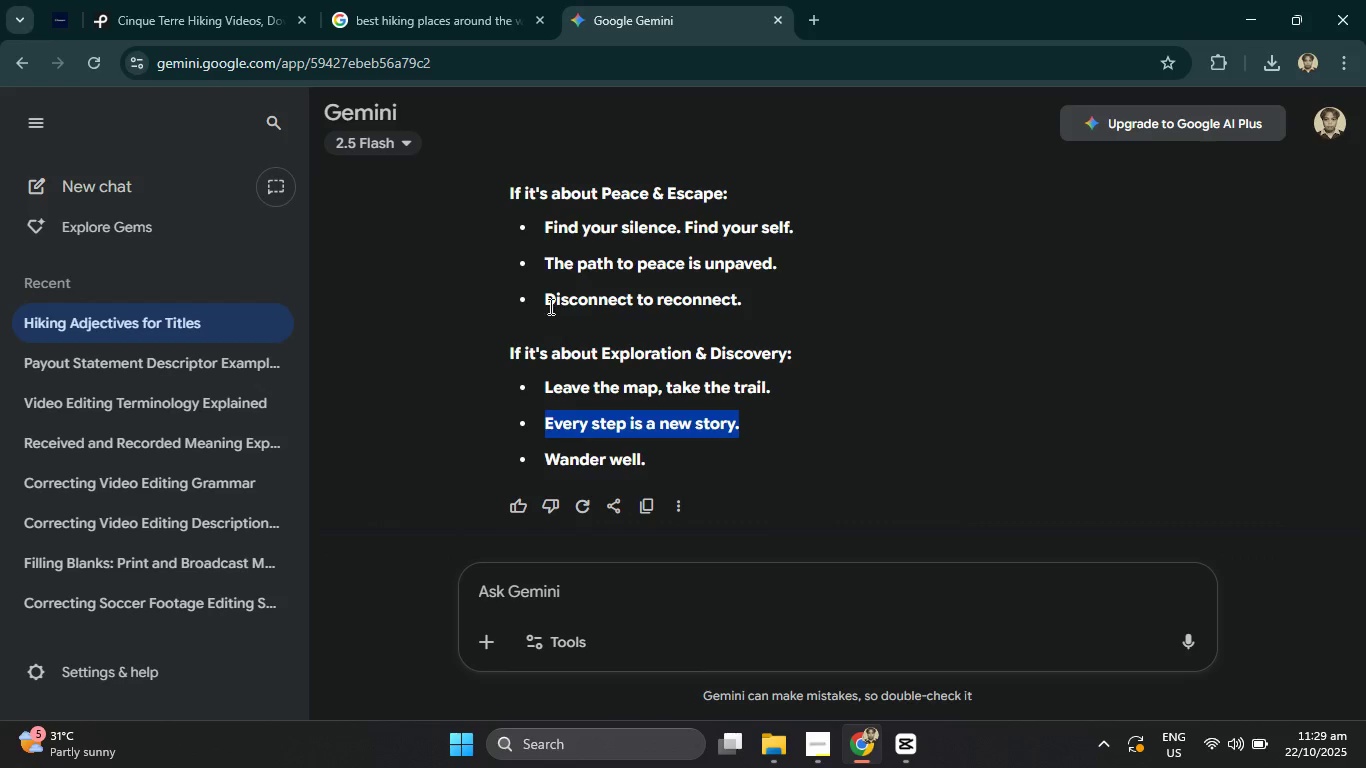 
left_click_drag(start_coordinate=[546, 302], to_coordinate=[767, 301])
 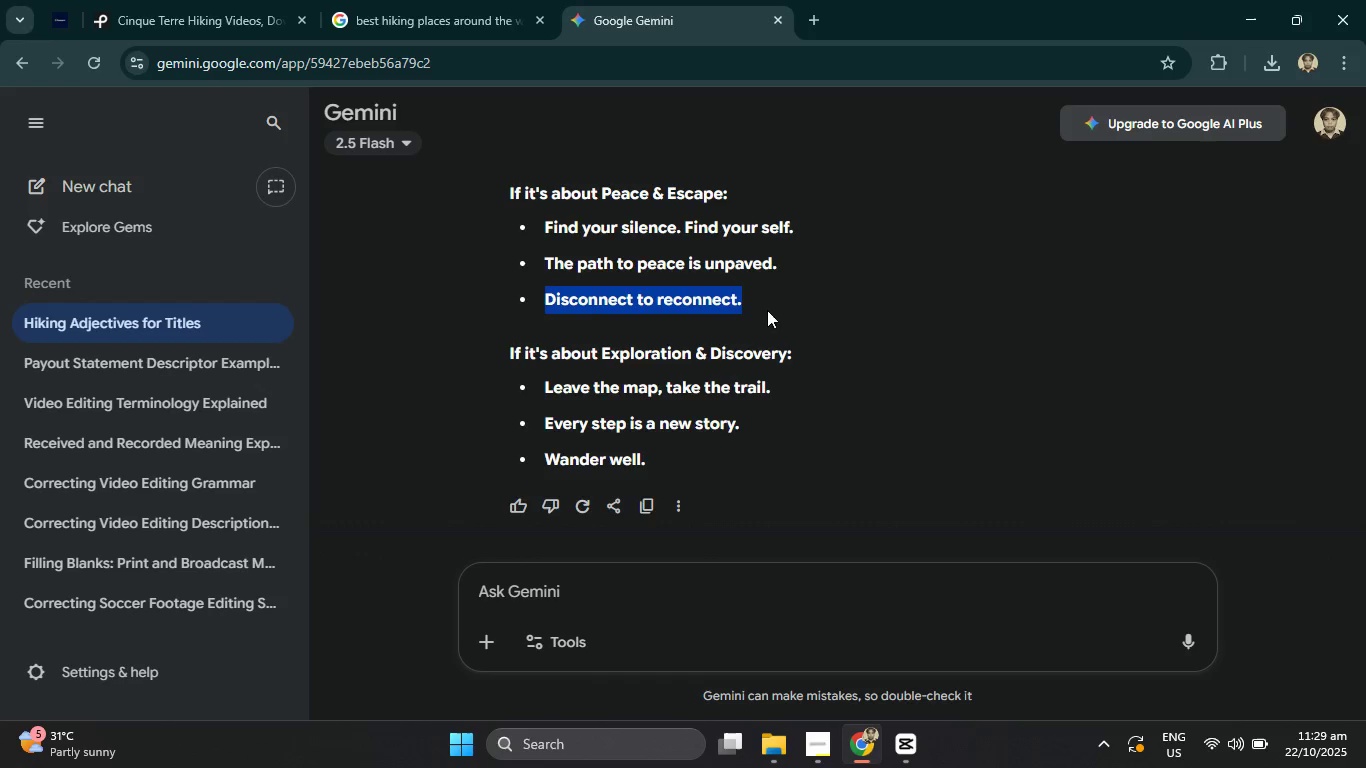 
scroll: coordinate [767, 310], scroll_direction: up, amount: 1.0
 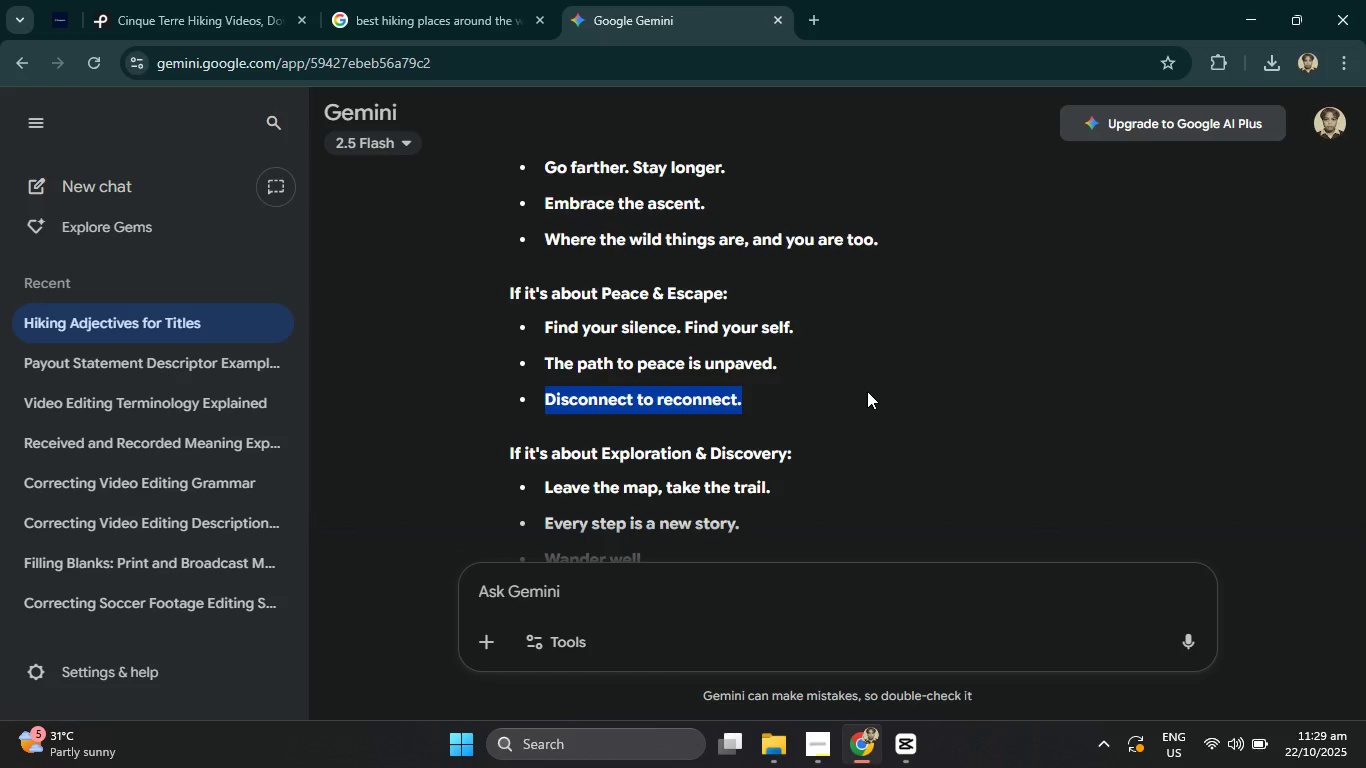 
wait(5.27)
 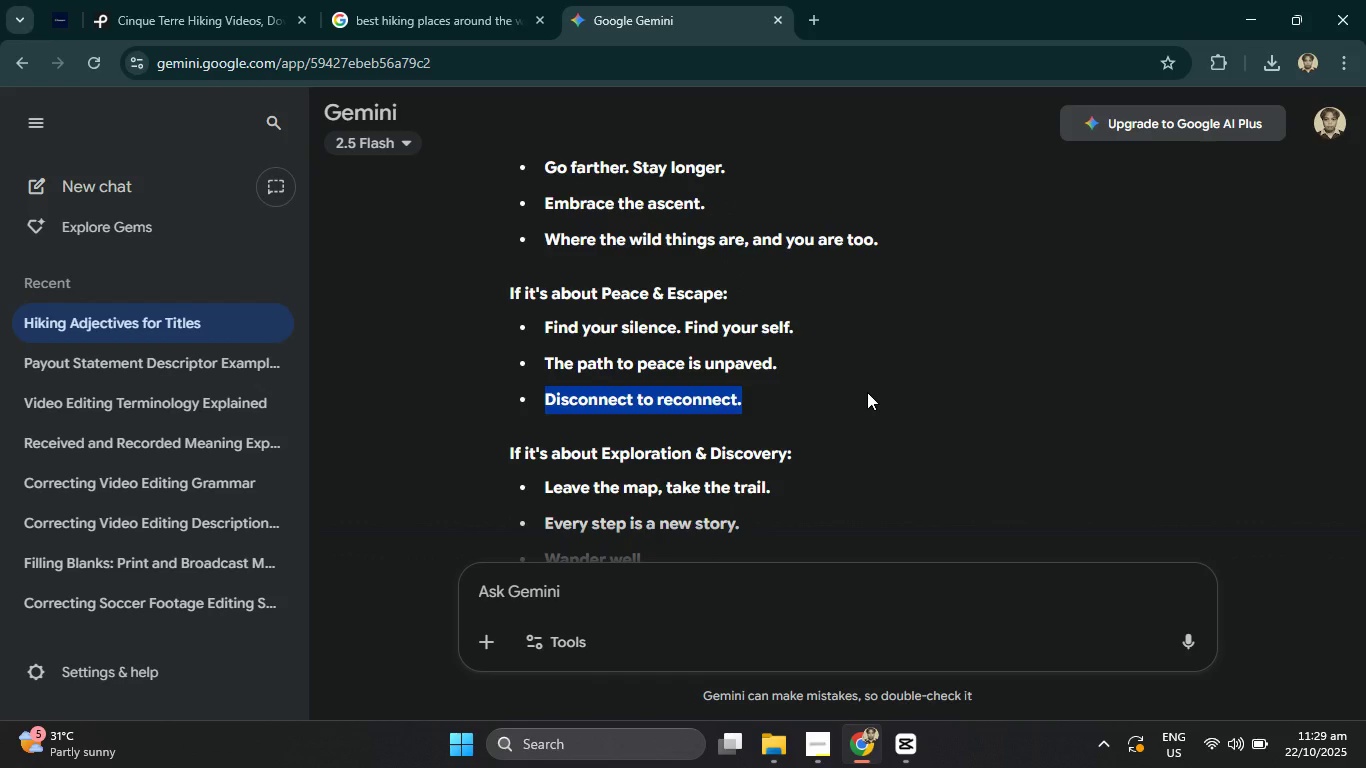 
hold_key(key=ControlLeft, duration=1.52)
 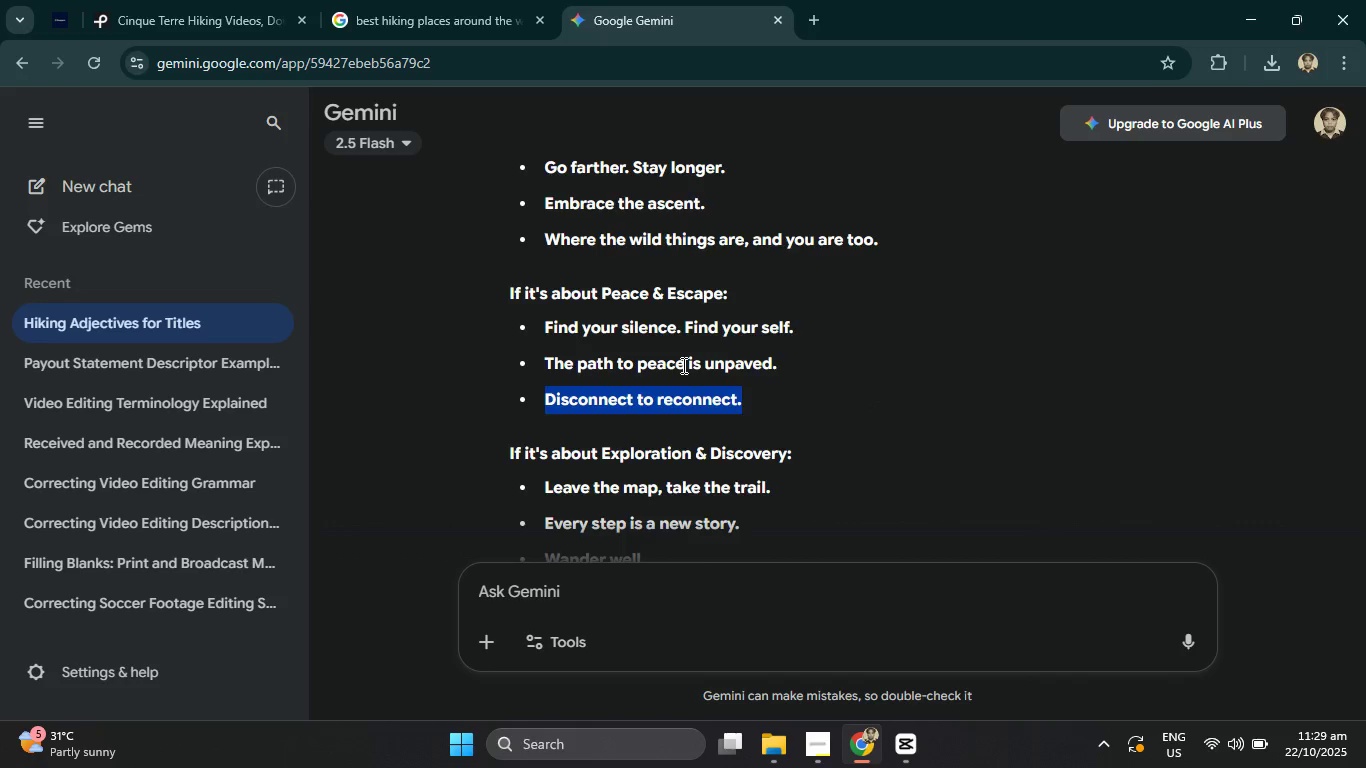 
hold_key(key=ControlLeft, duration=0.32)
 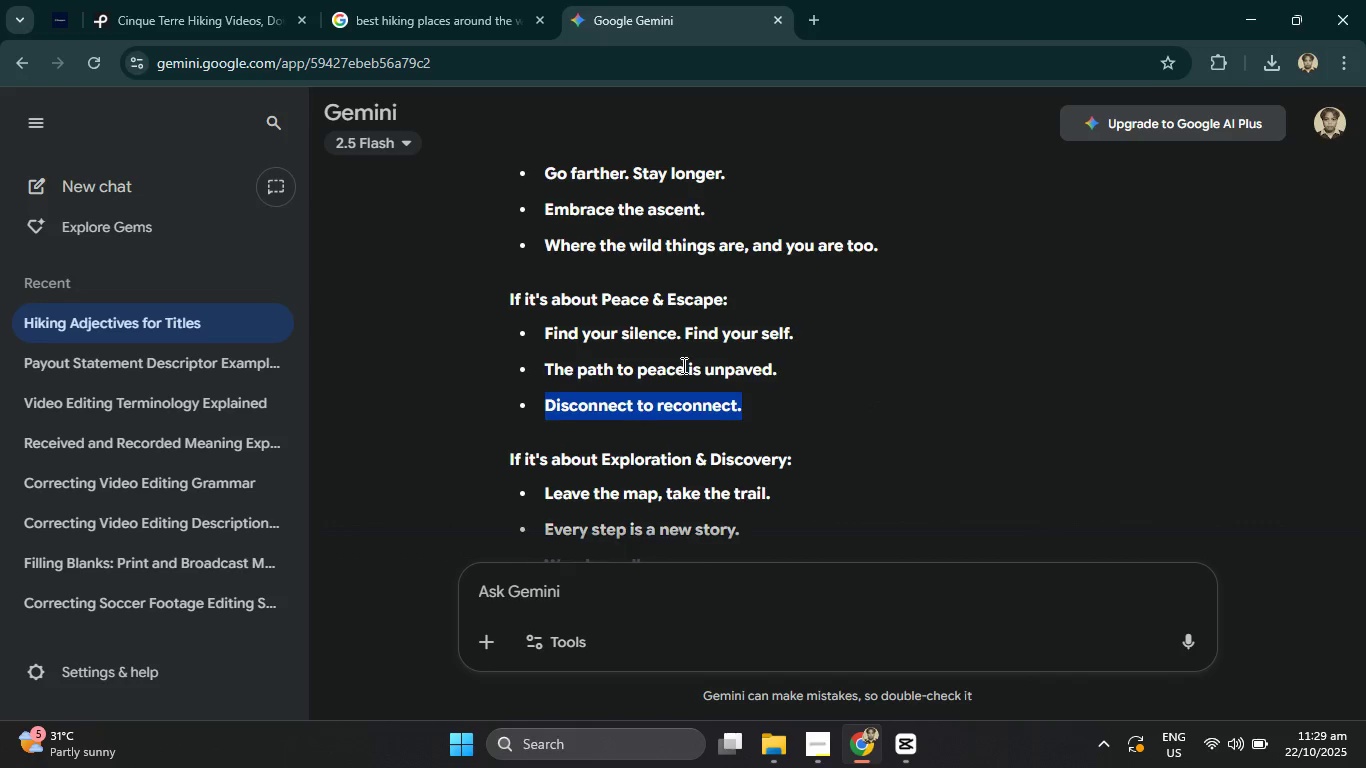 
scroll: coordinate [682, 365], scroll_direction: up, amount: 3.0
 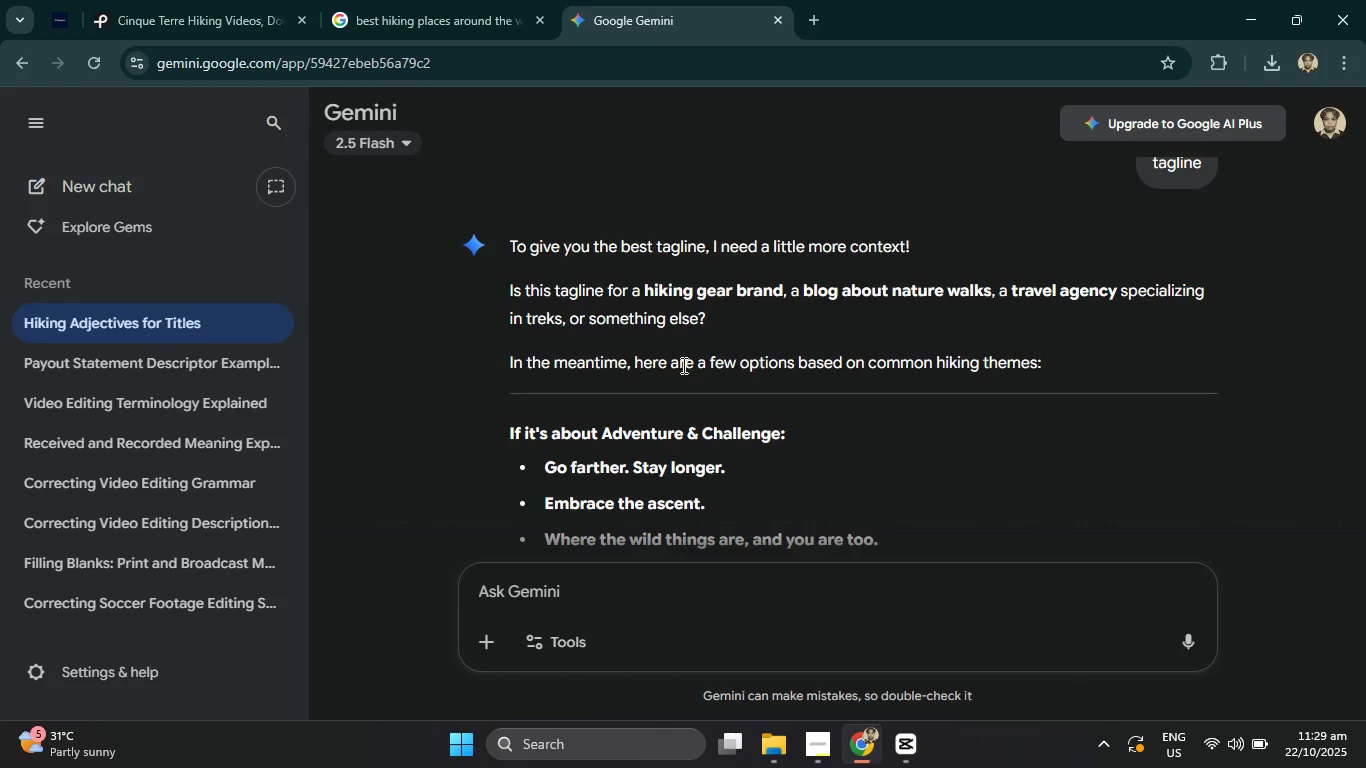 
scroll: coordinate [682, 365], scroll_direction: down, amount: 10.0
 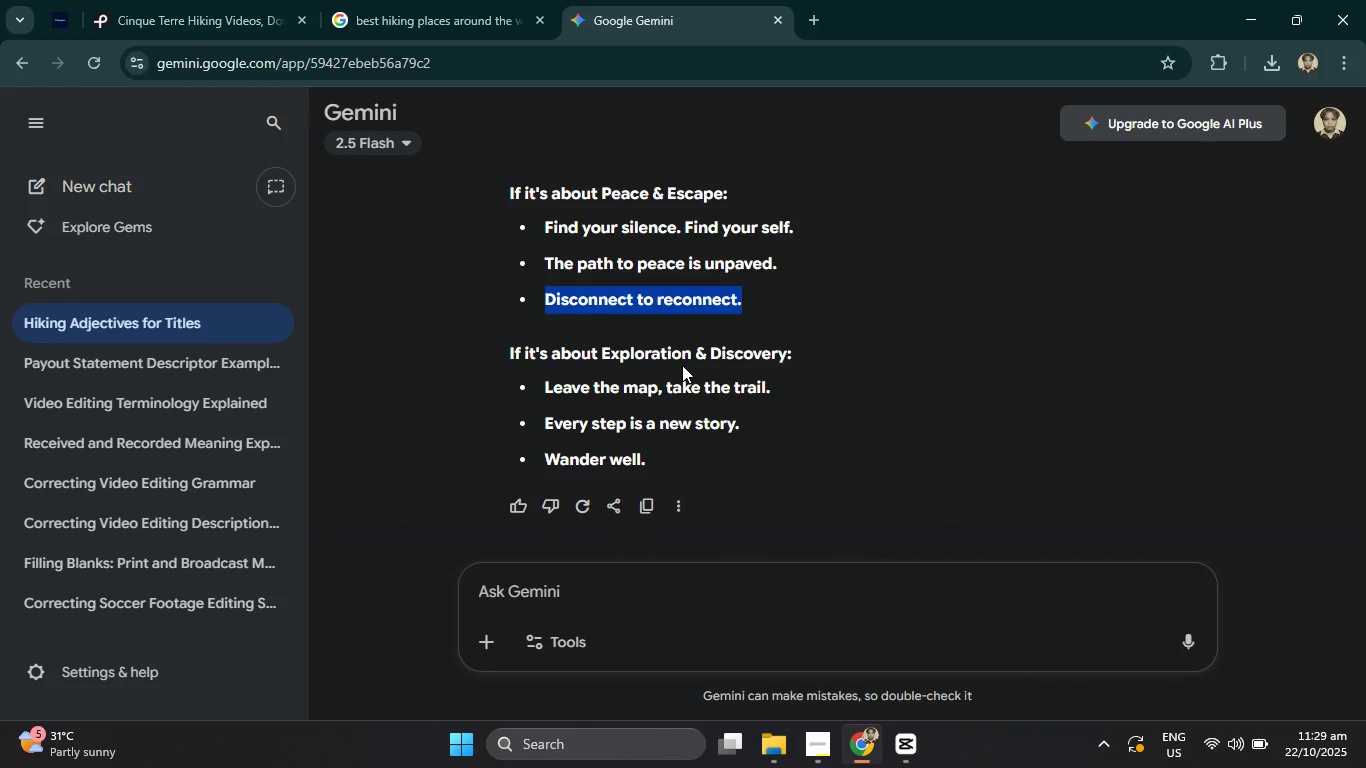 
scroll: coordinate [682, 365], scroll_direction: up, amount: 1.0
 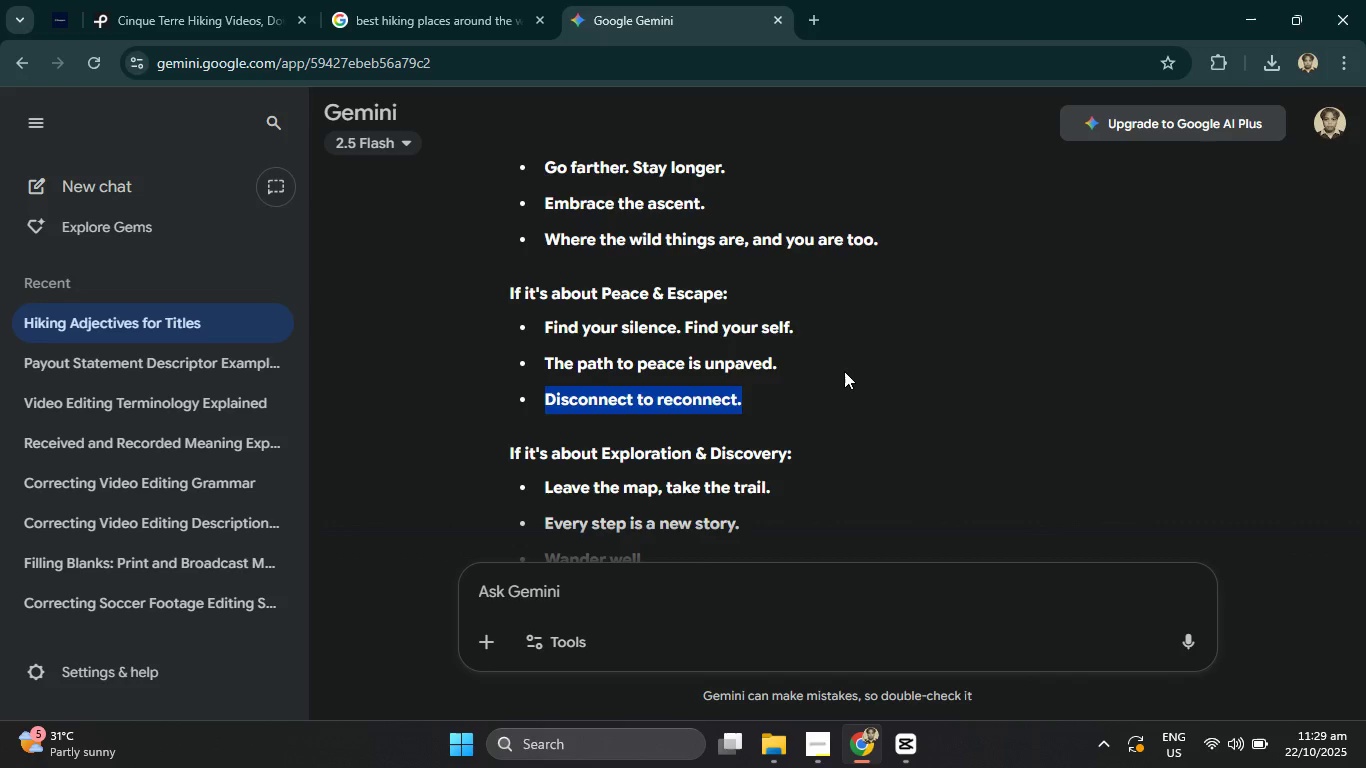 
key(Control+C)
 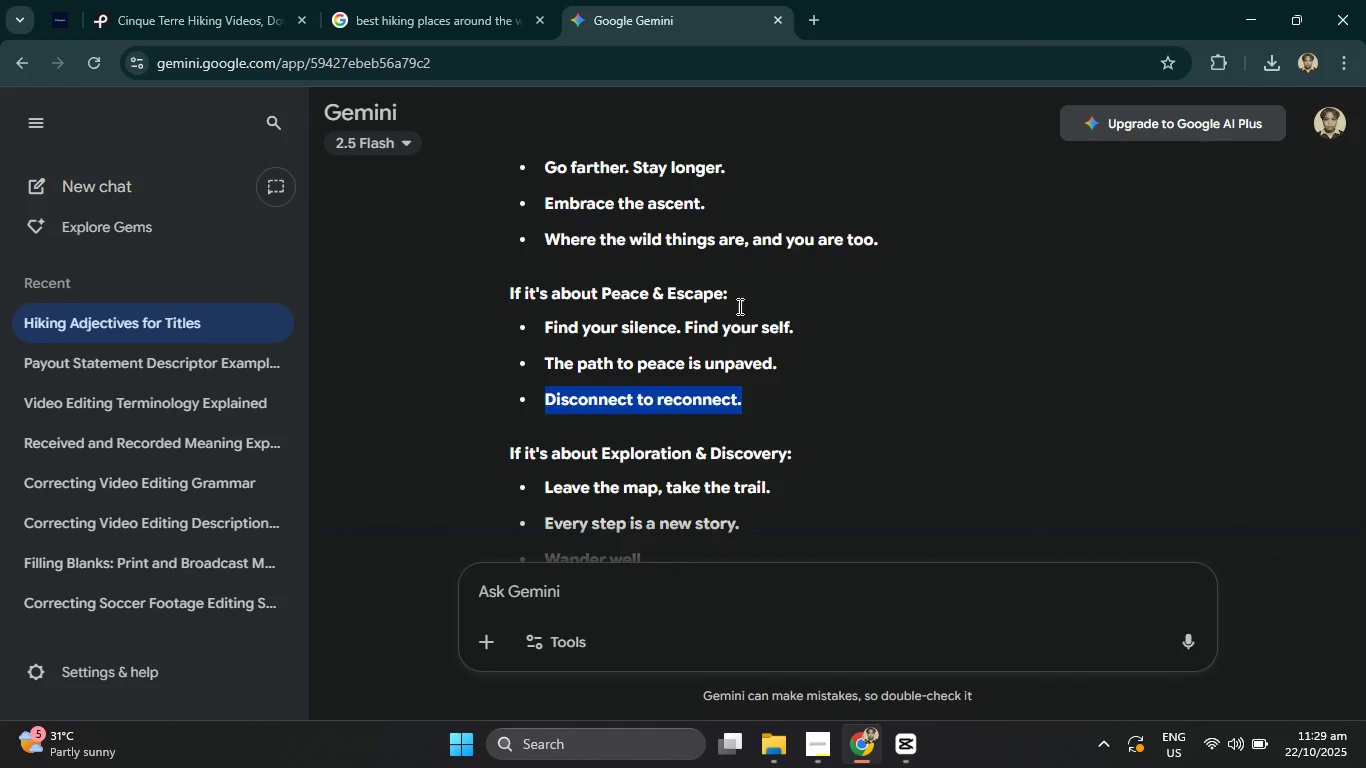 
left_click([808, 27])
 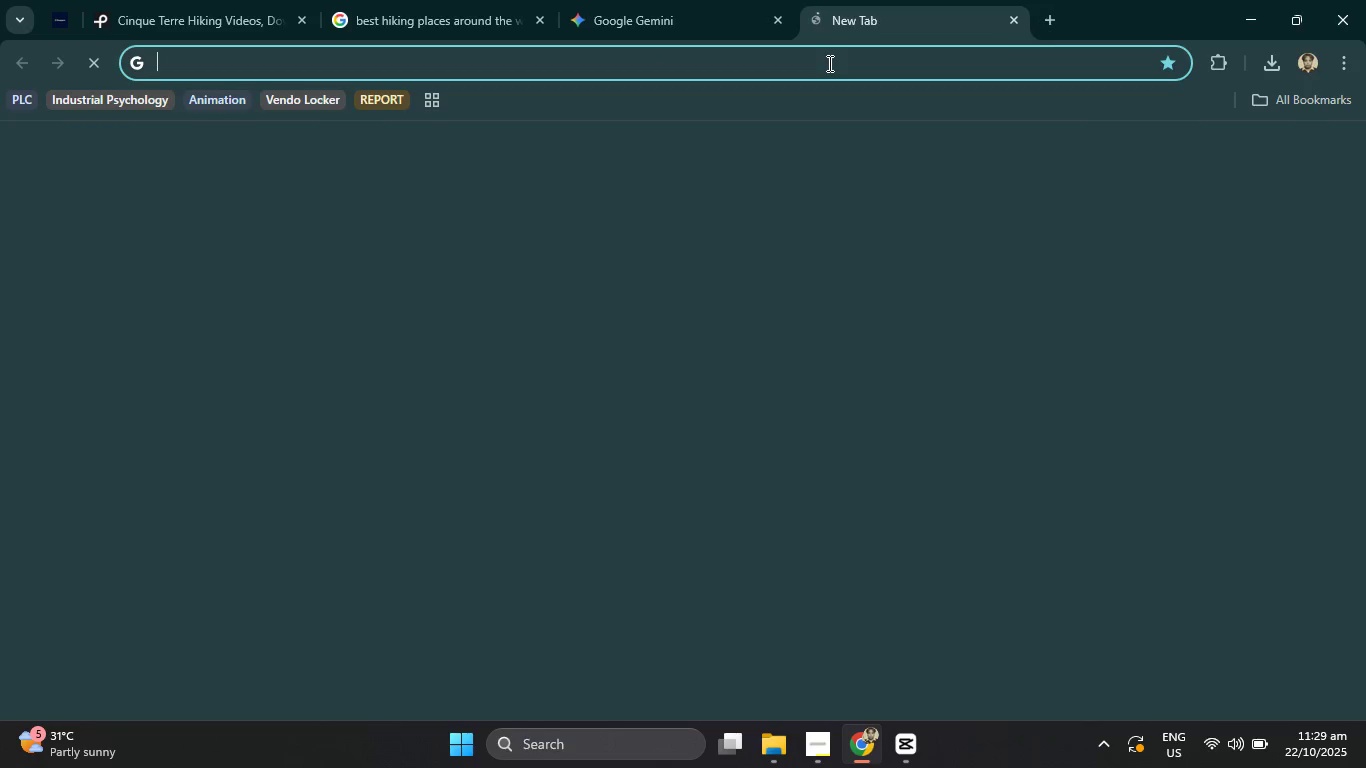 
double_click([828, 63])
 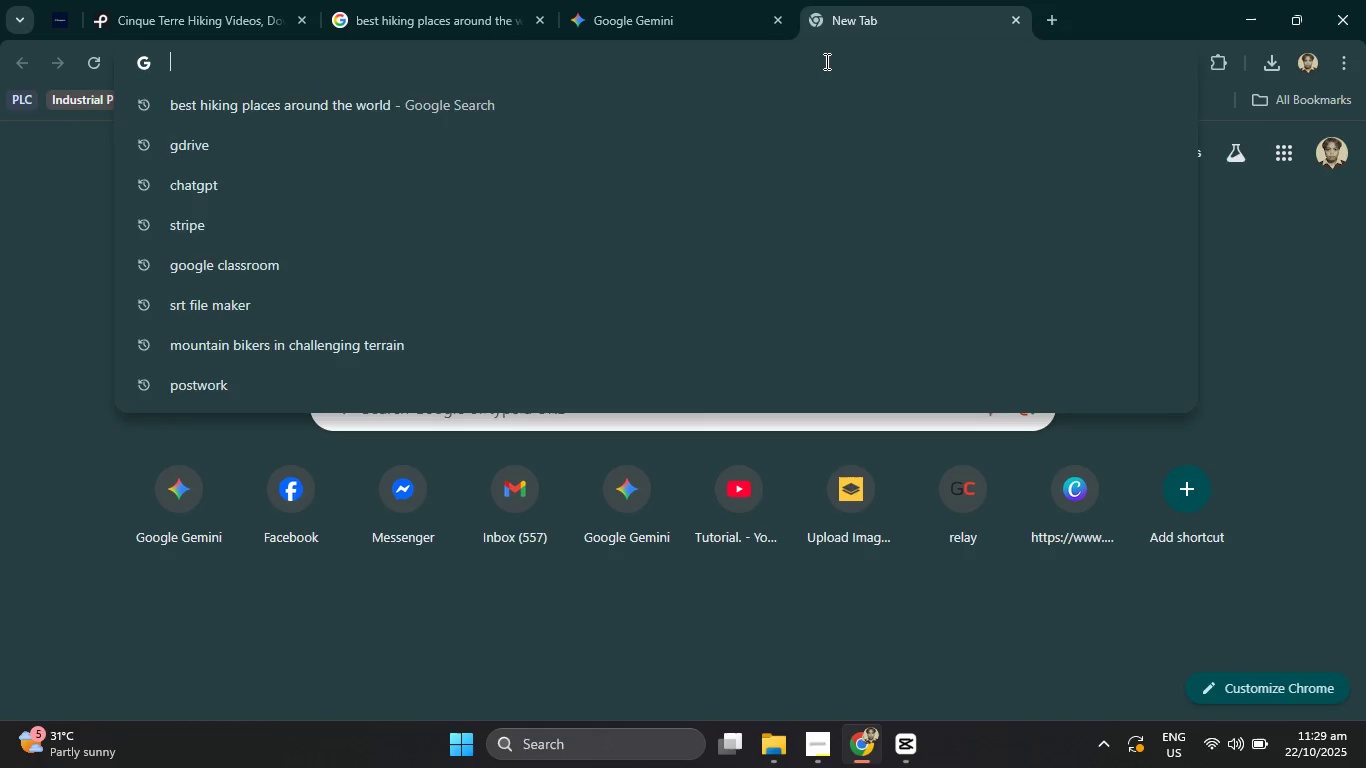 
type(ascent meaning)
 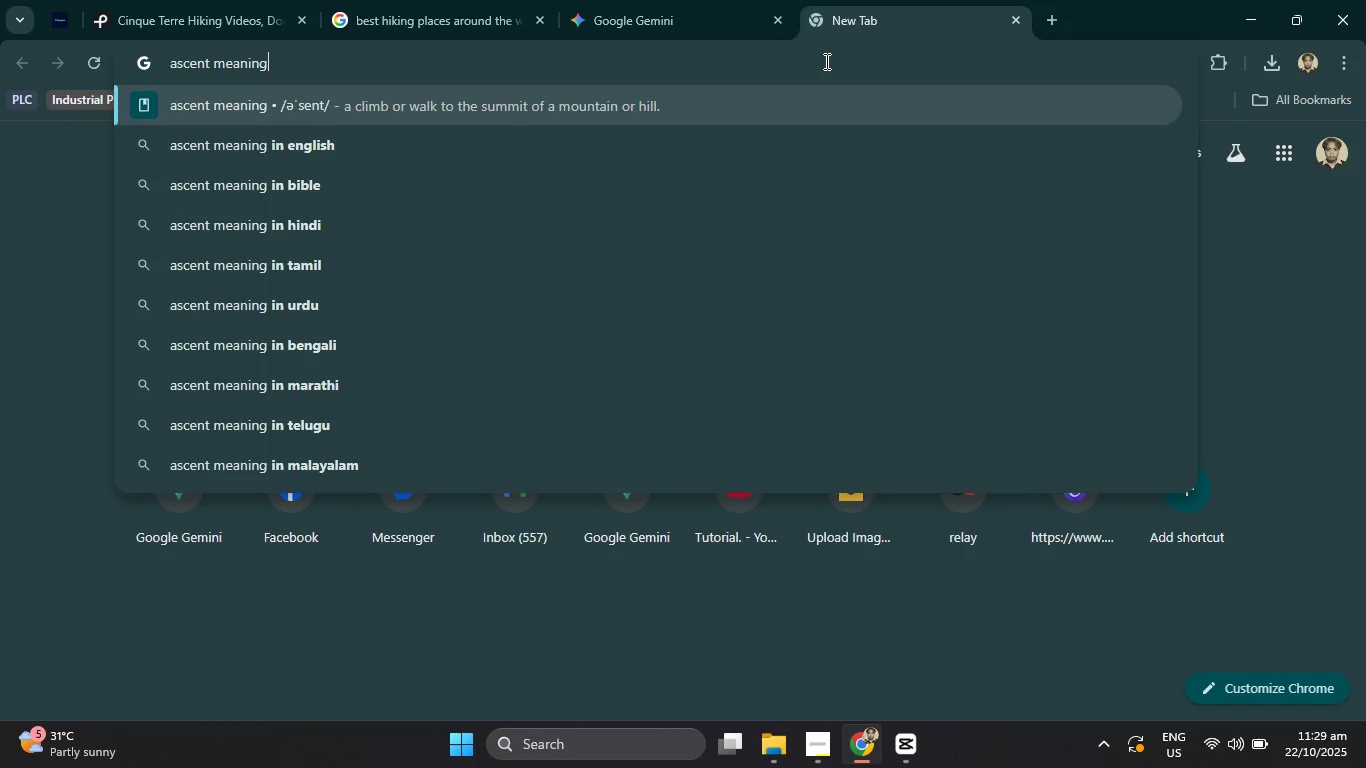 
key(Enter)
 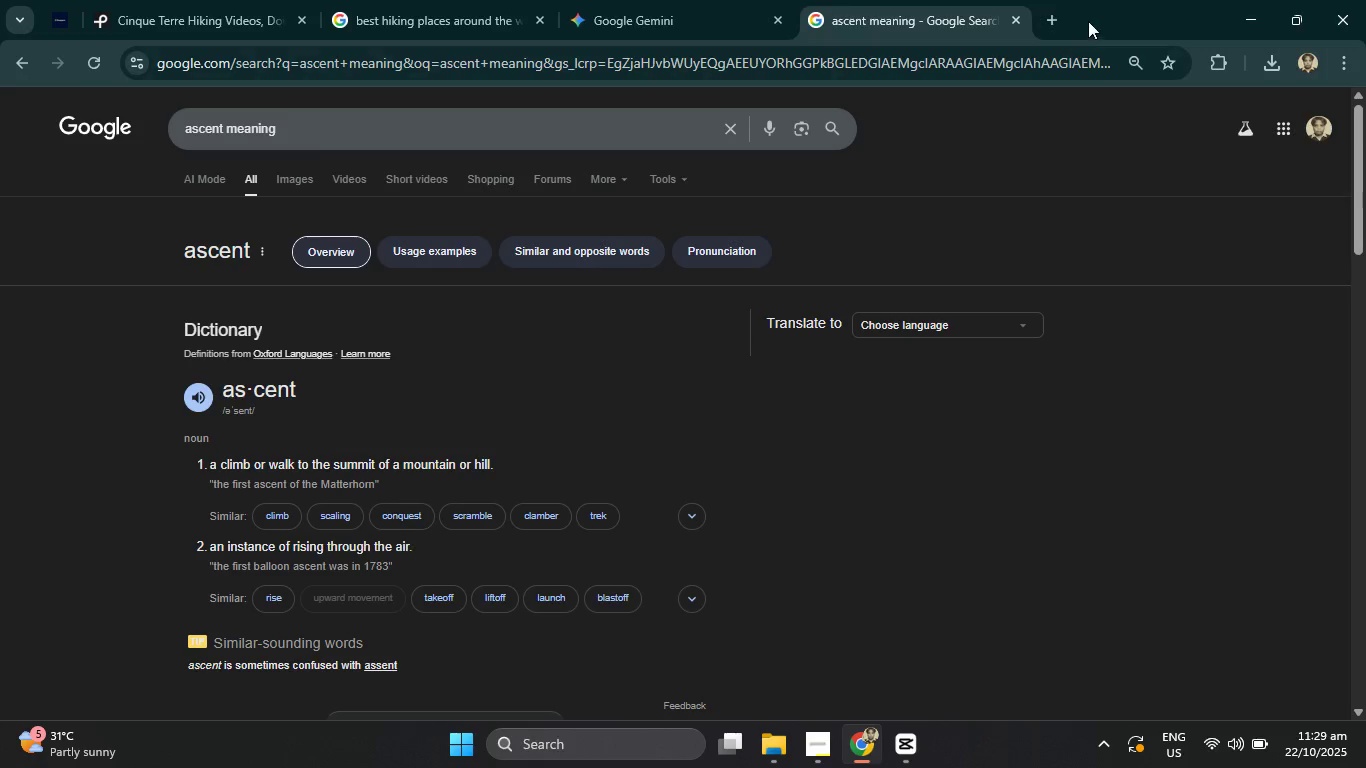 
left_click([1024, 23])
 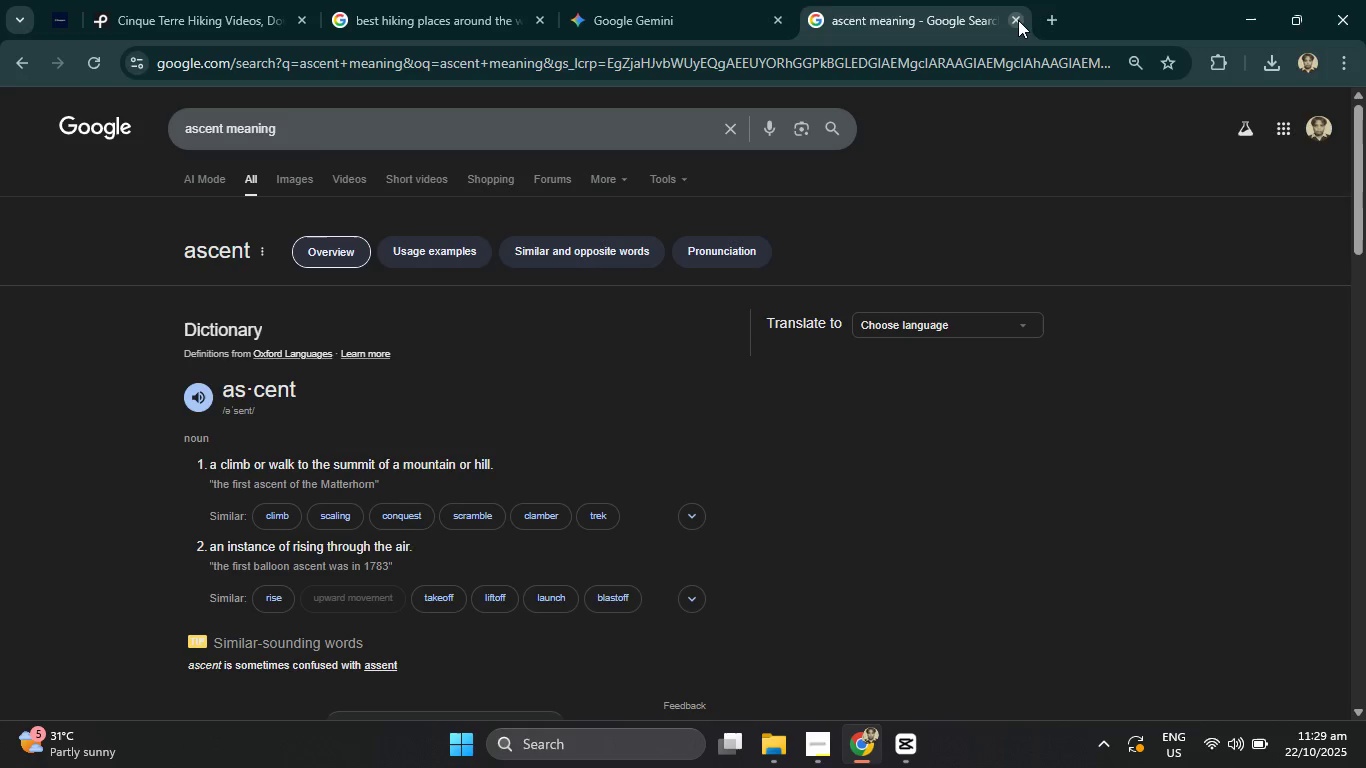 
double_click([1018, 20])
 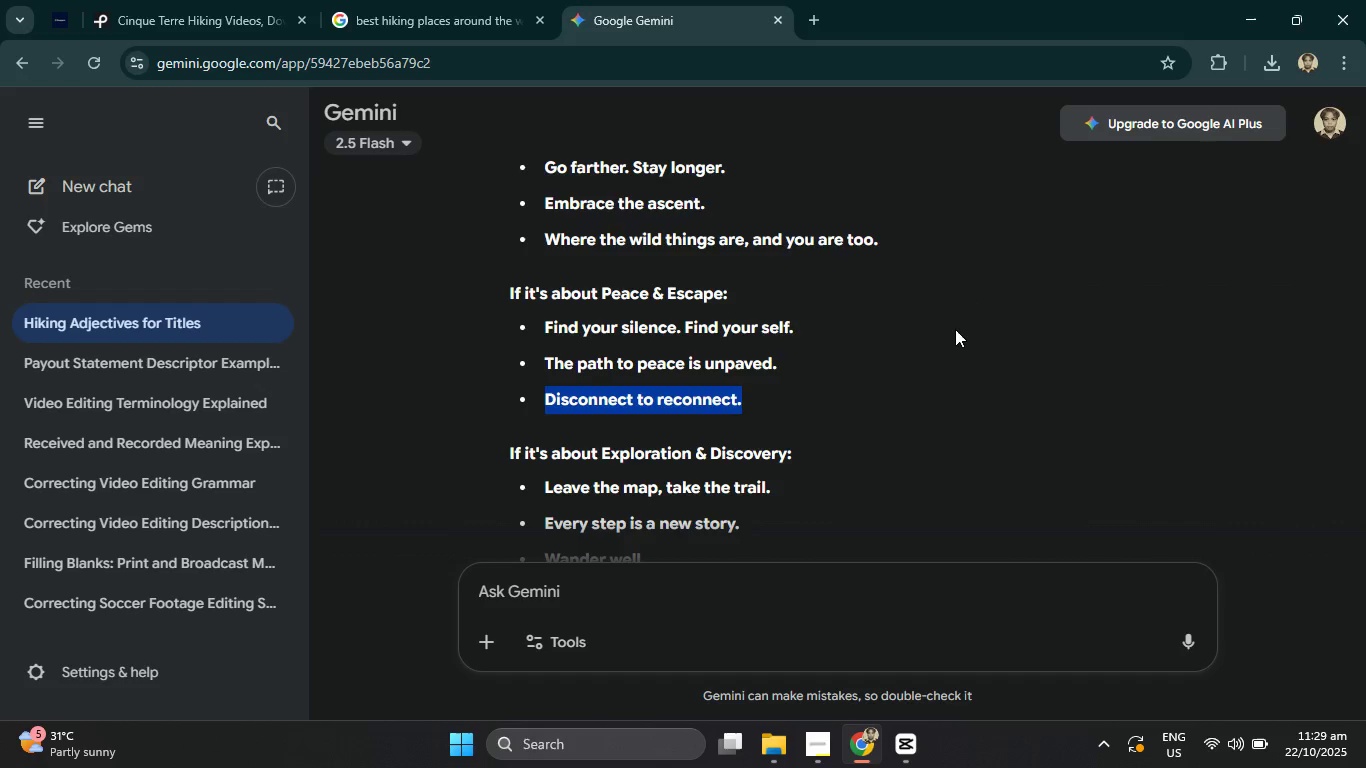 
key(Alt+AltLeft)
 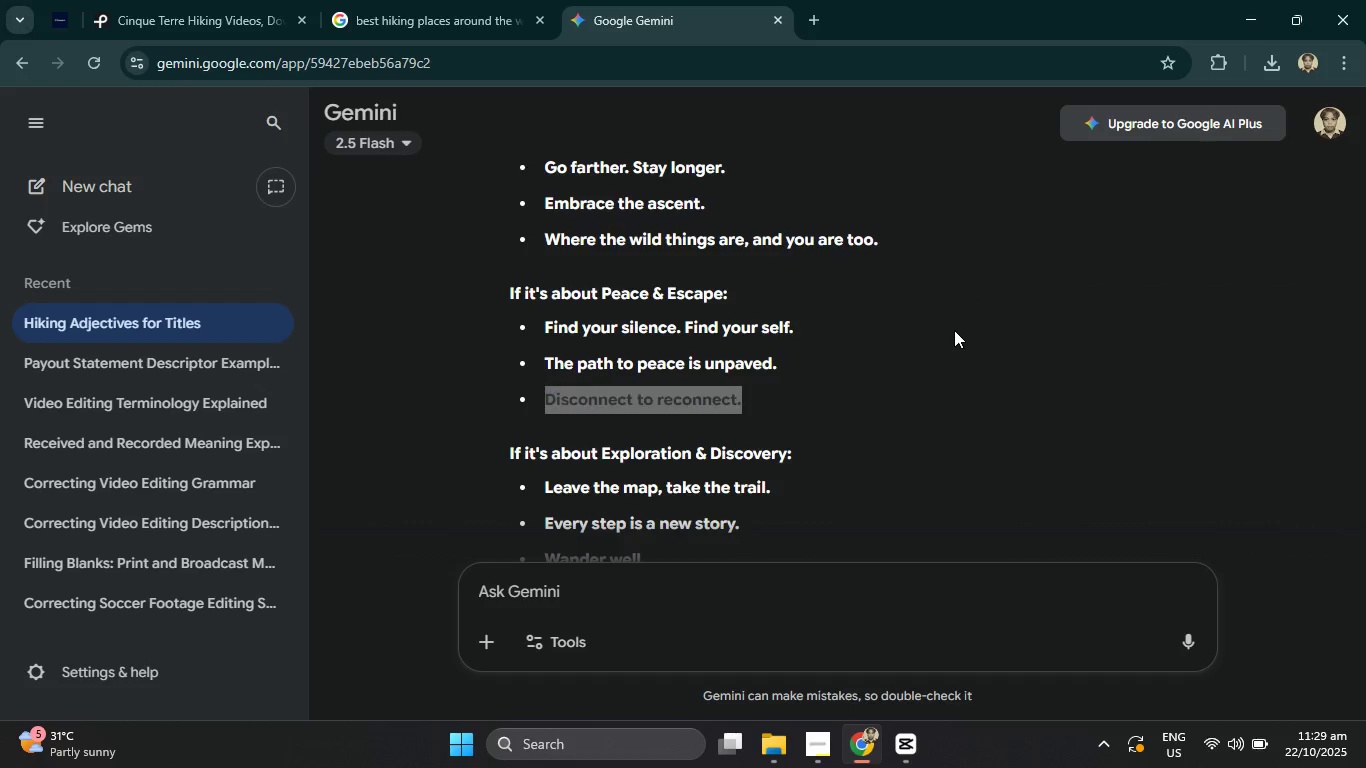 
key(Alt+Tab)
 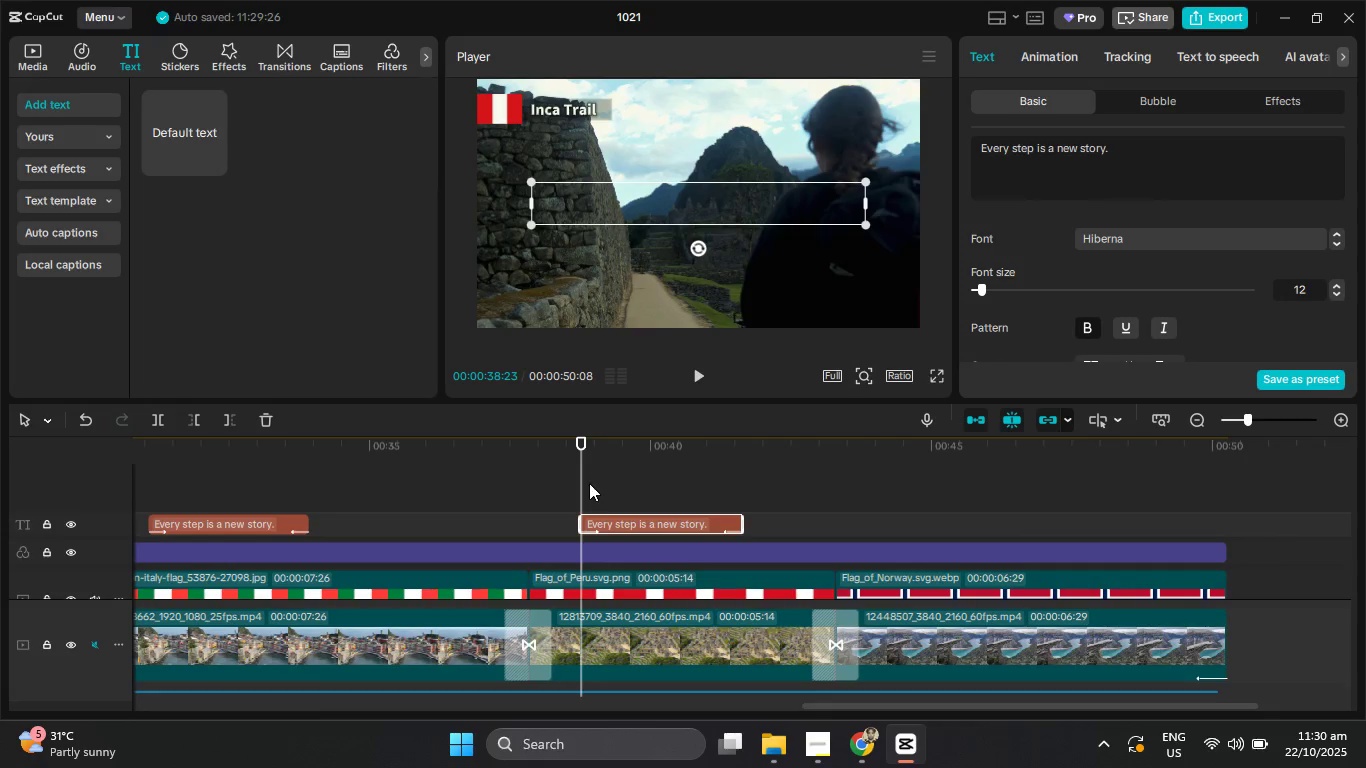 
left_click_drag(start_coordinate=[1150, 156], to_coordinate=[970, 136])
 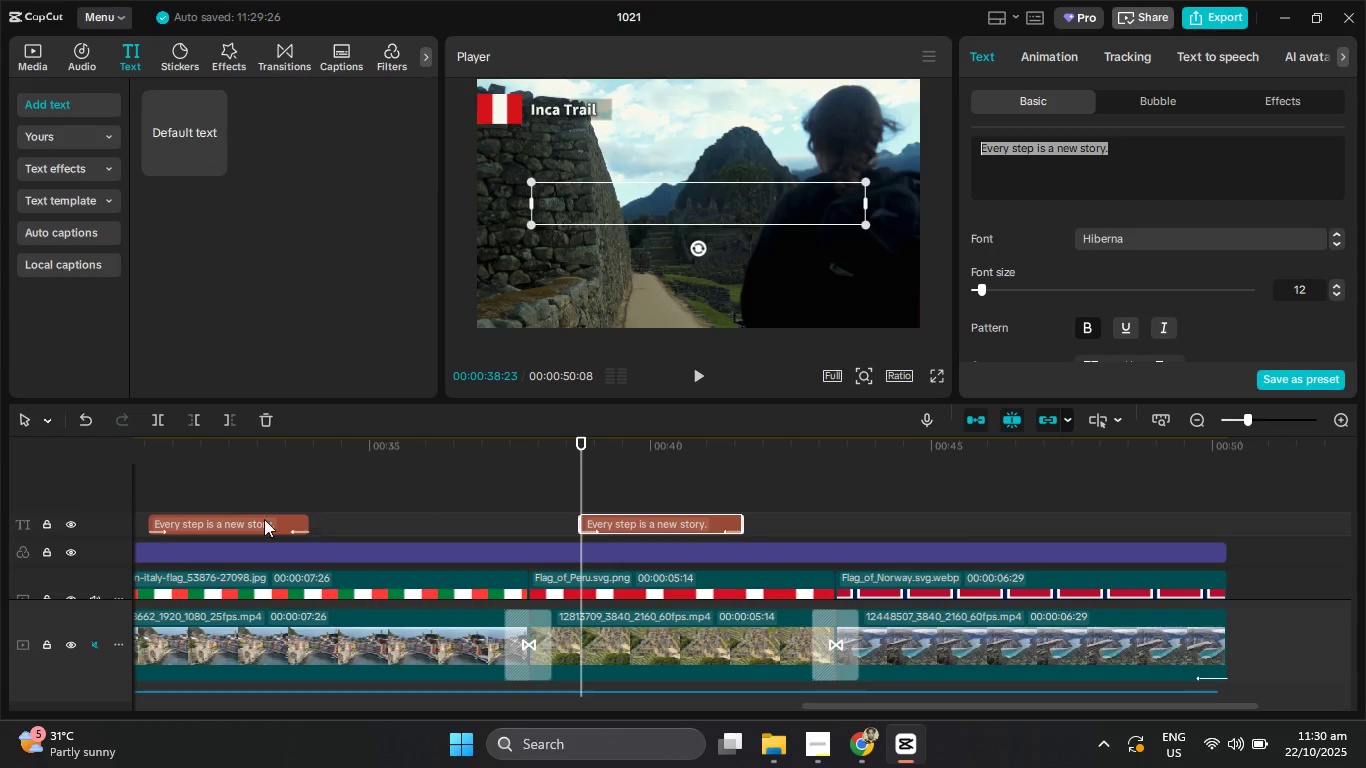 
left_click([262, 522])
 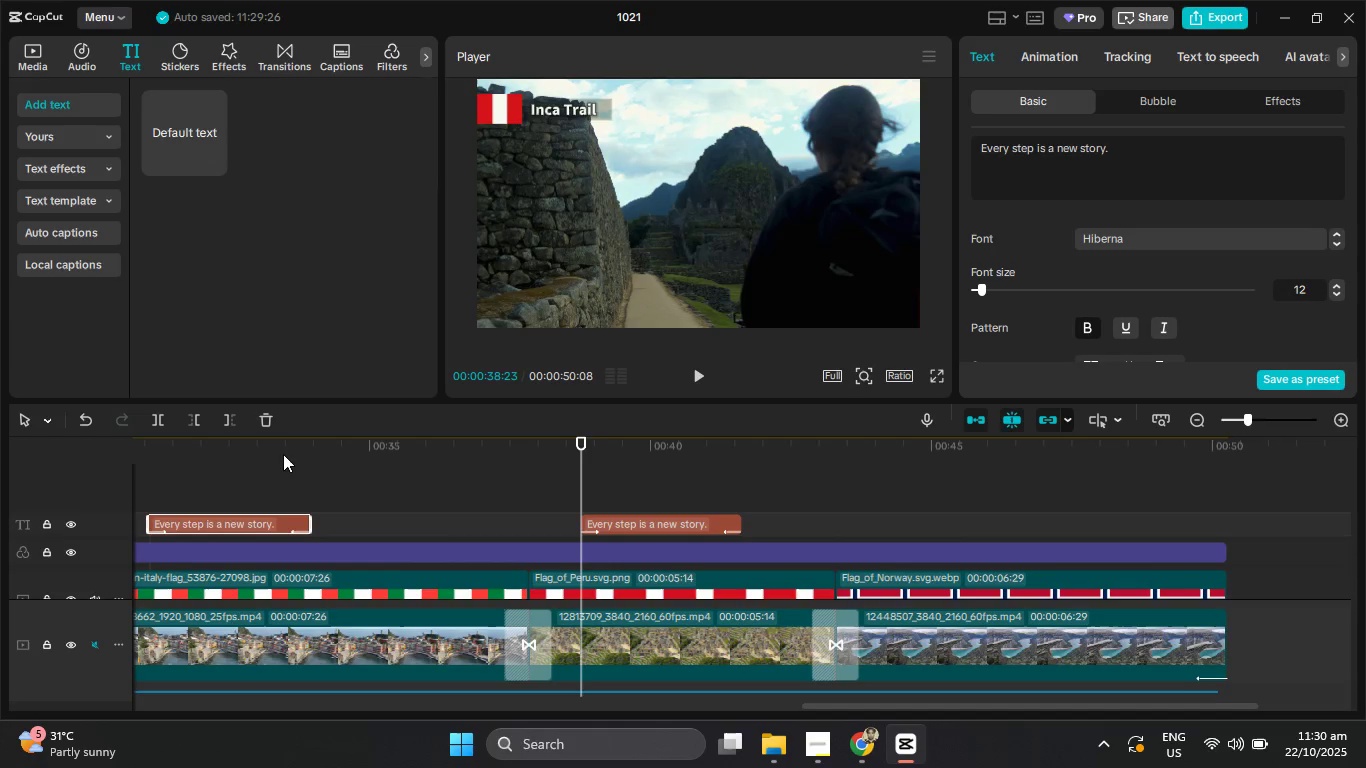 
left_click_drag(start_coordinate=[283, 454], to_coordinate=[249, 450])
 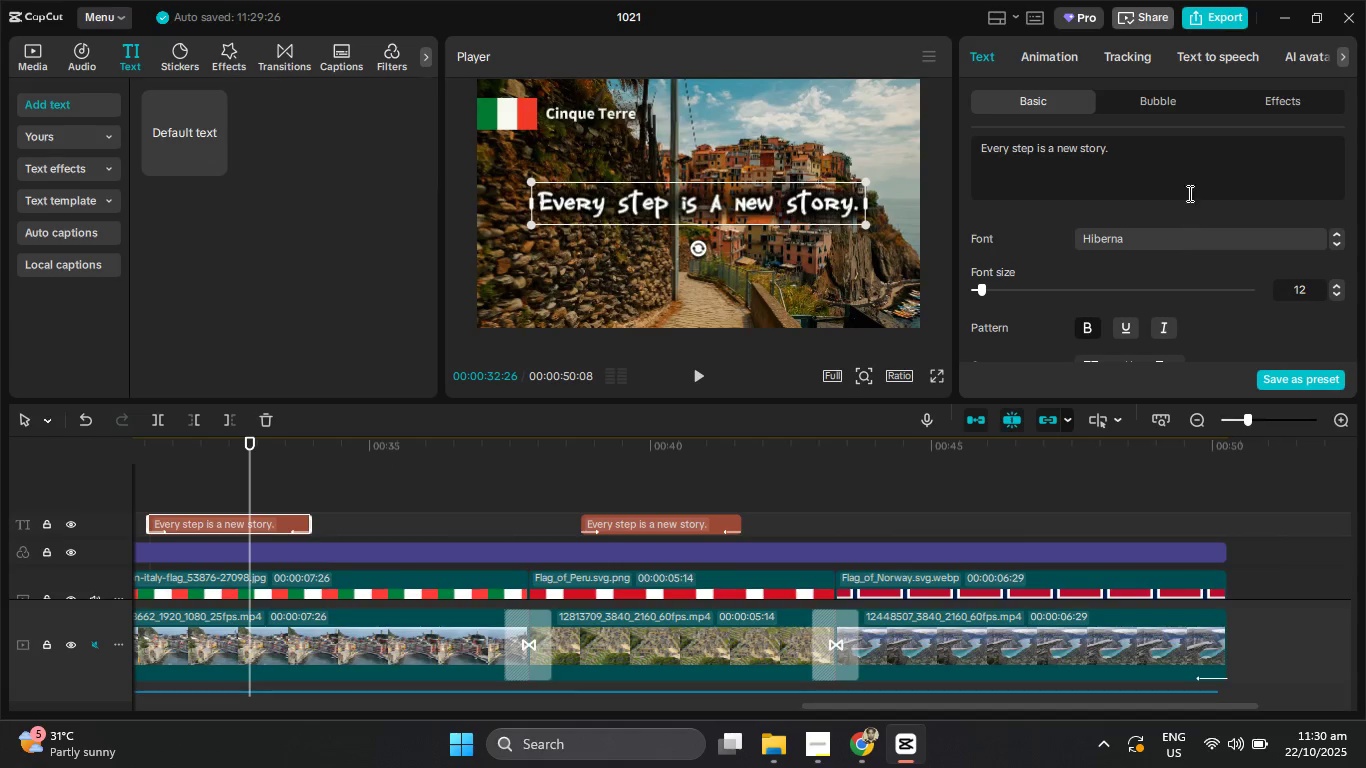 
left_click_drag(start_coordinate=[1175, 167], to_coordinate=[899, 107])
 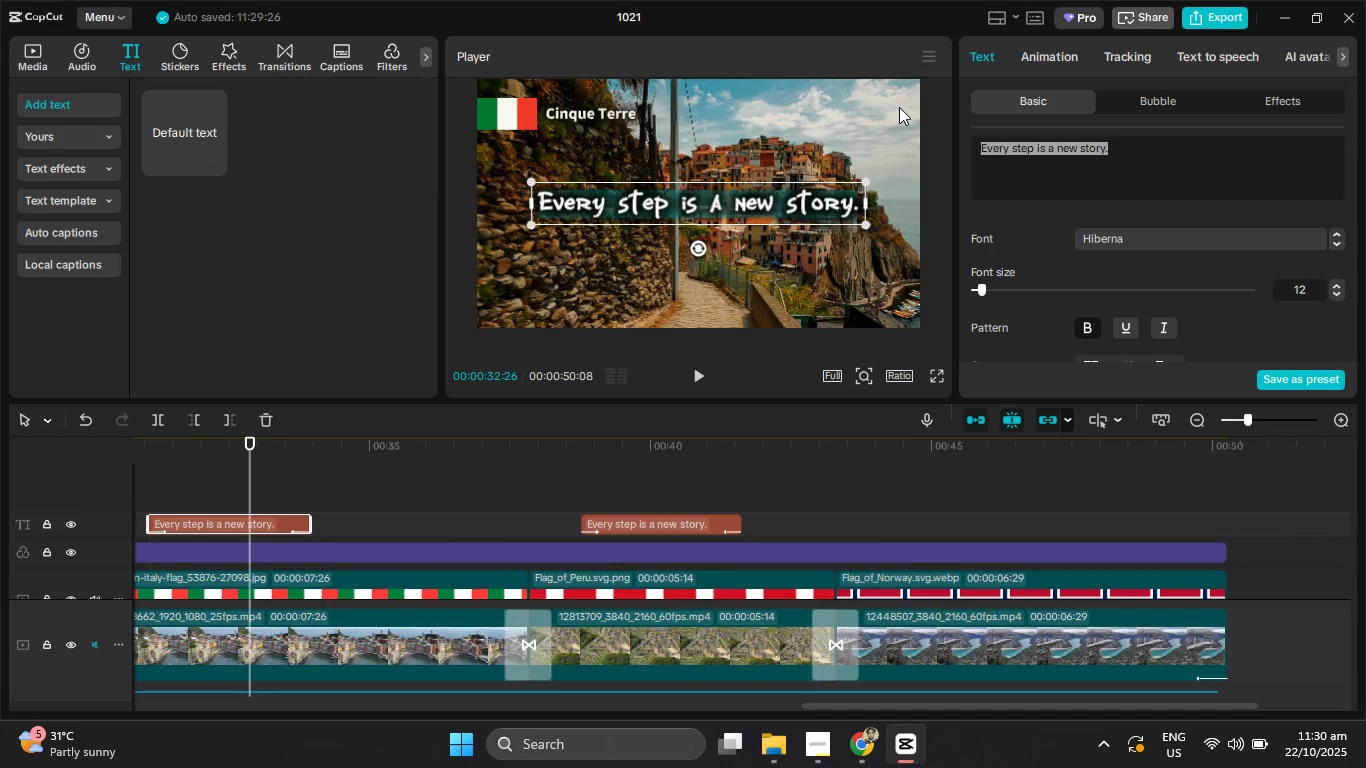 
key(Control+V)
 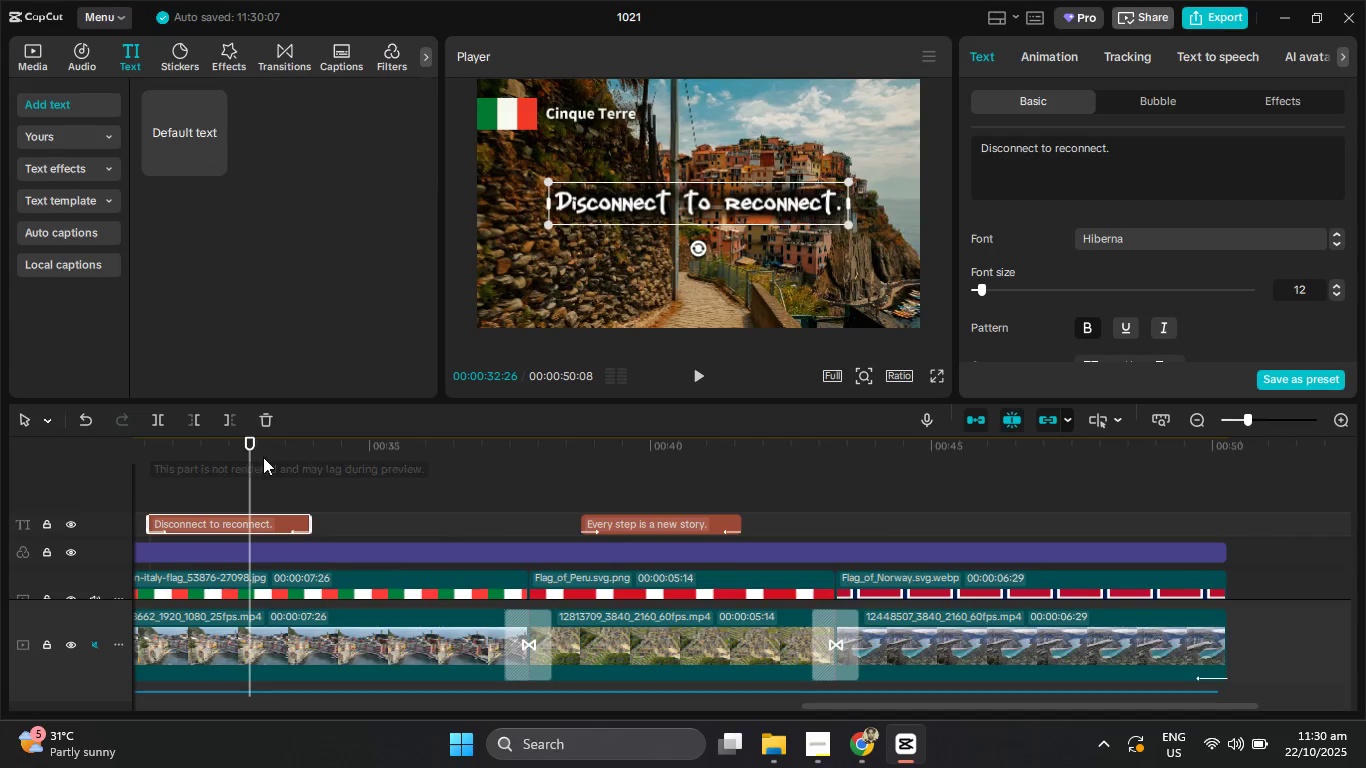 
left_click_drag(start_coordinate=[251, 454], to_coordinate=[909, 512])
 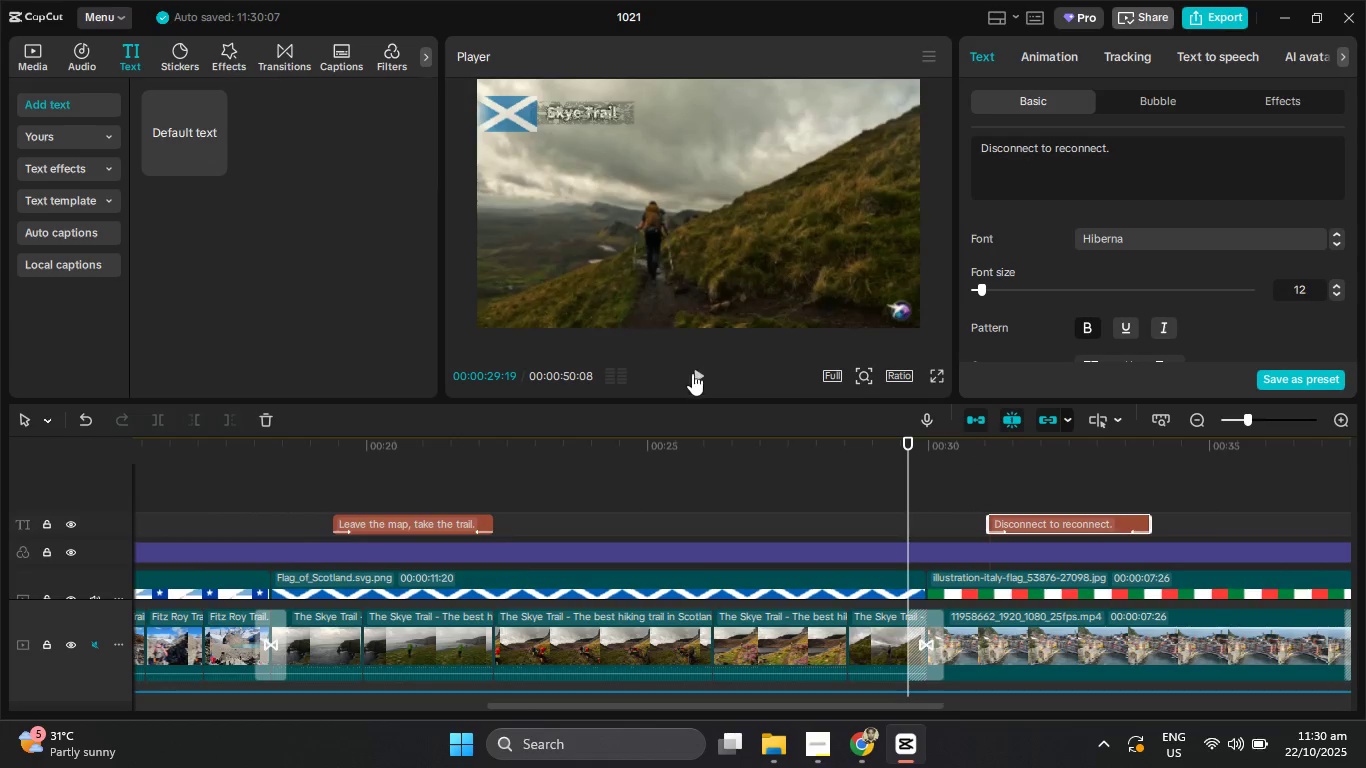 
left_click([689, 365])
 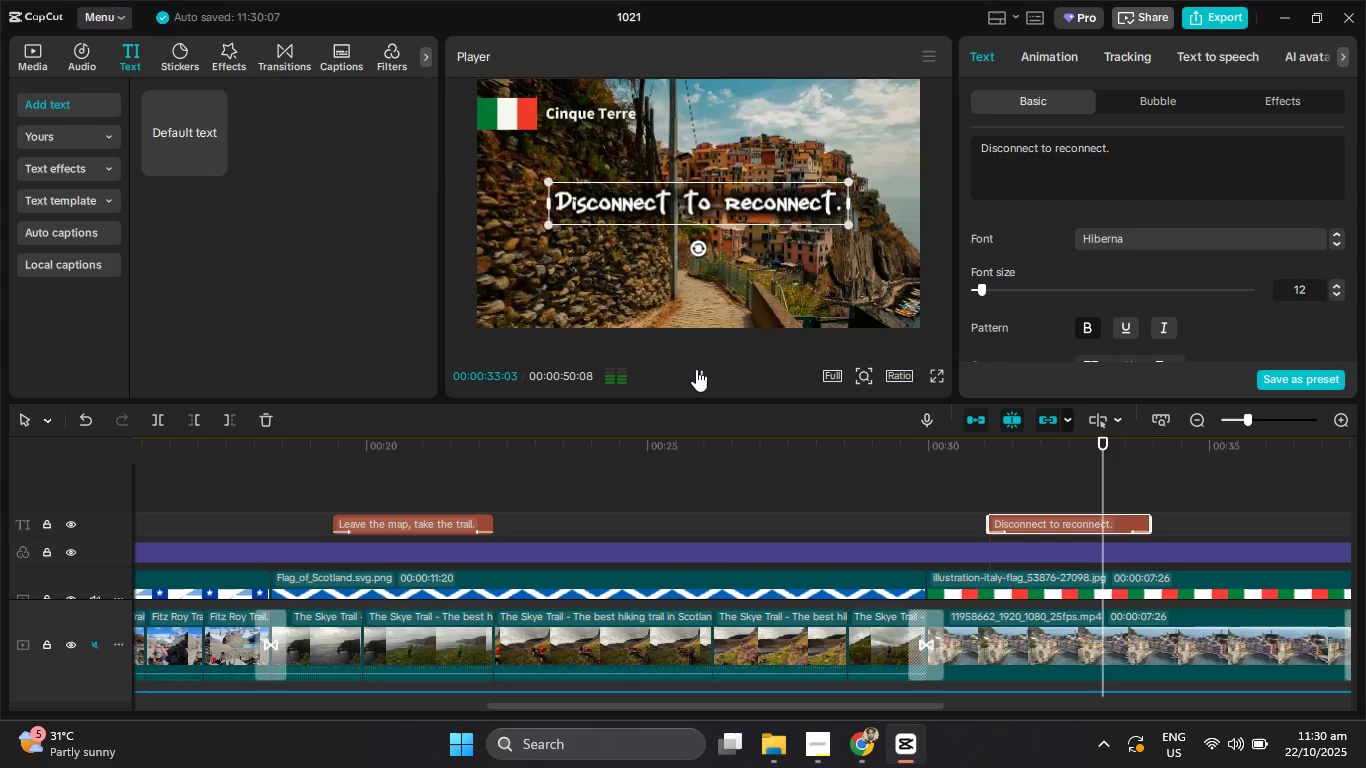 
wait(5.26)
 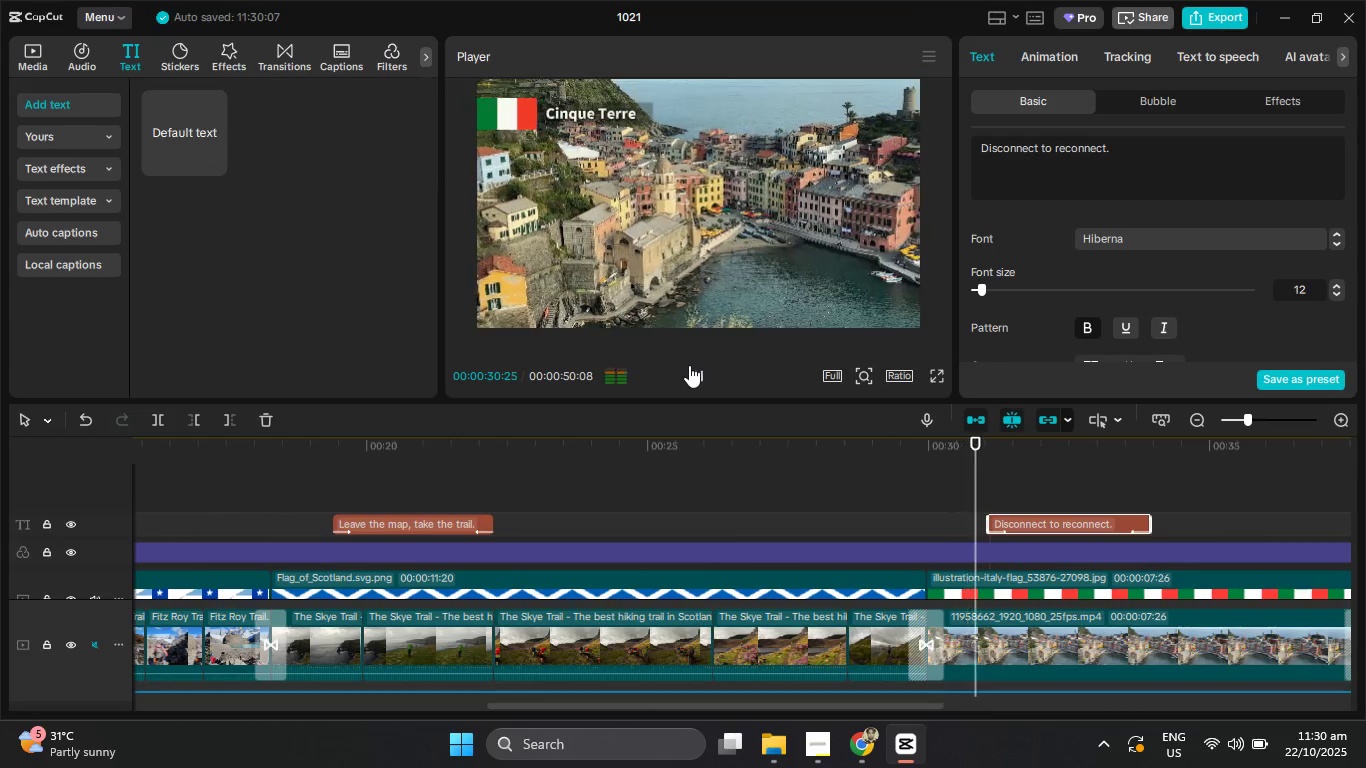 
left_click_drag(start_coordinate=[679, 704], to_coordinate=[932, 705])
 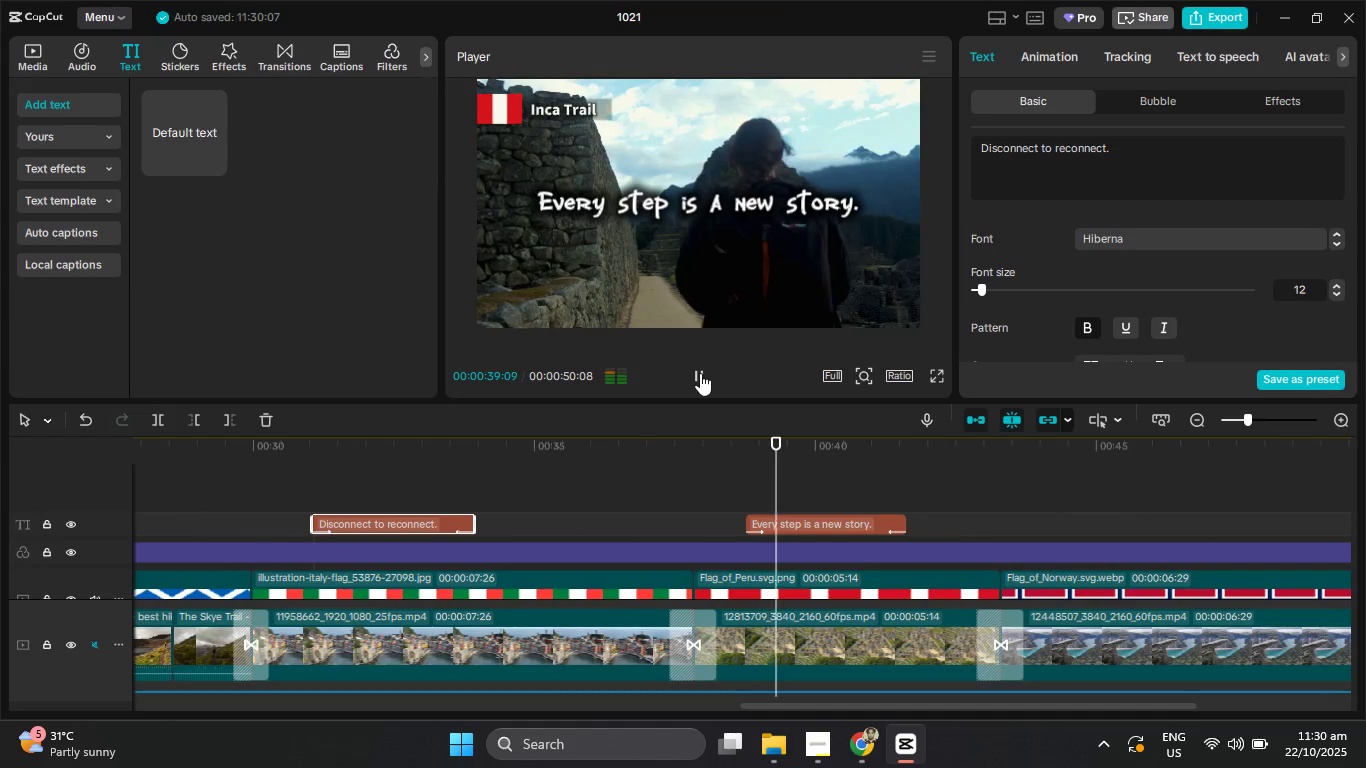 
wait(9.43)
 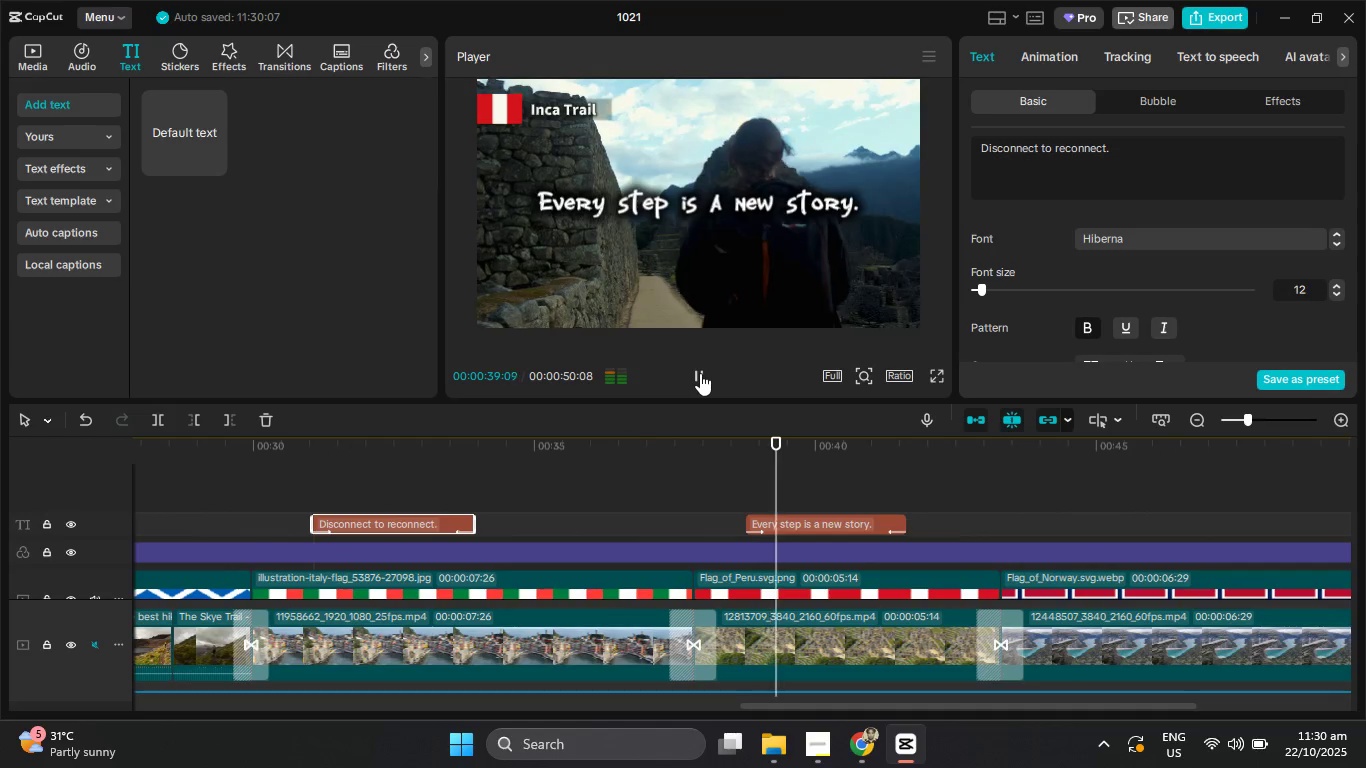 
left_click_drag(start_coordinate=[792, 709], to_coordinate=[927, 699])
 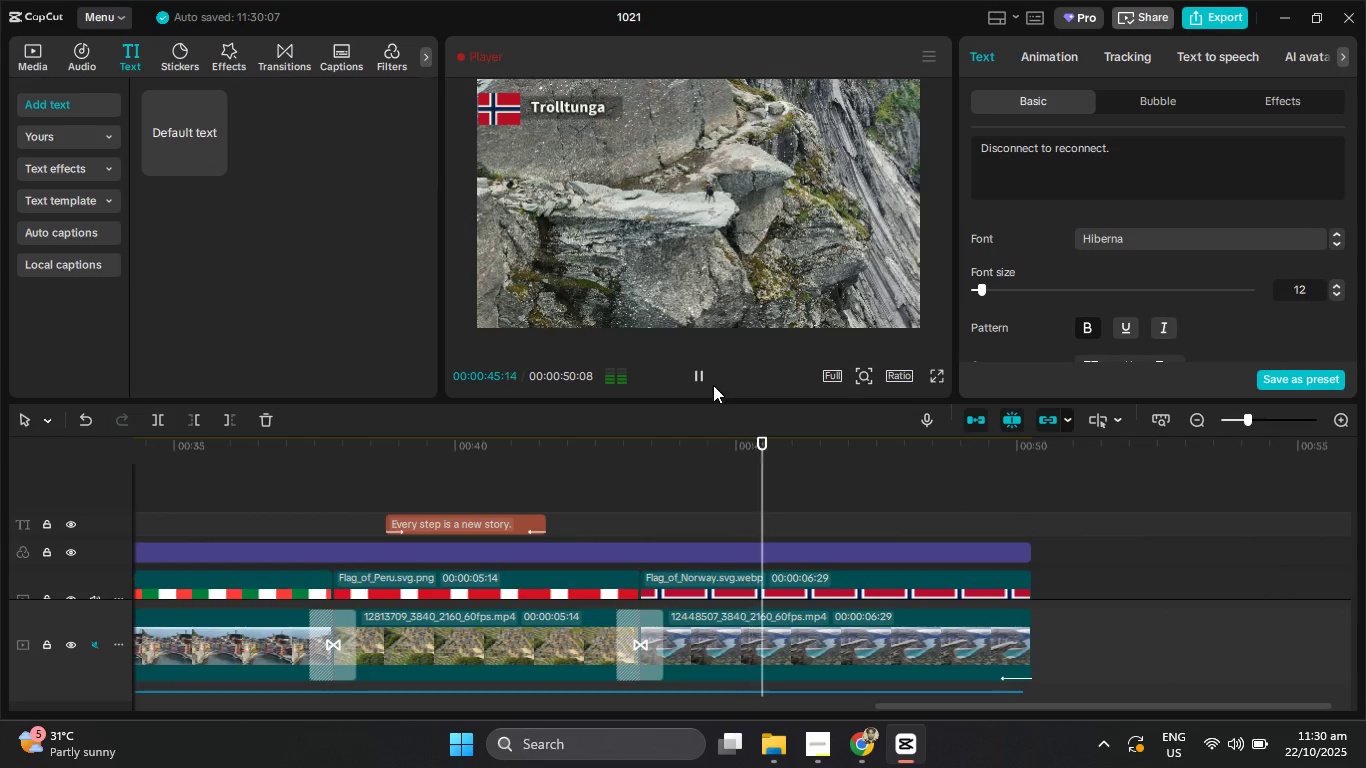 
left_click([709, 381])
 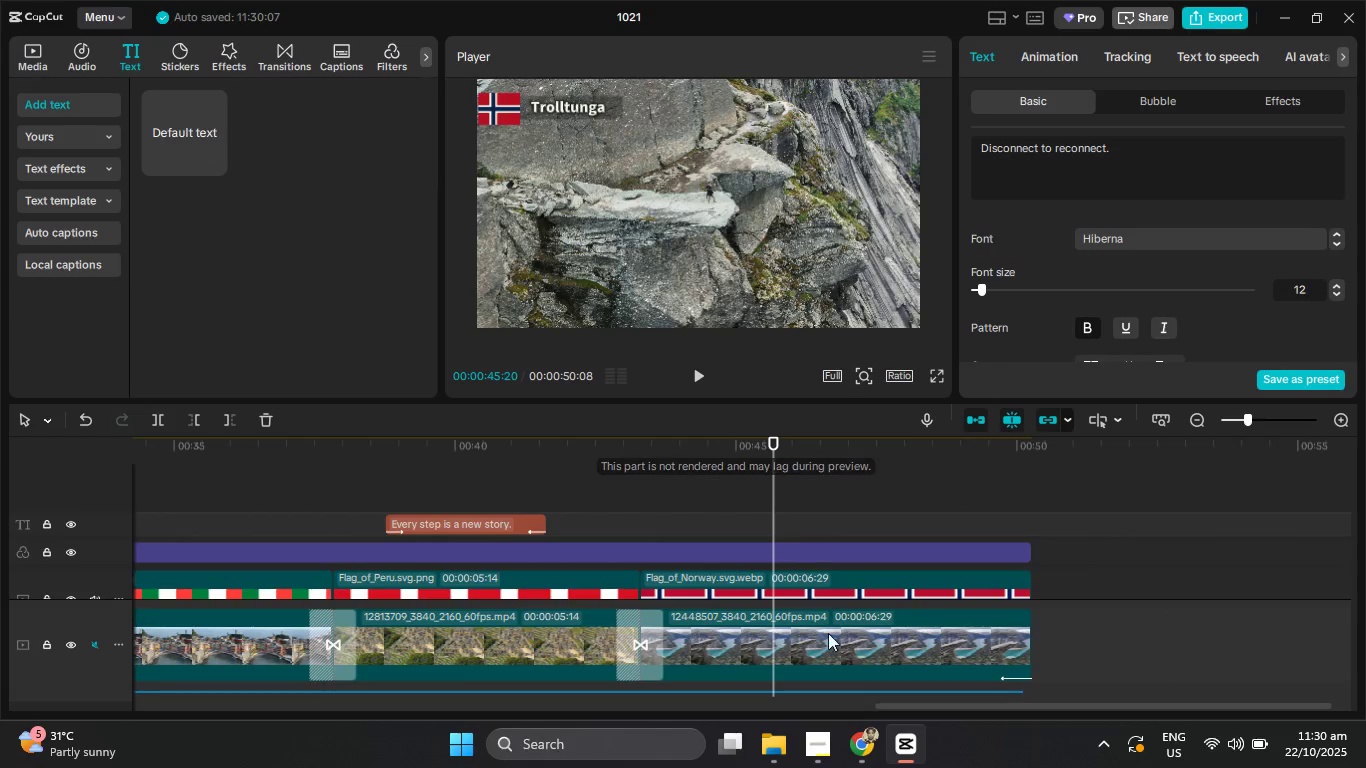 
mouse_move([858, 740])
 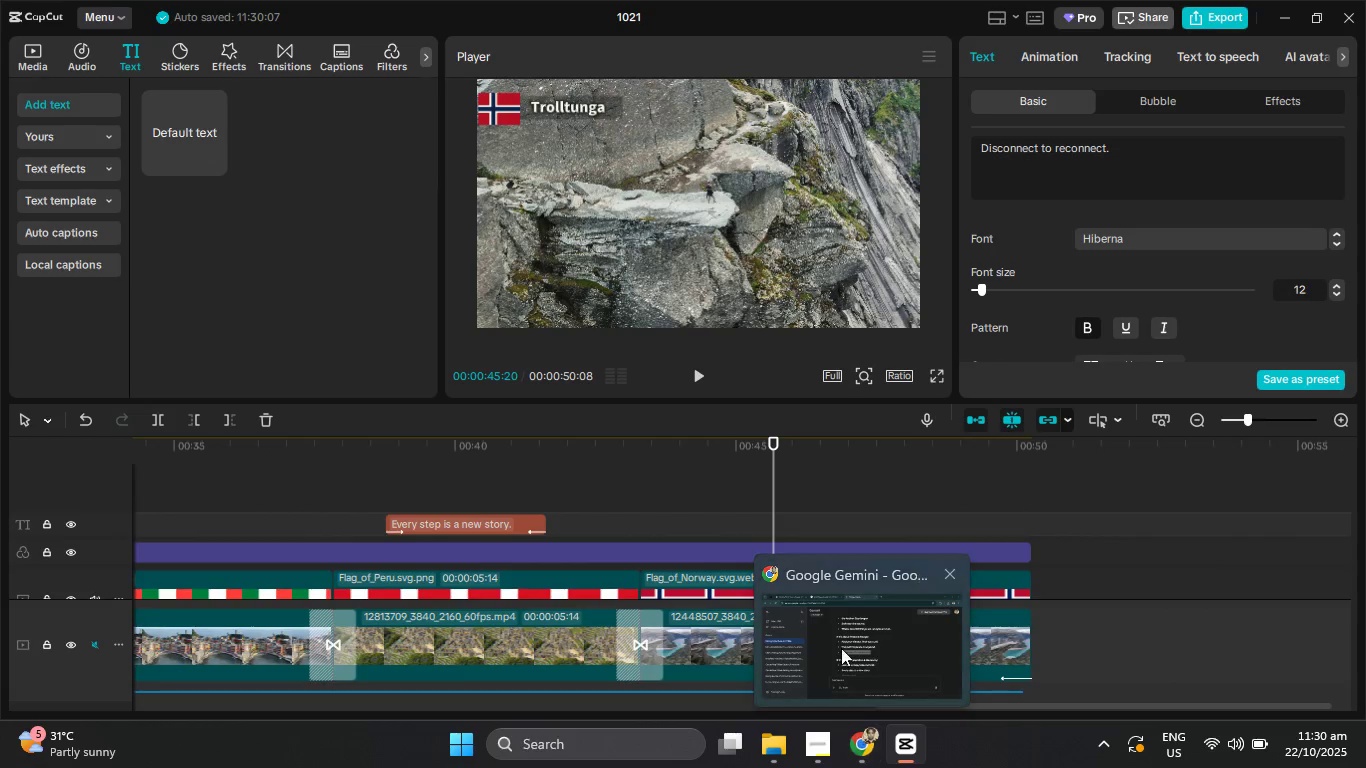 
left_click([841, 648])
 